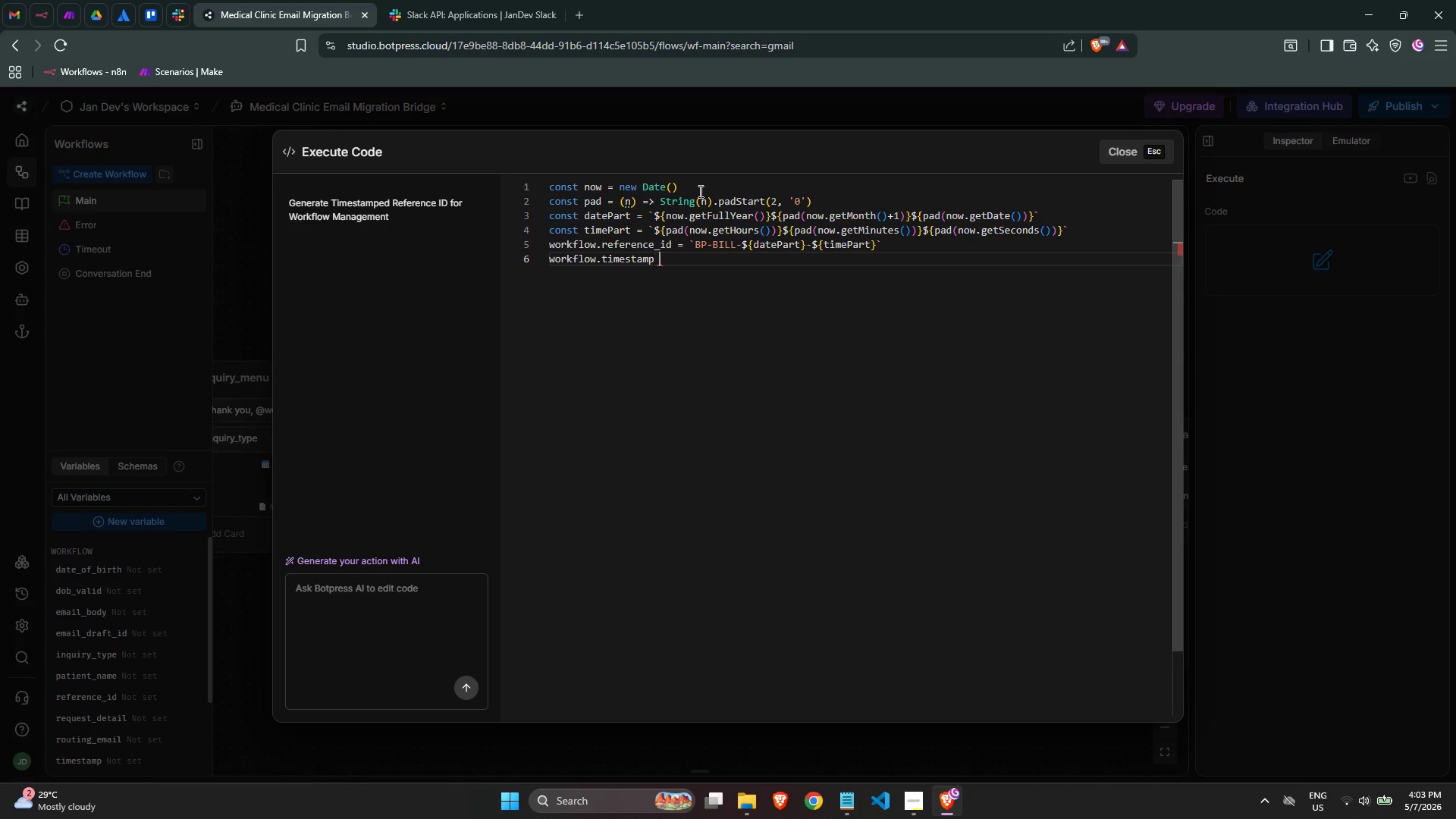 
type( = now.toLoc)
 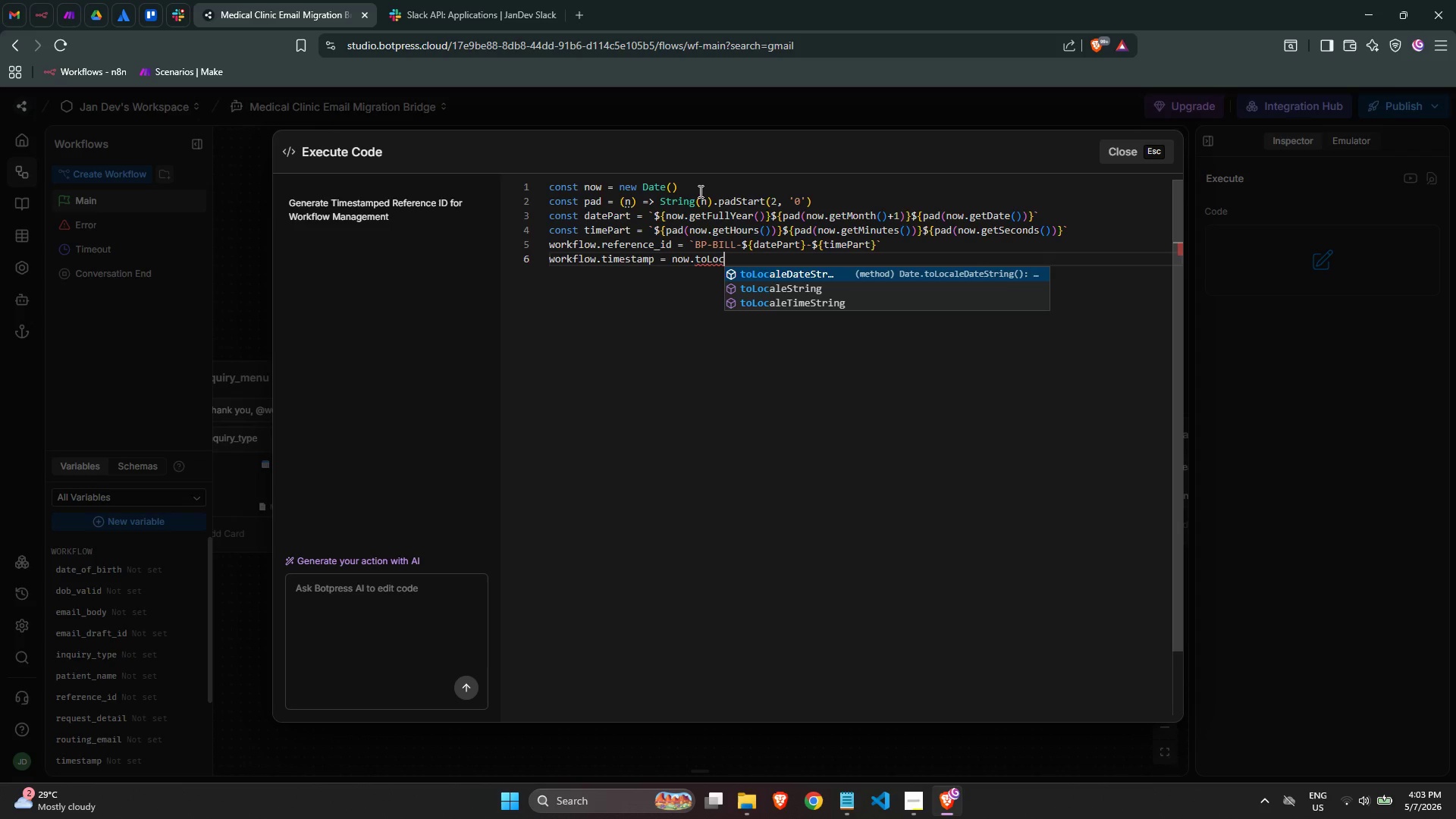 
key(ArrowDown)
 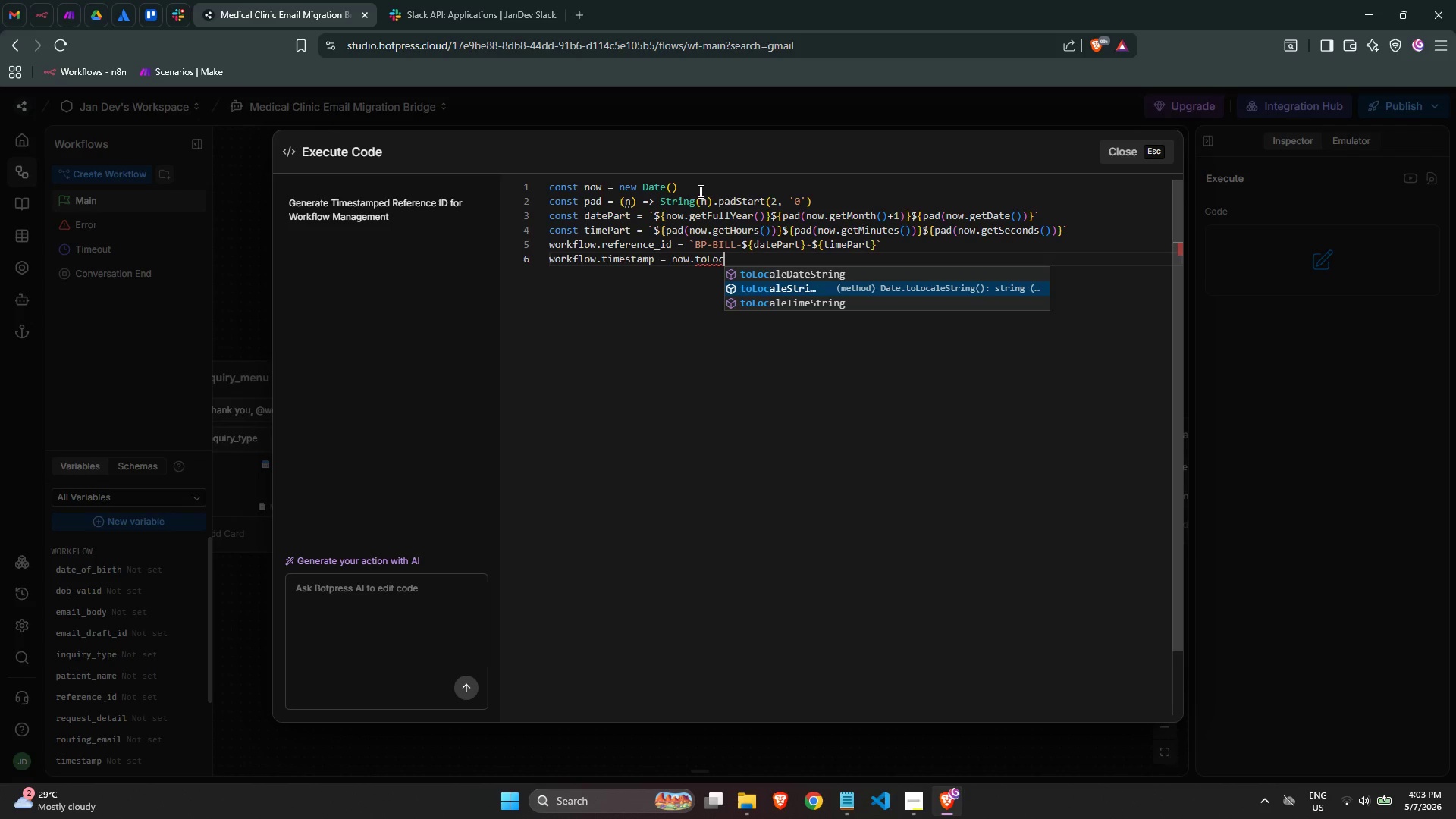 
key(Enter)
 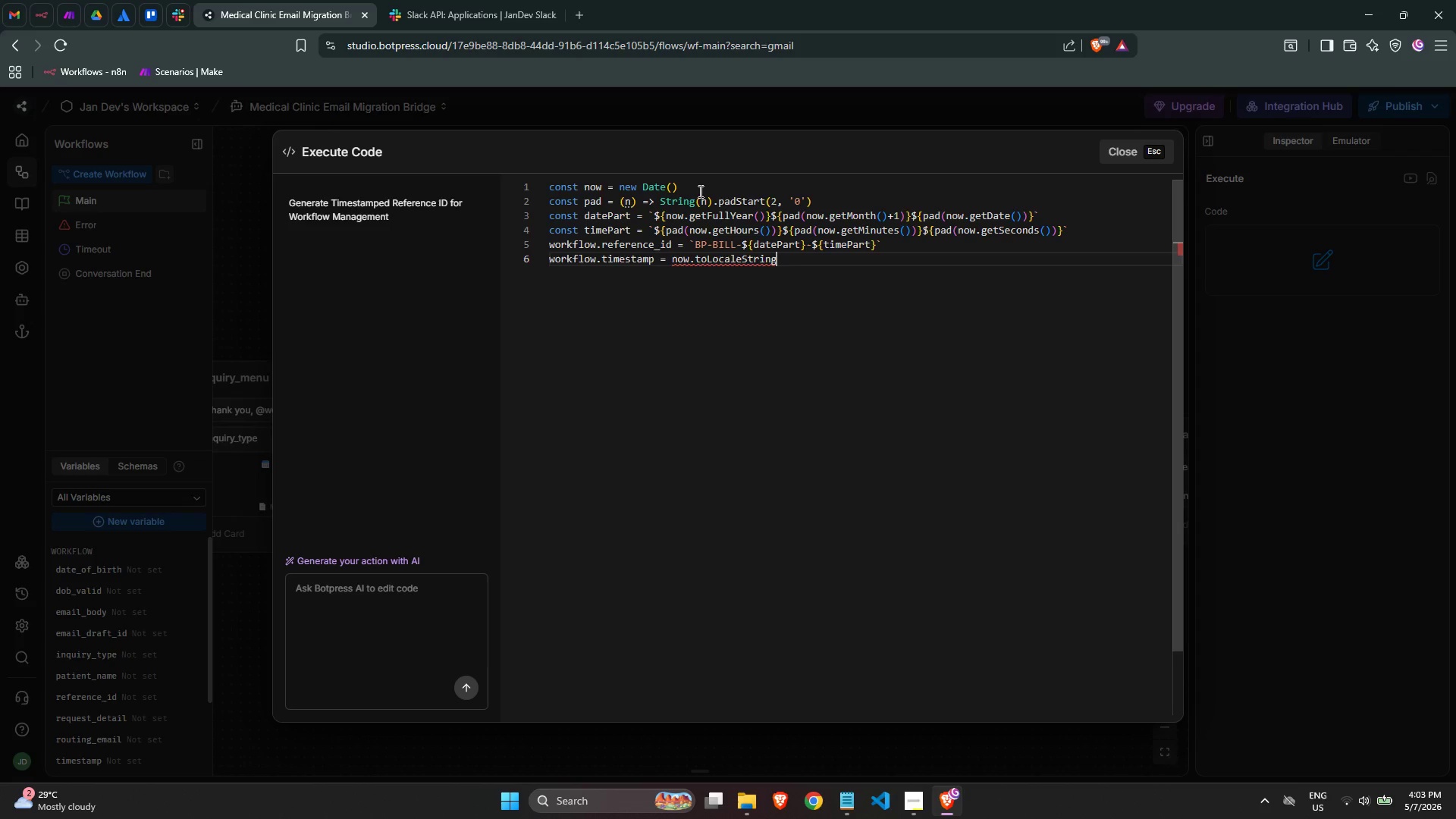 
type(('en-US)
 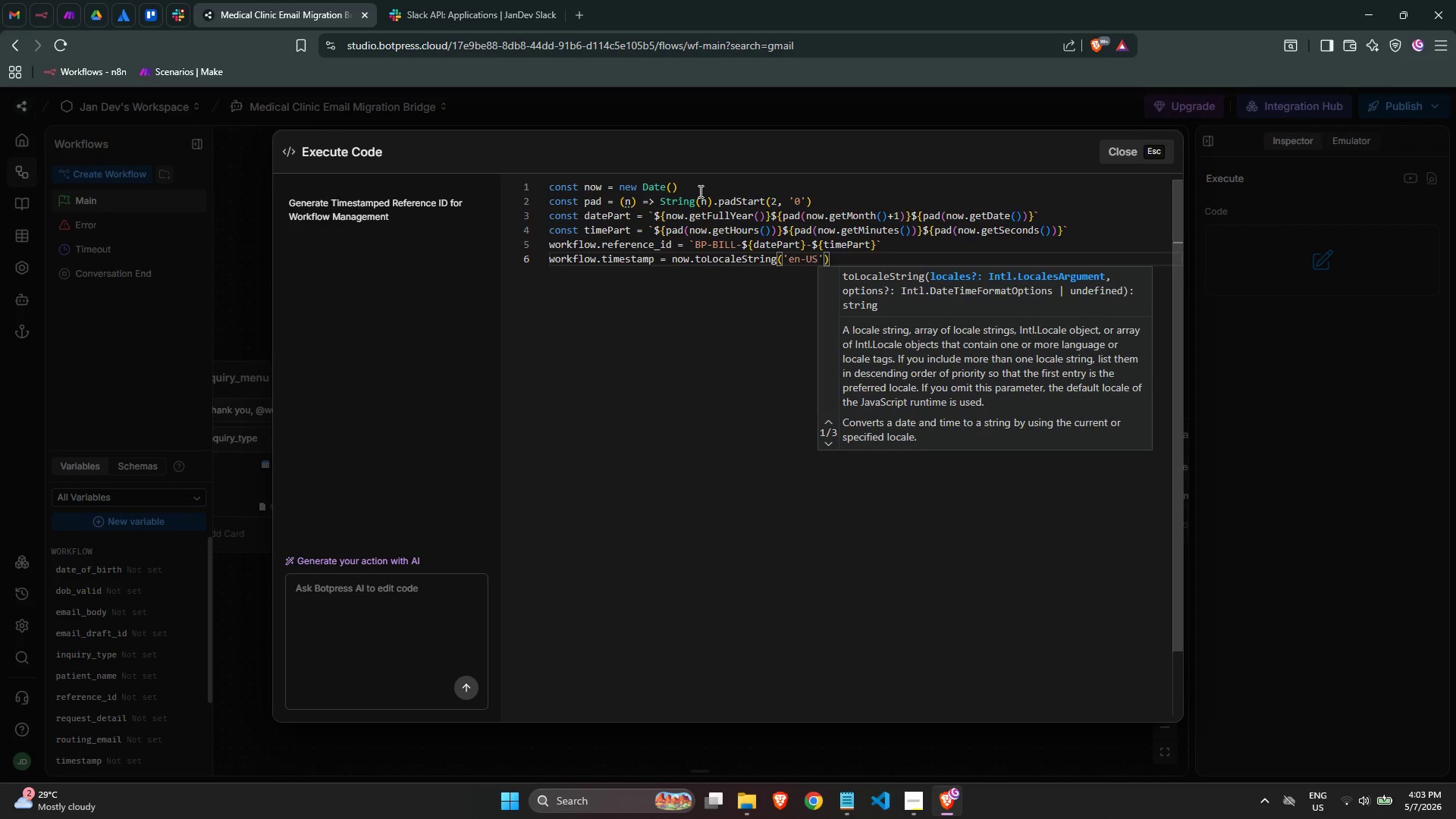 
key(ArrowRight)
 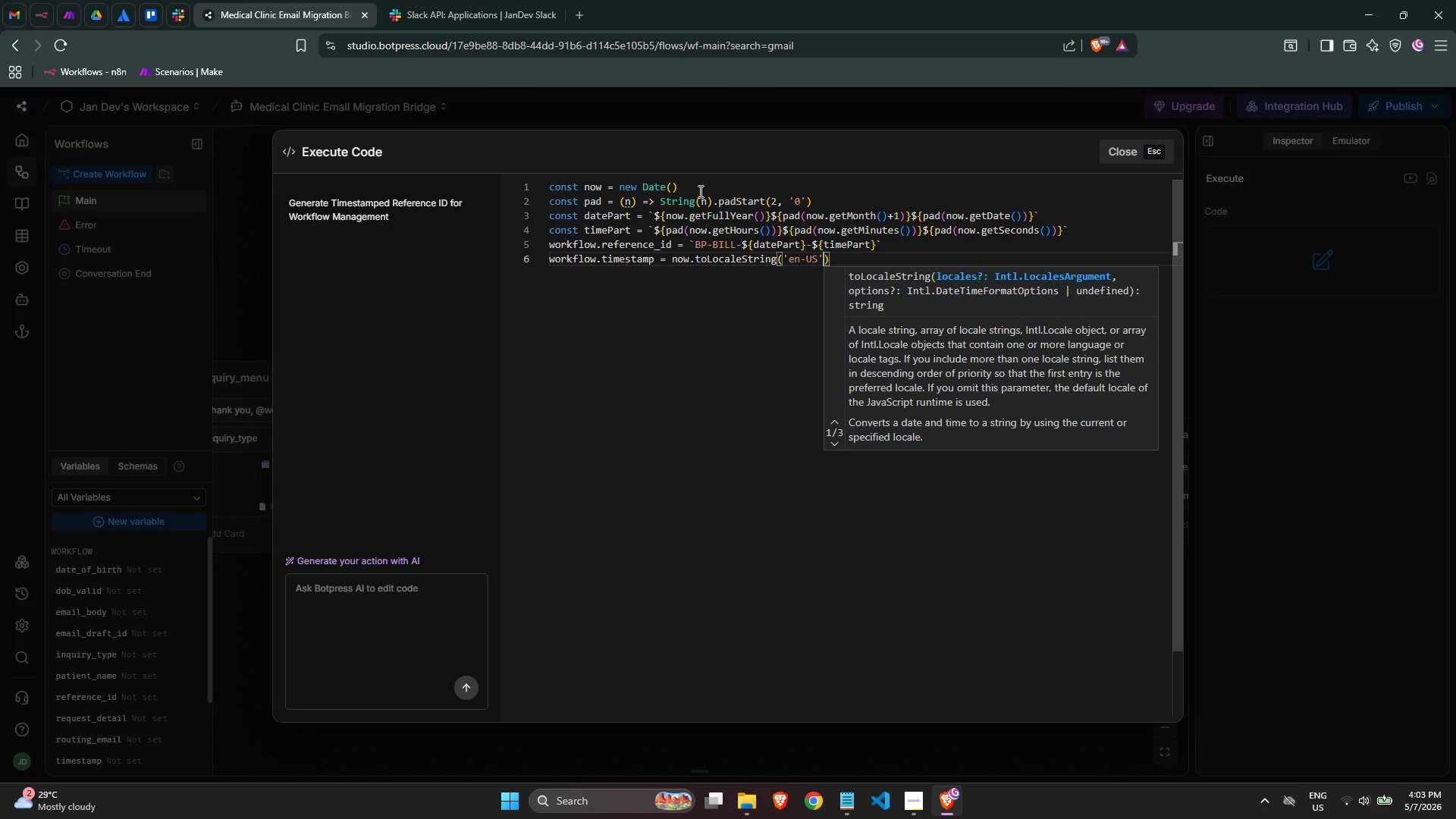 
key(Comma)
 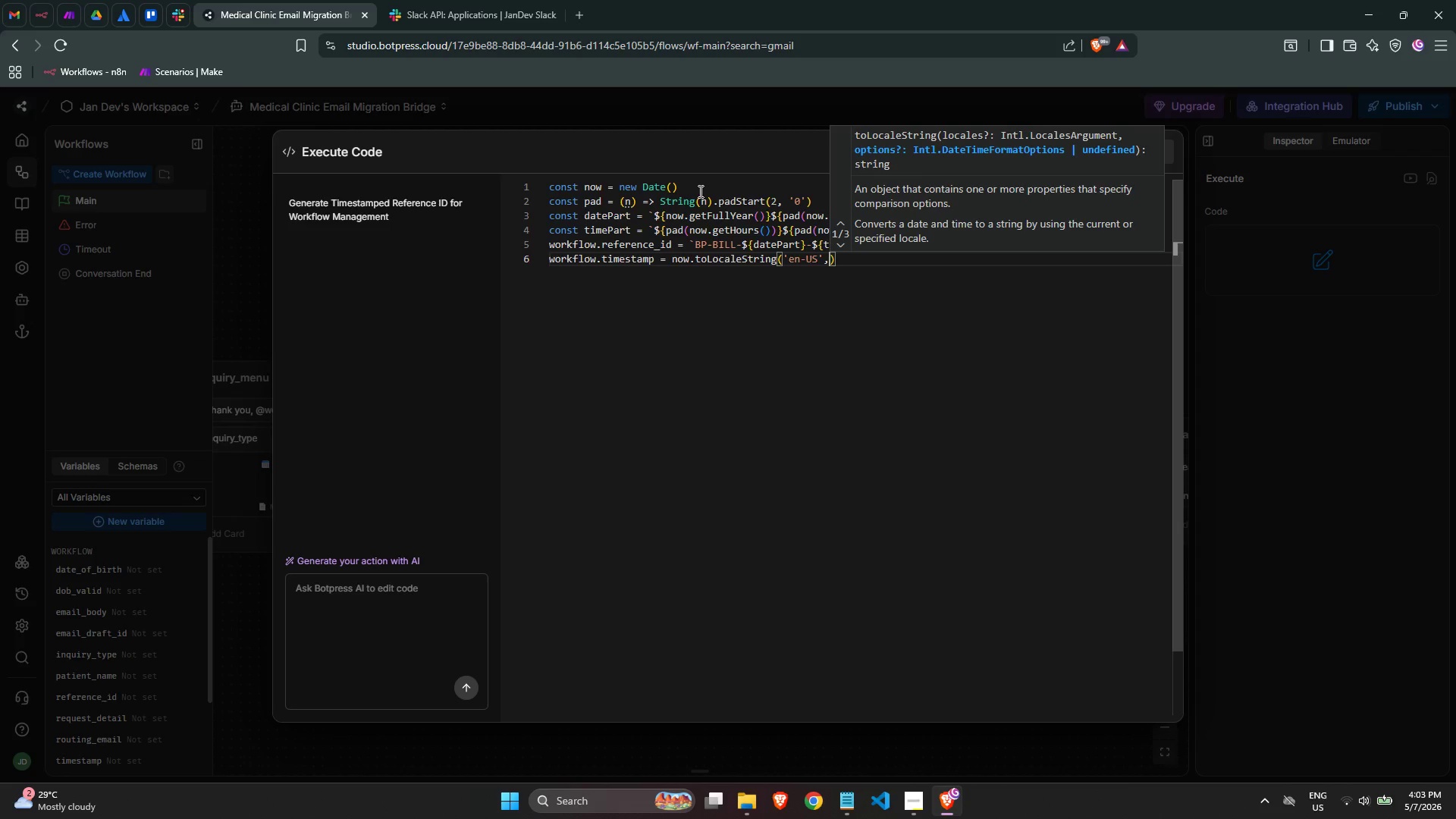 
key(Space)
 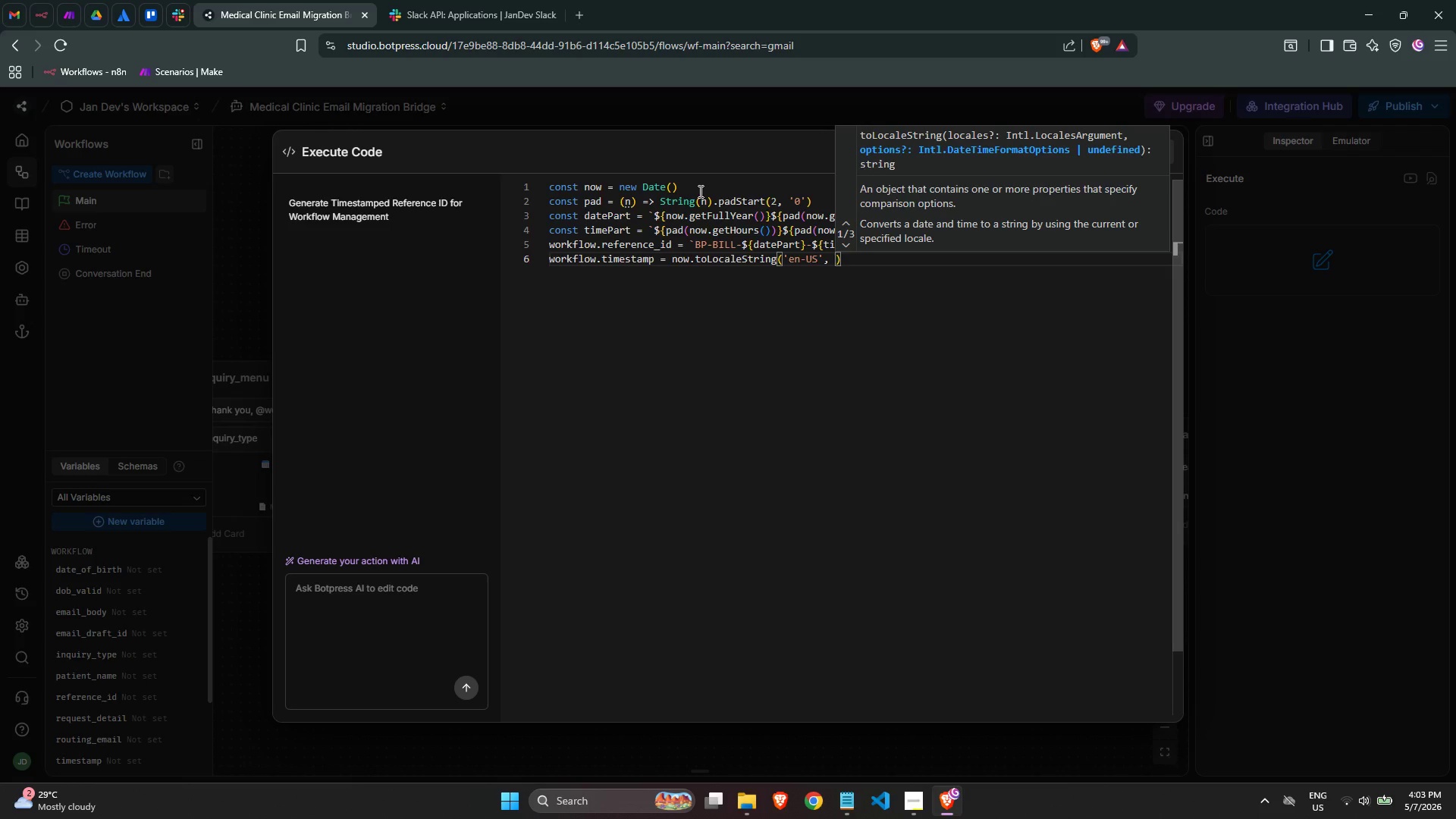 
key(Shift+BracketLeft)
 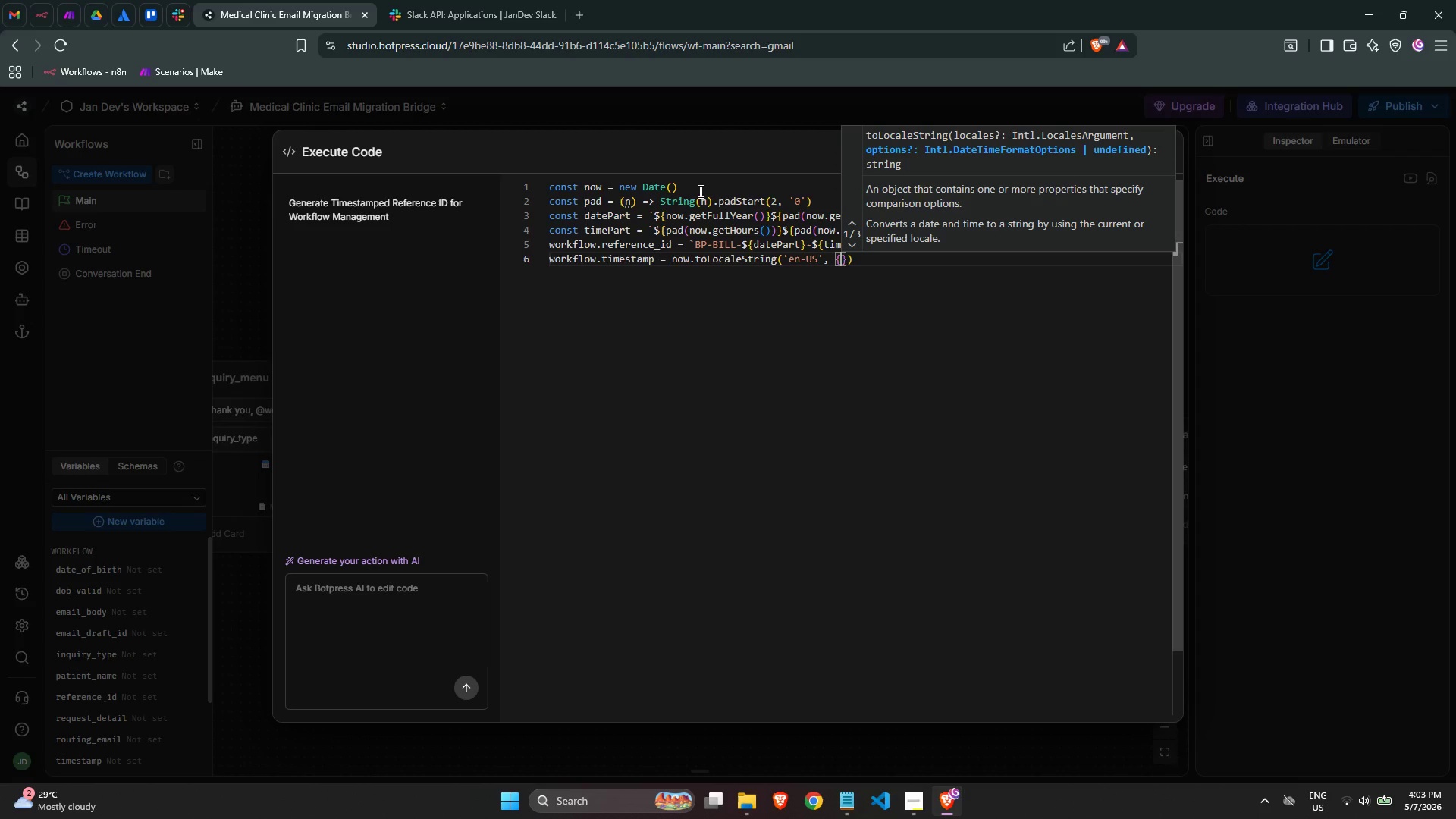 
key(Enter)
 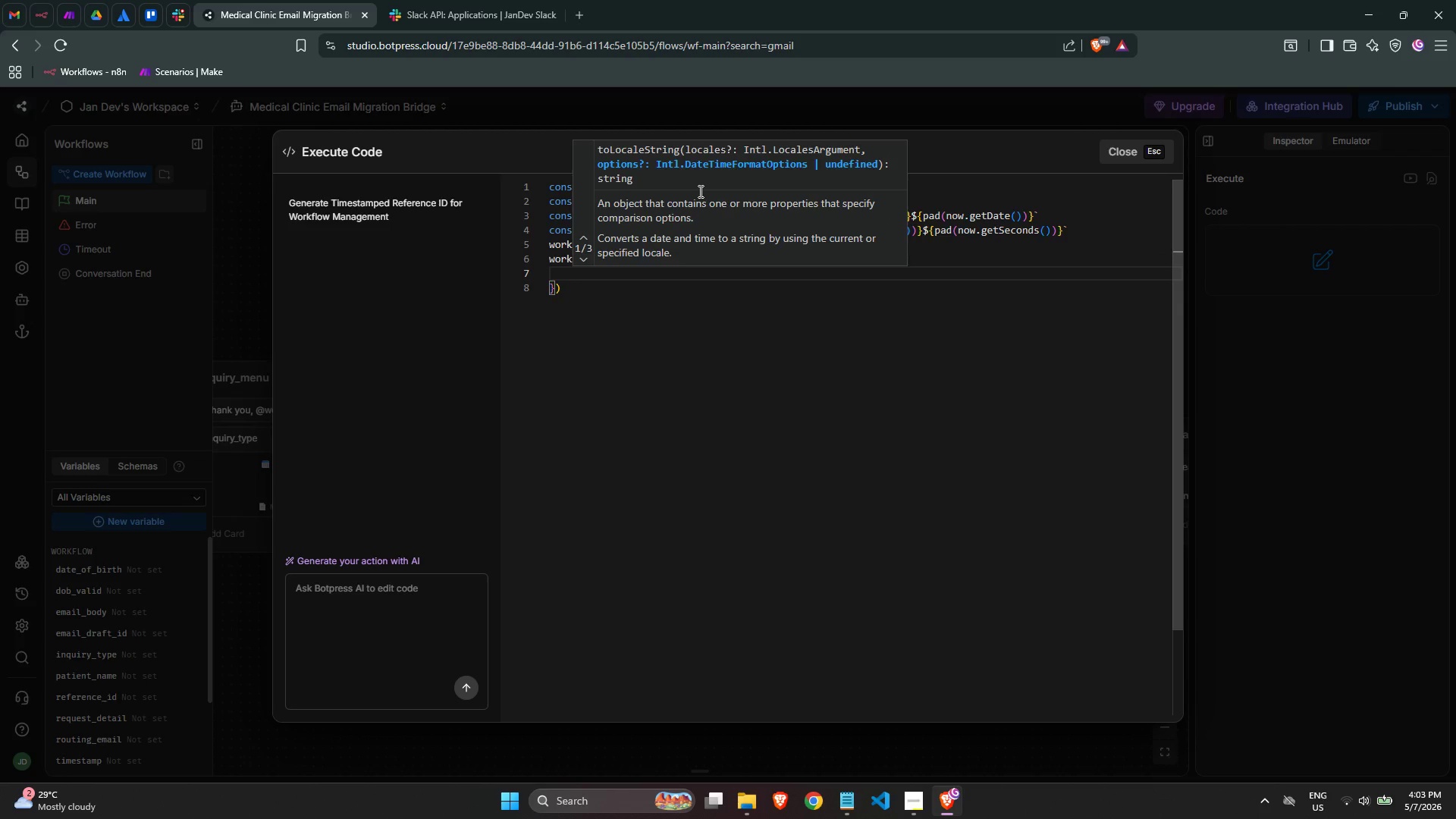 
type(weekd)
key(Backspace)
 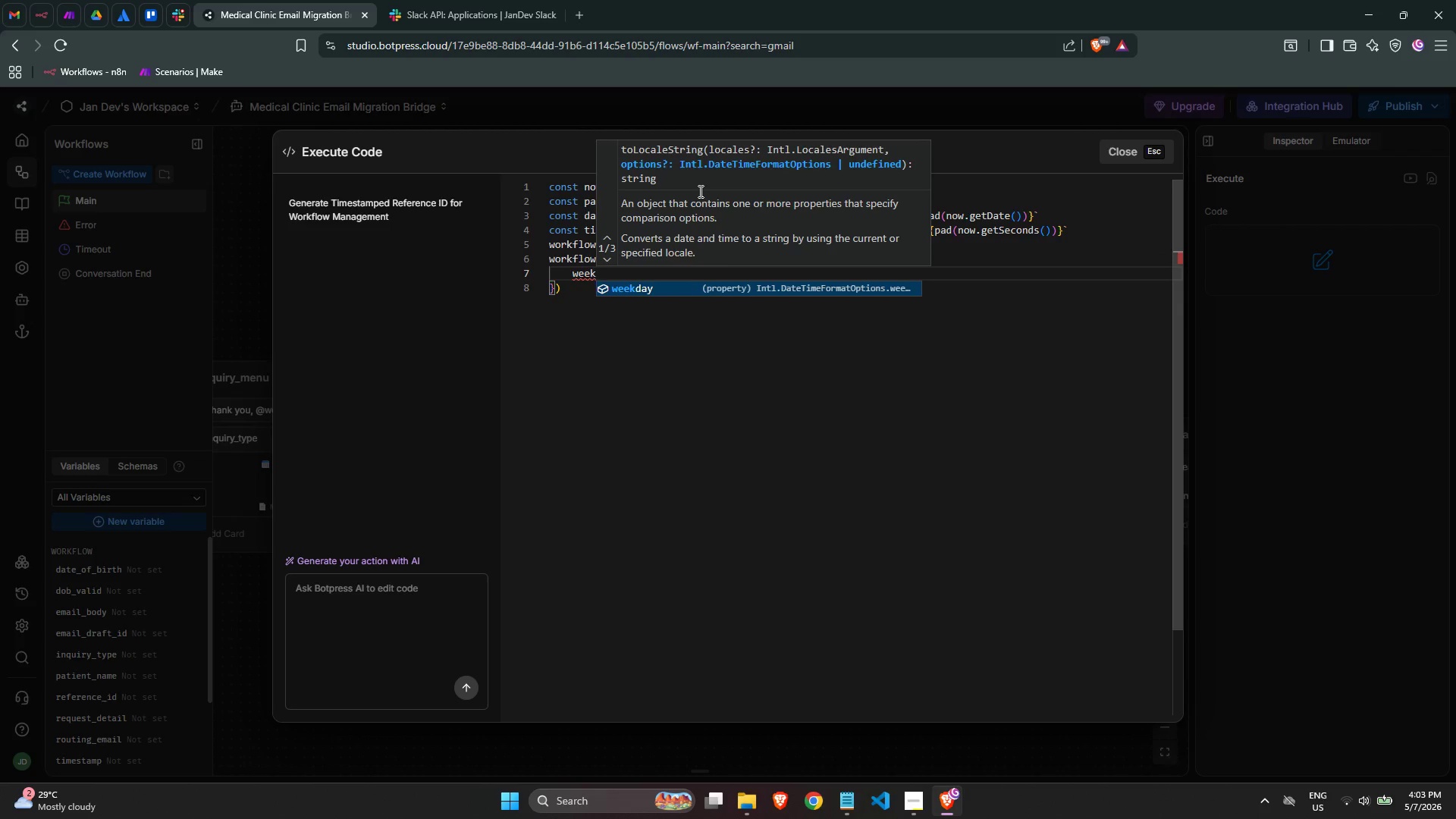 
key(Enter)
 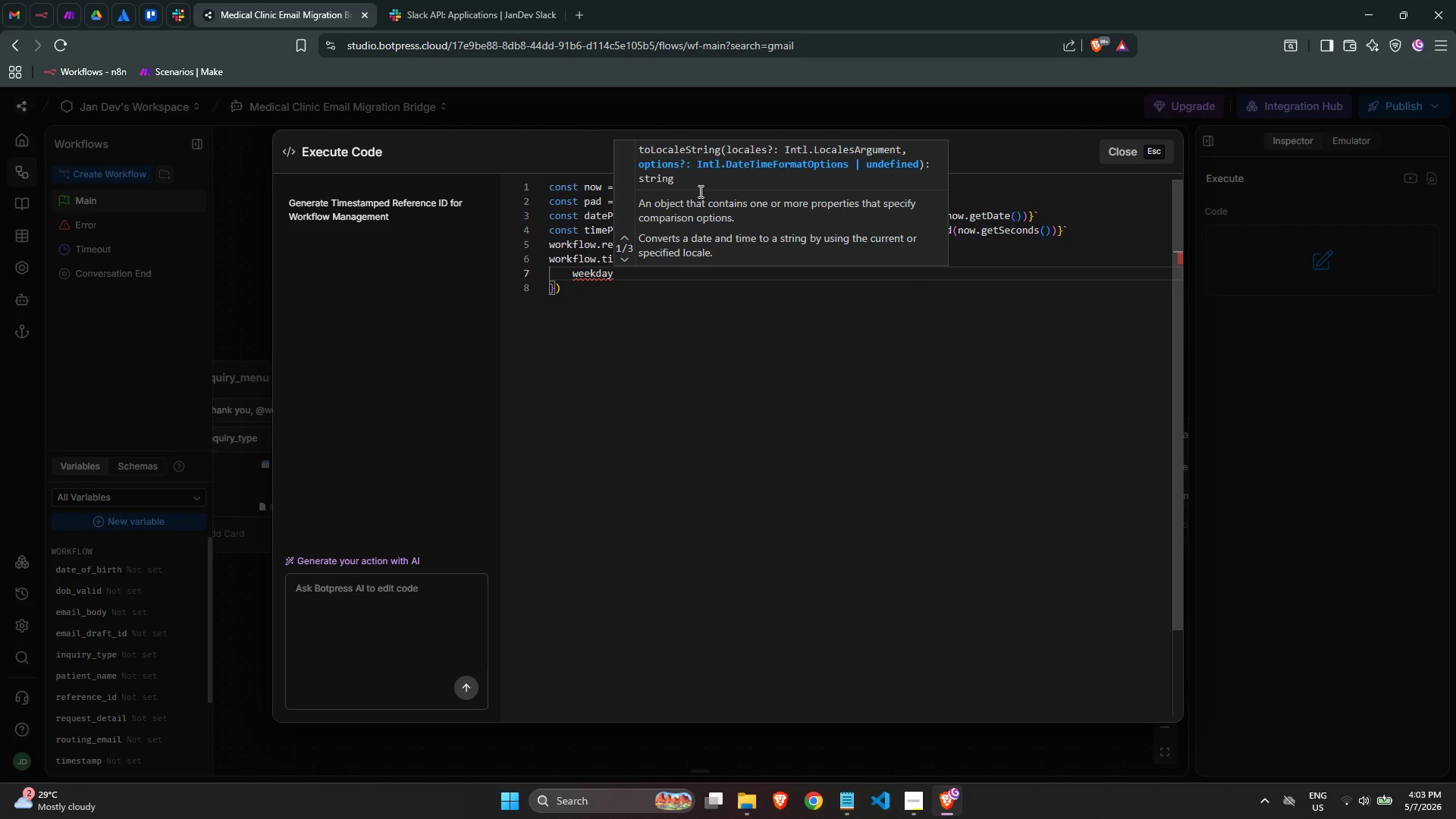 
type(: 'long)
 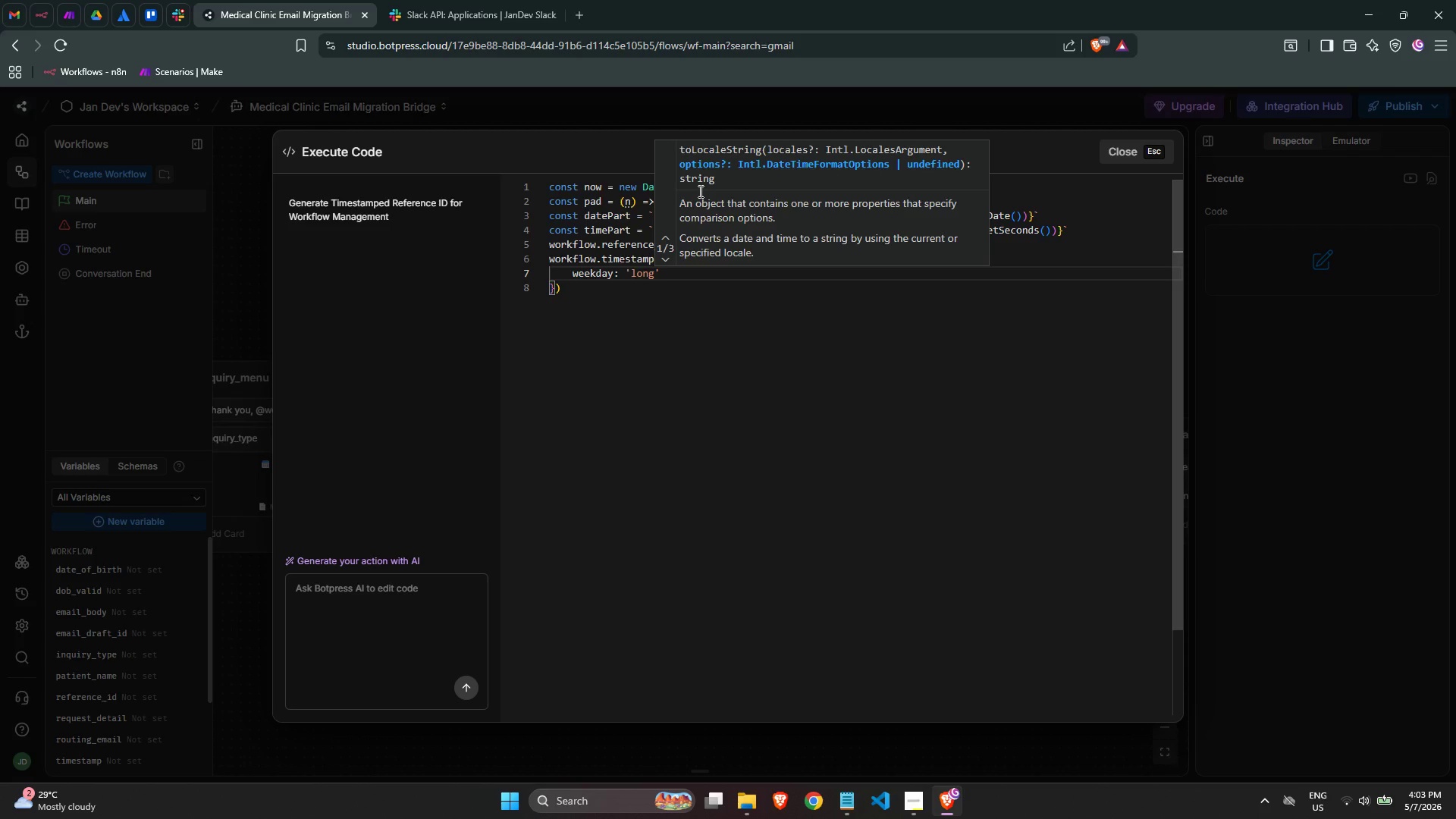 
key(ArrowRight)
 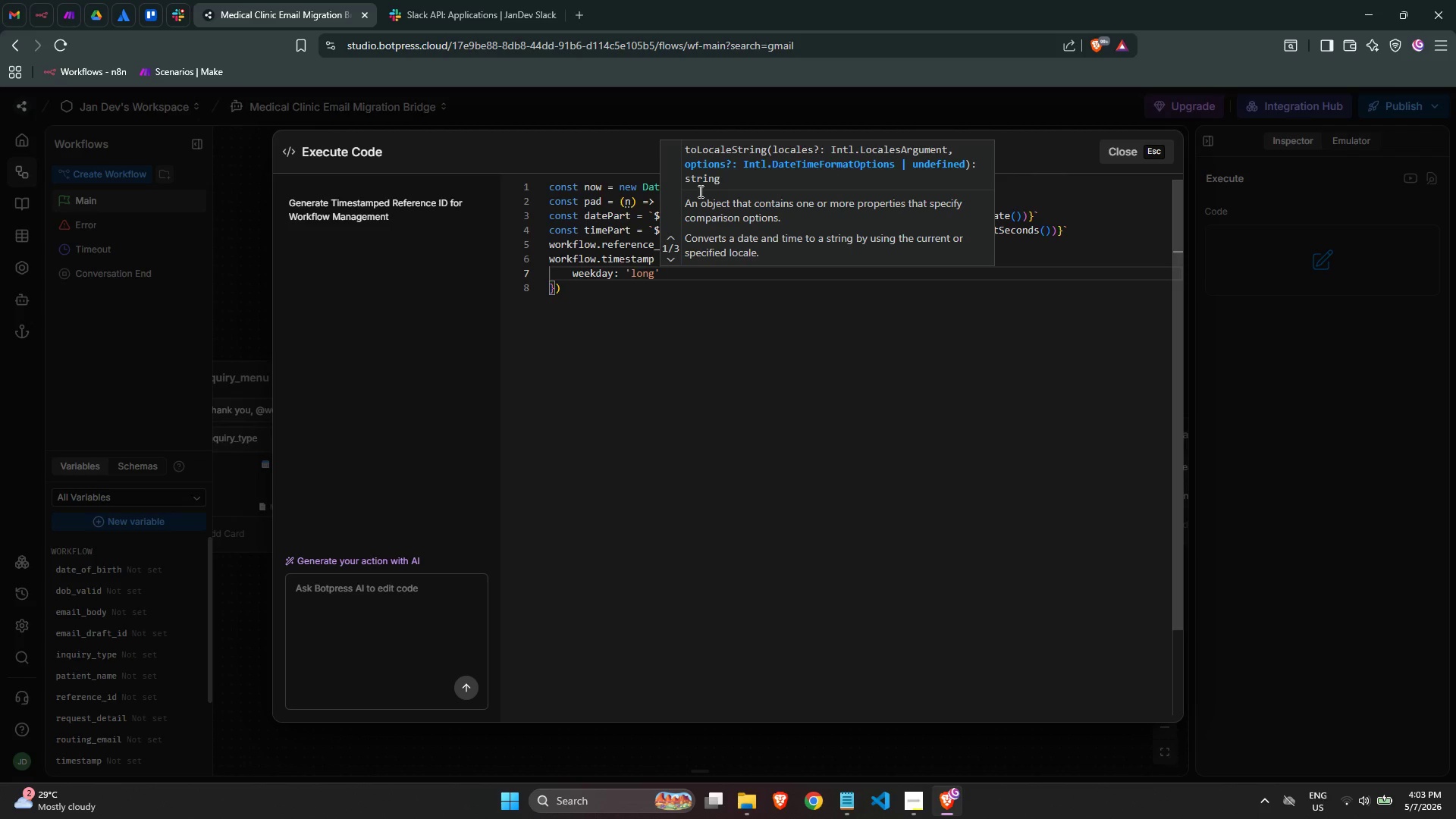 
type(, year: 'numero)
key(Backspace)
type(ic)
 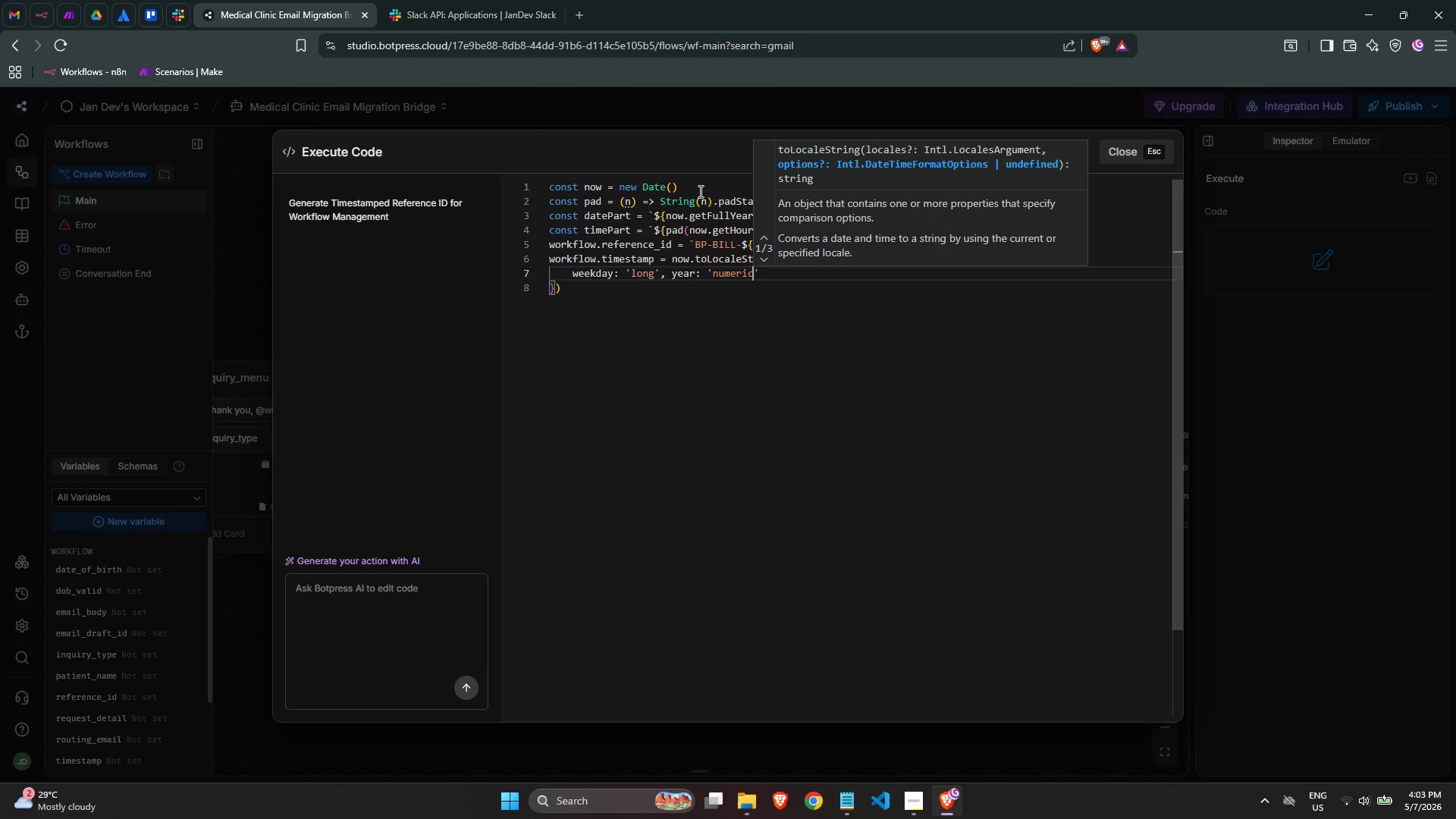 
key(ArrowRight)
 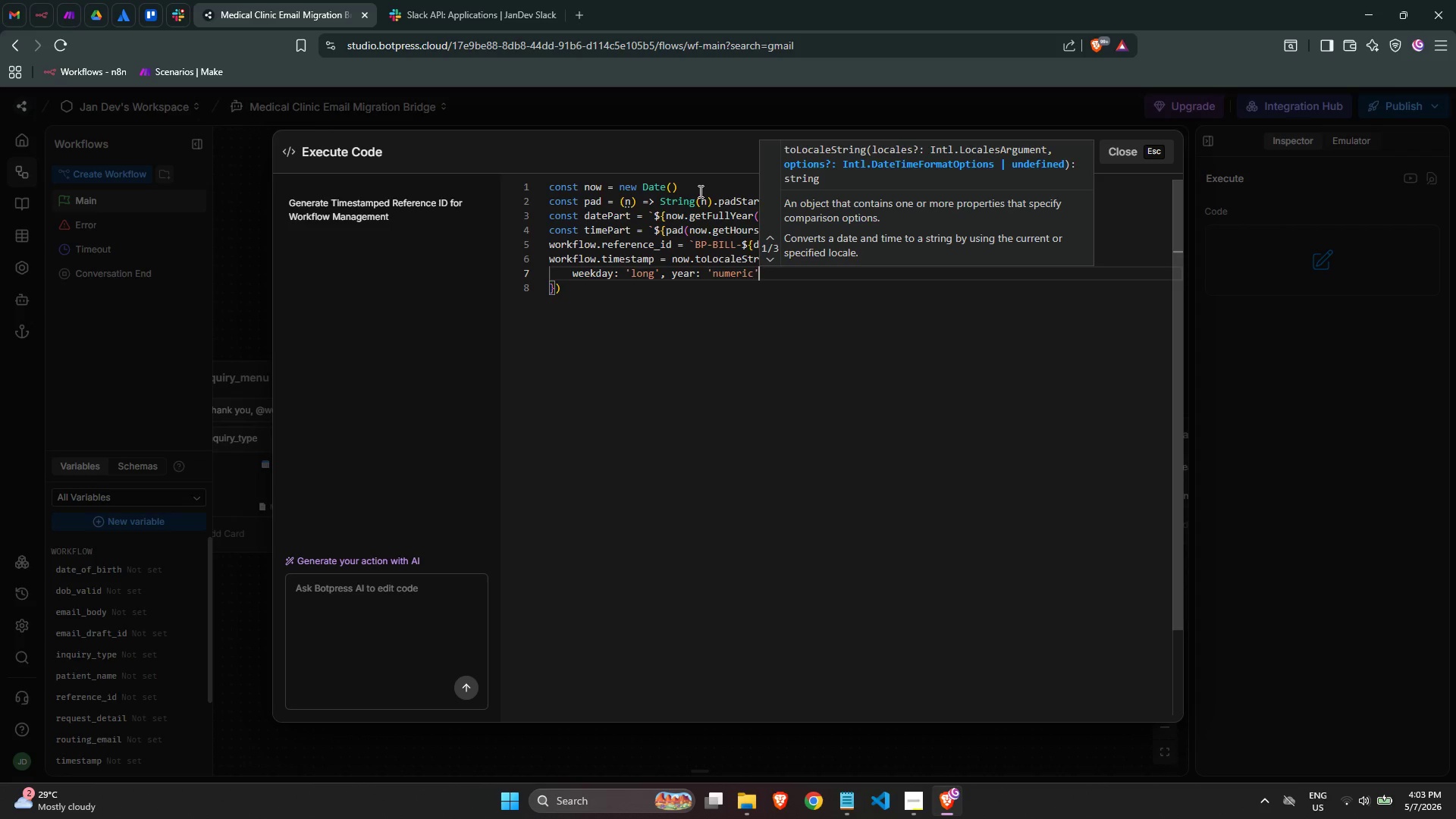 
type(, mon)
 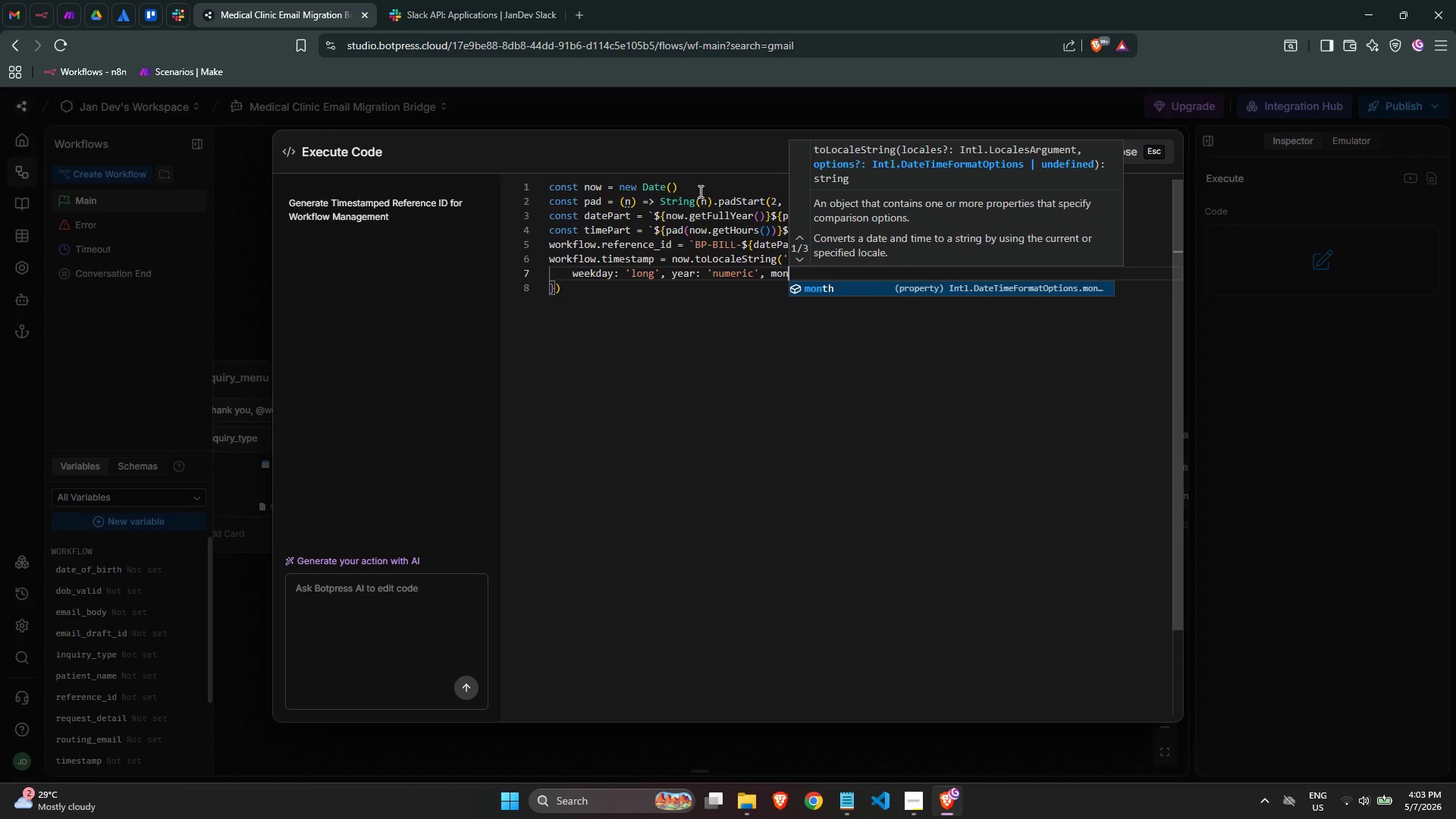 
key(Enter)
 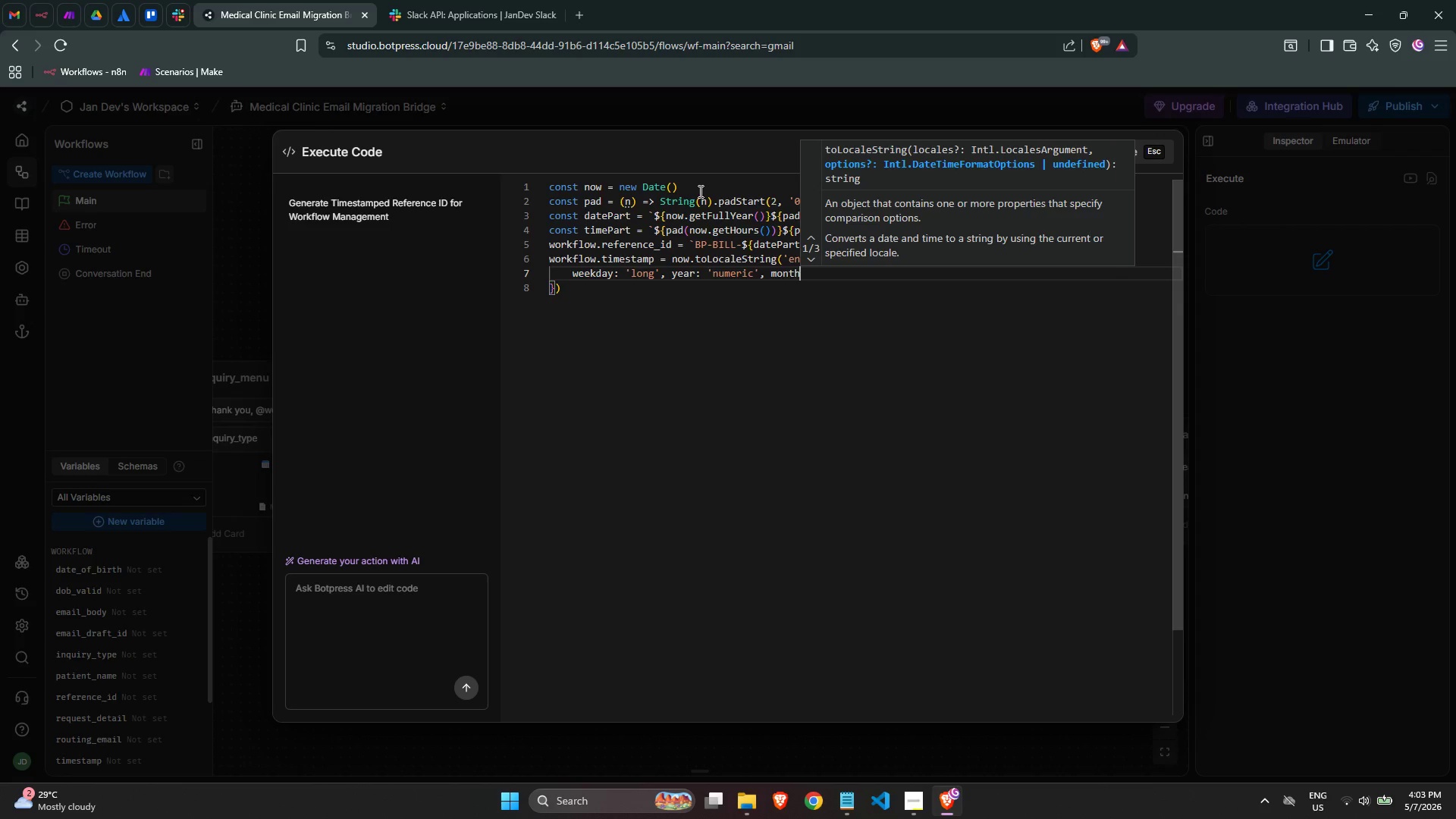 
type(: 'long)
 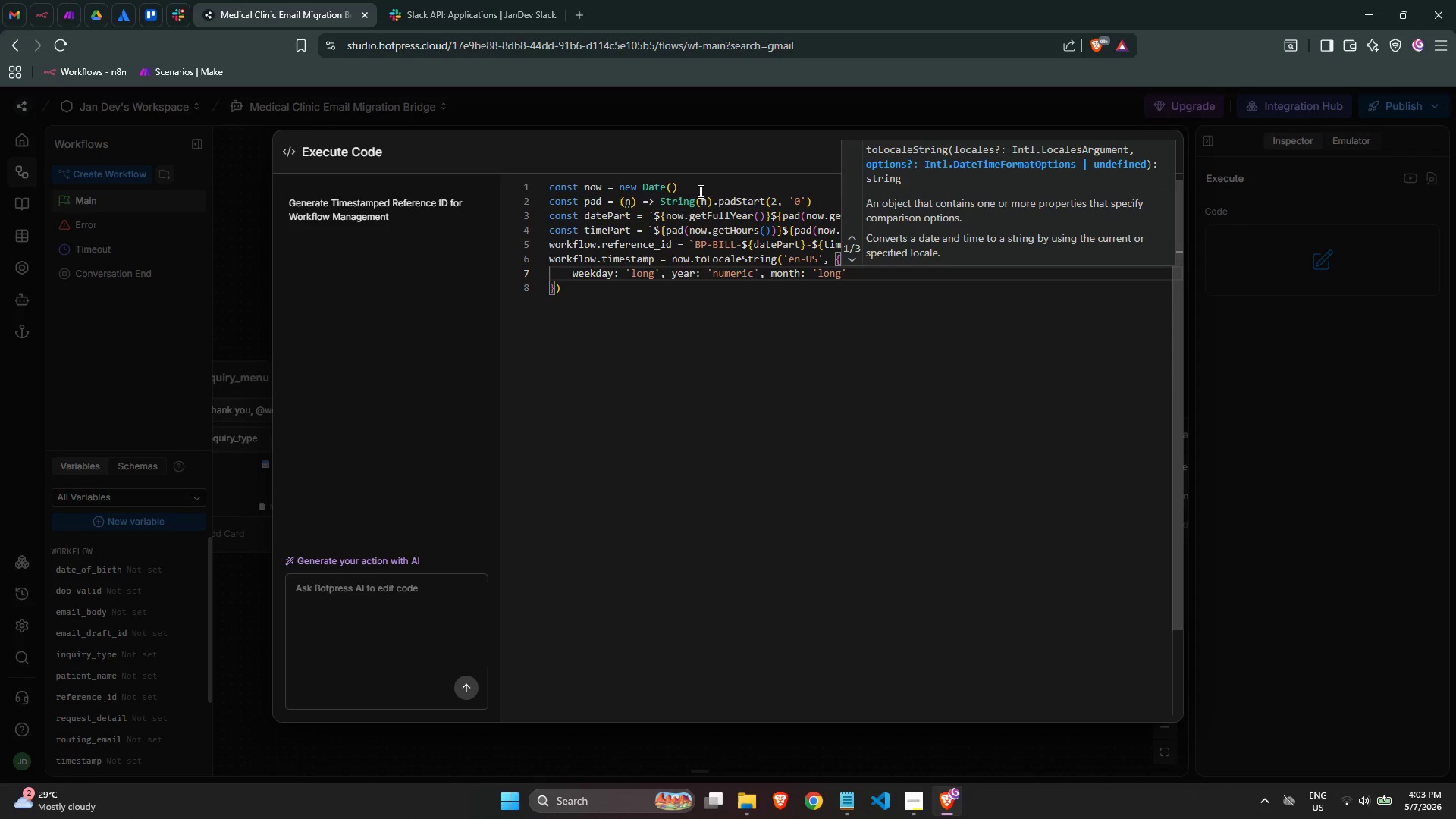 
key(ArrowRight)
 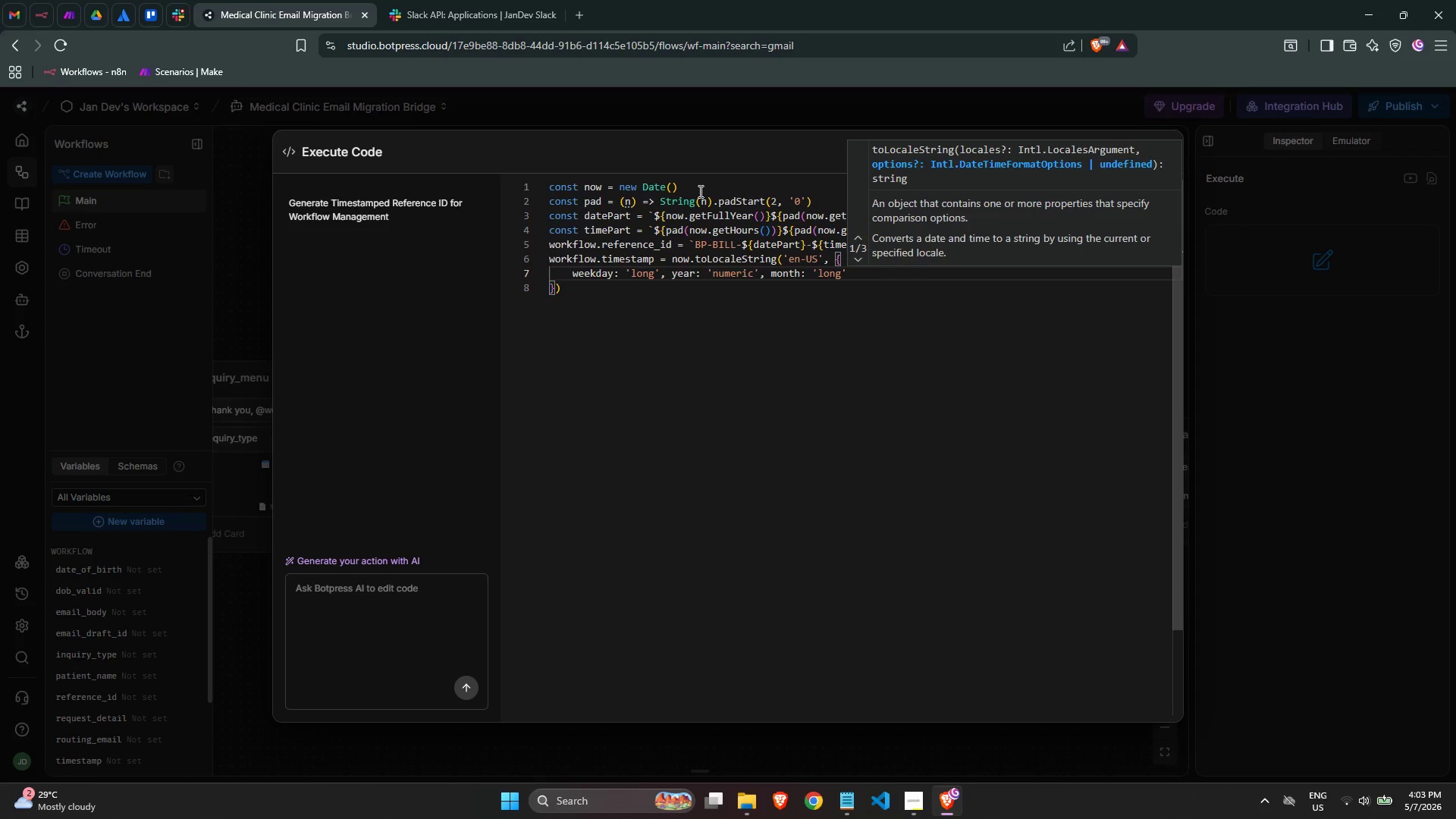 
type(, day: 'numeric)
 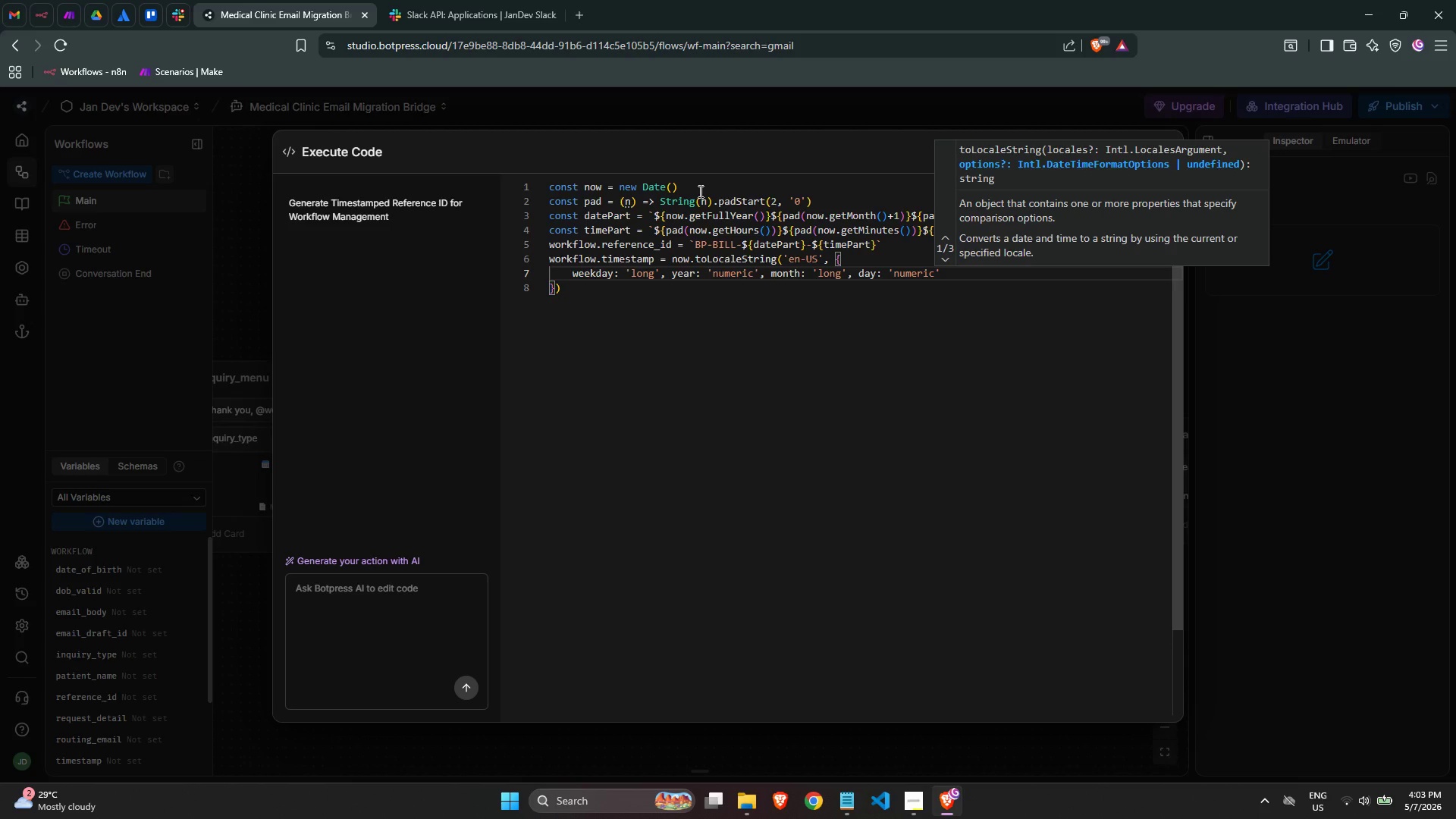 
key(ArrowRight)
 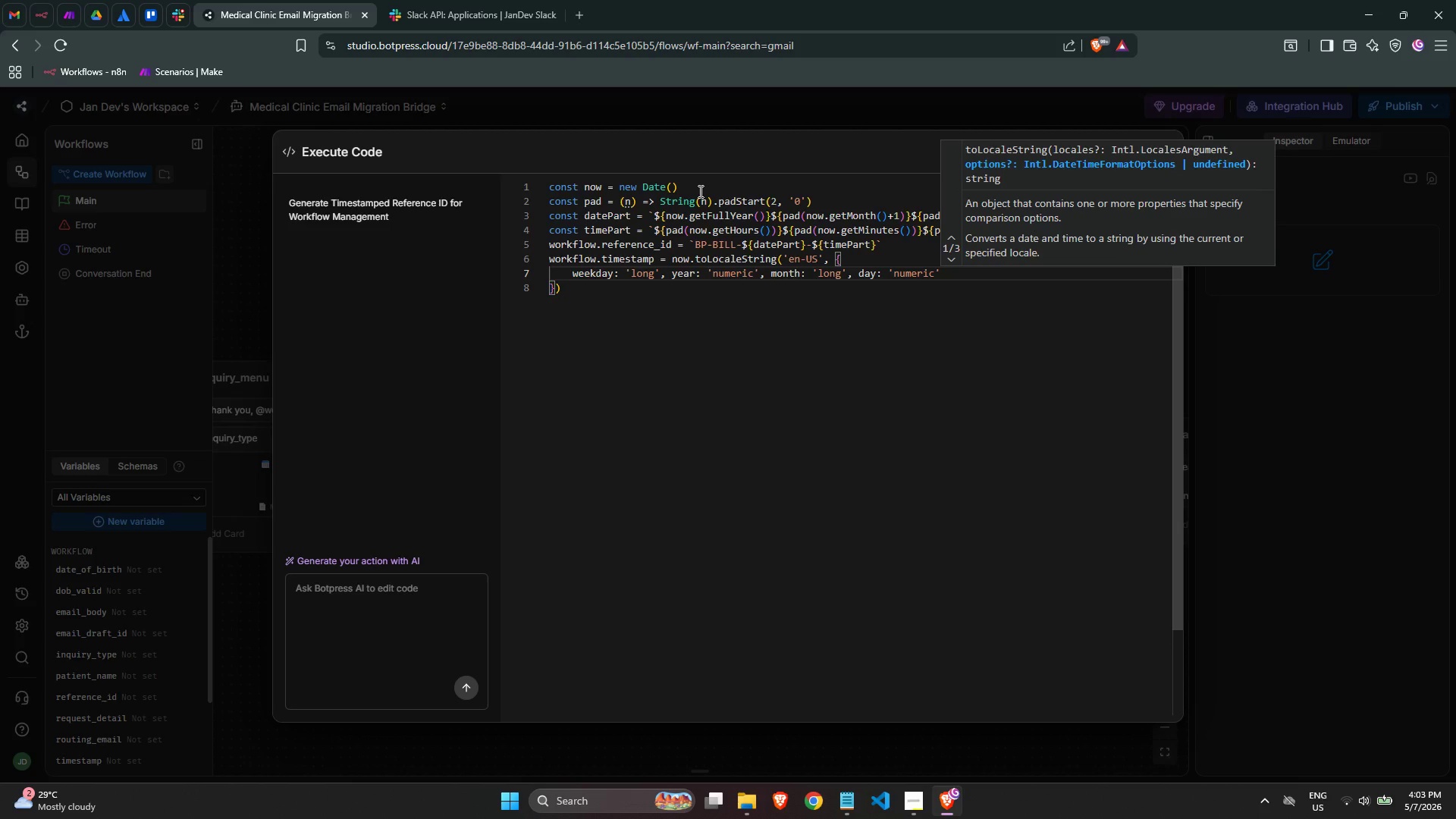 
key(ArrowRight)
 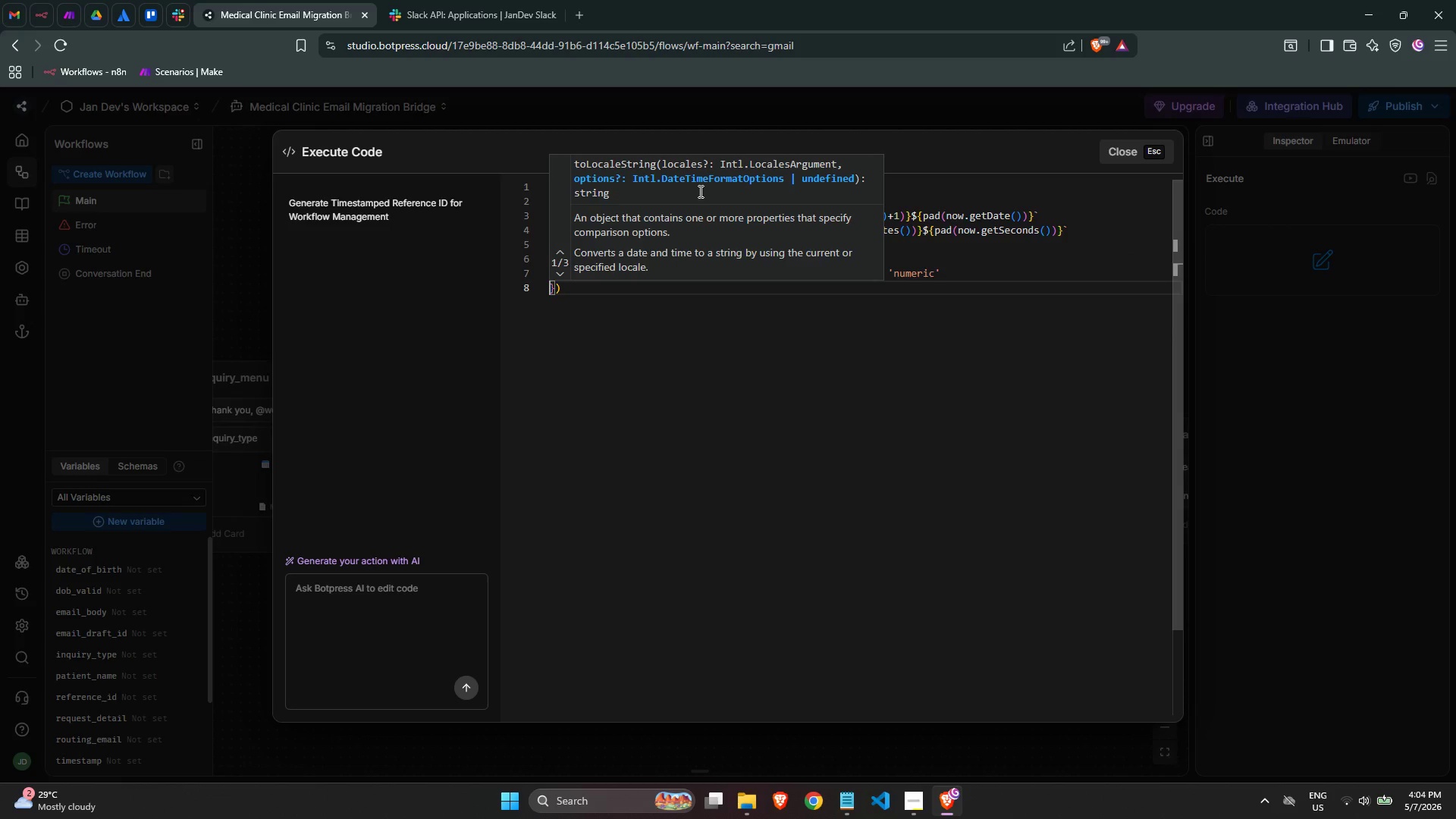 
key(ArrowLeft)
 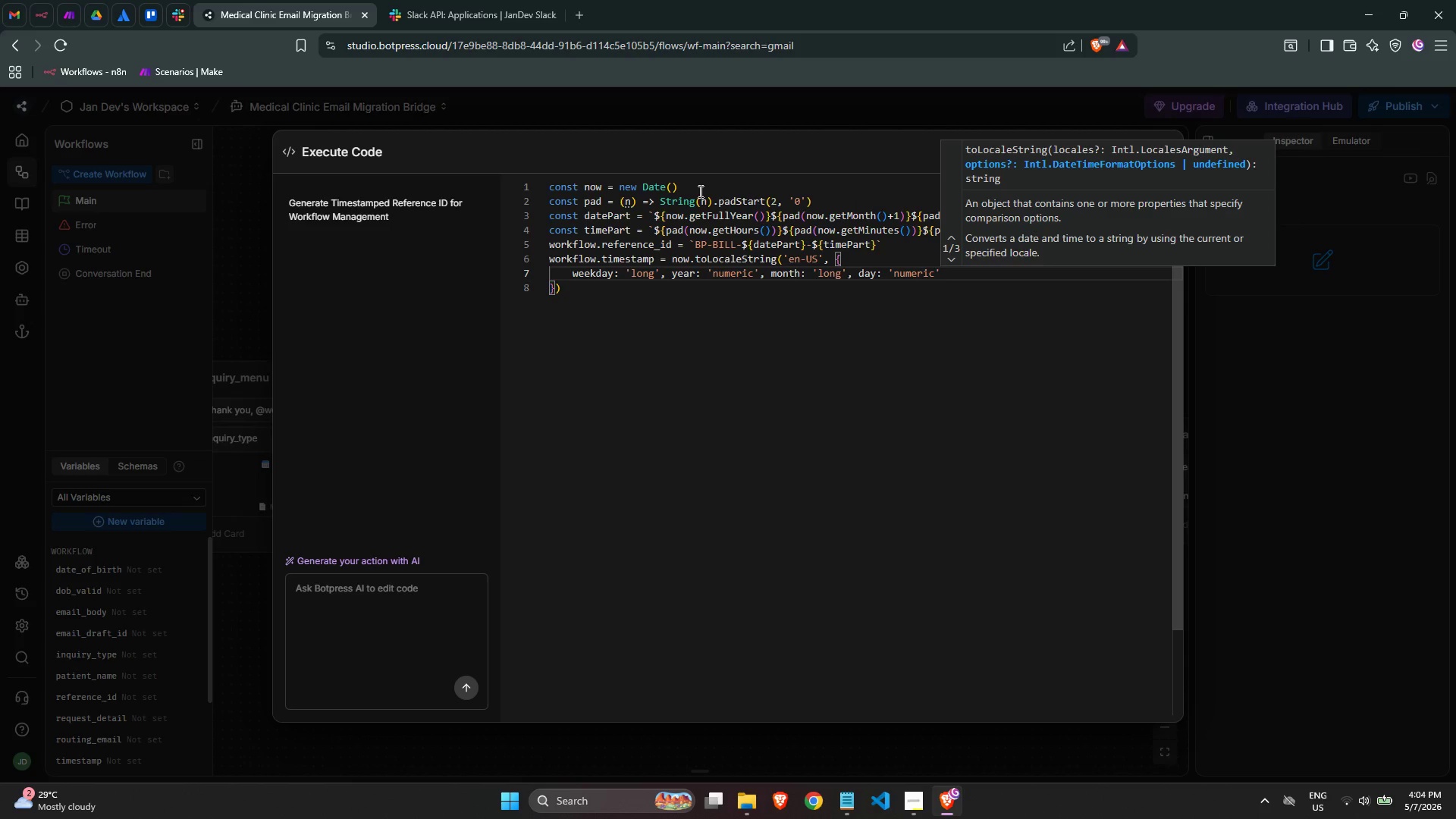 
type(, hour: '2-digit)
 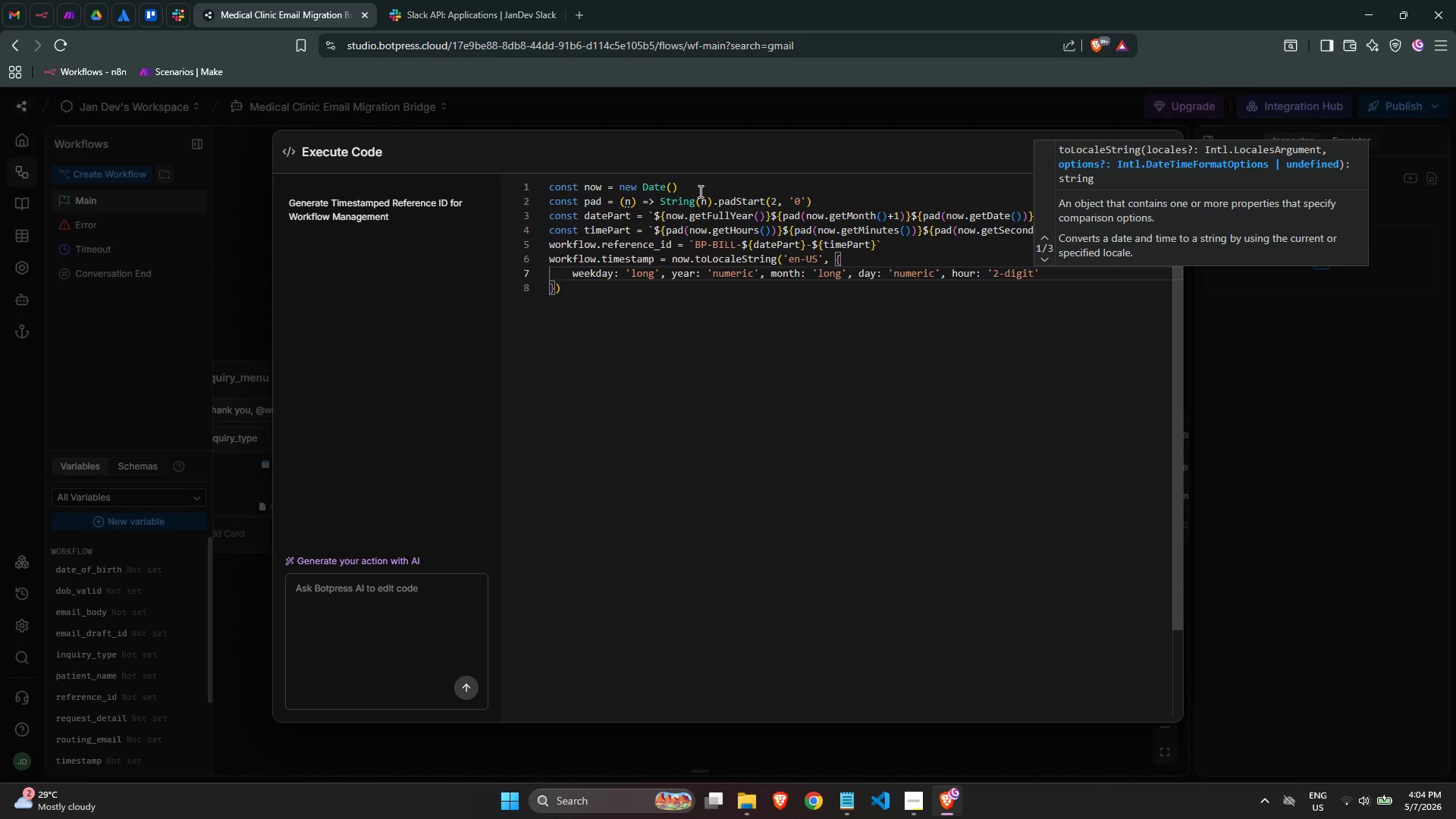 
key(ArrowRight)
 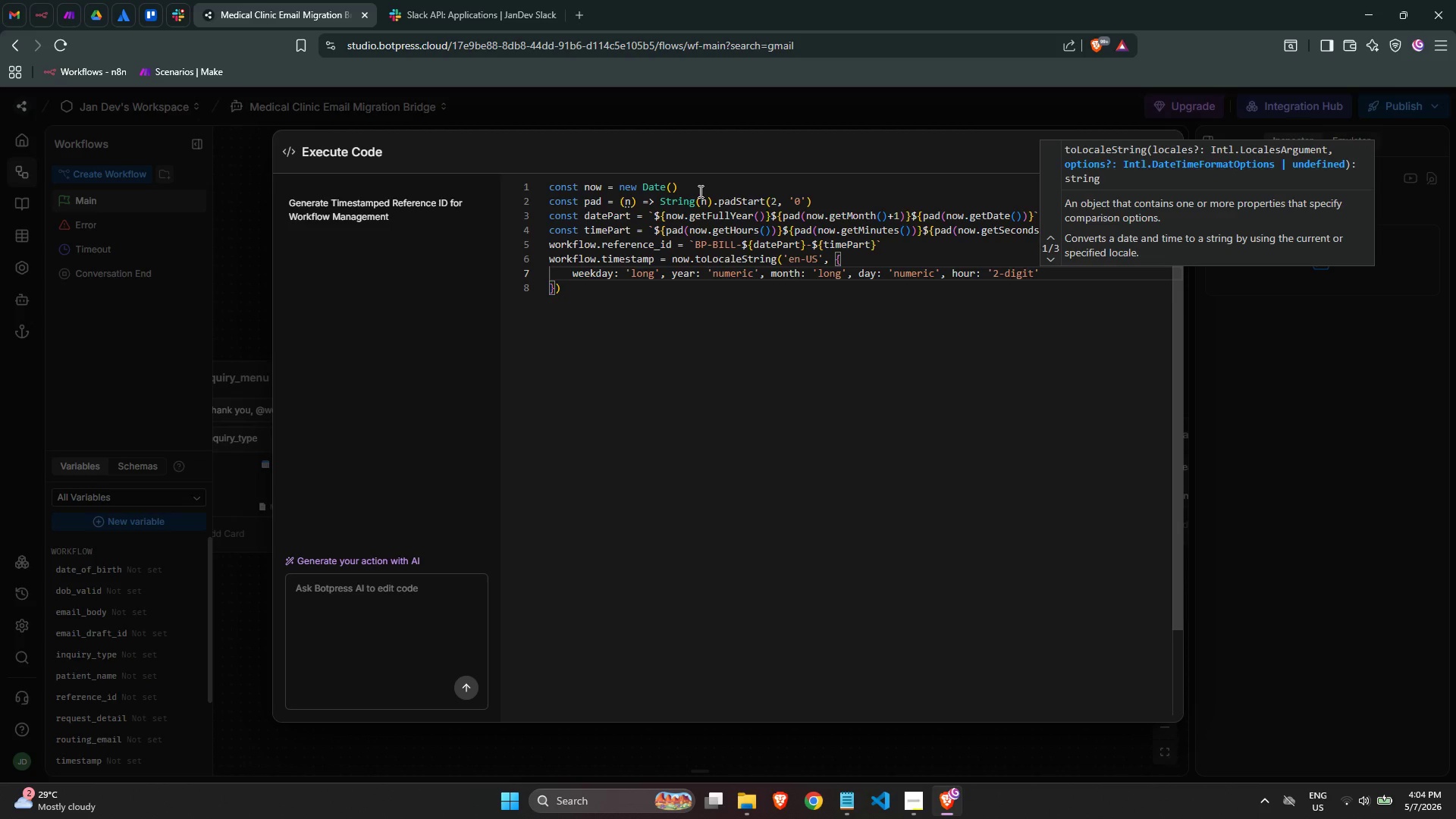 
type(, minute: '2-digit)
 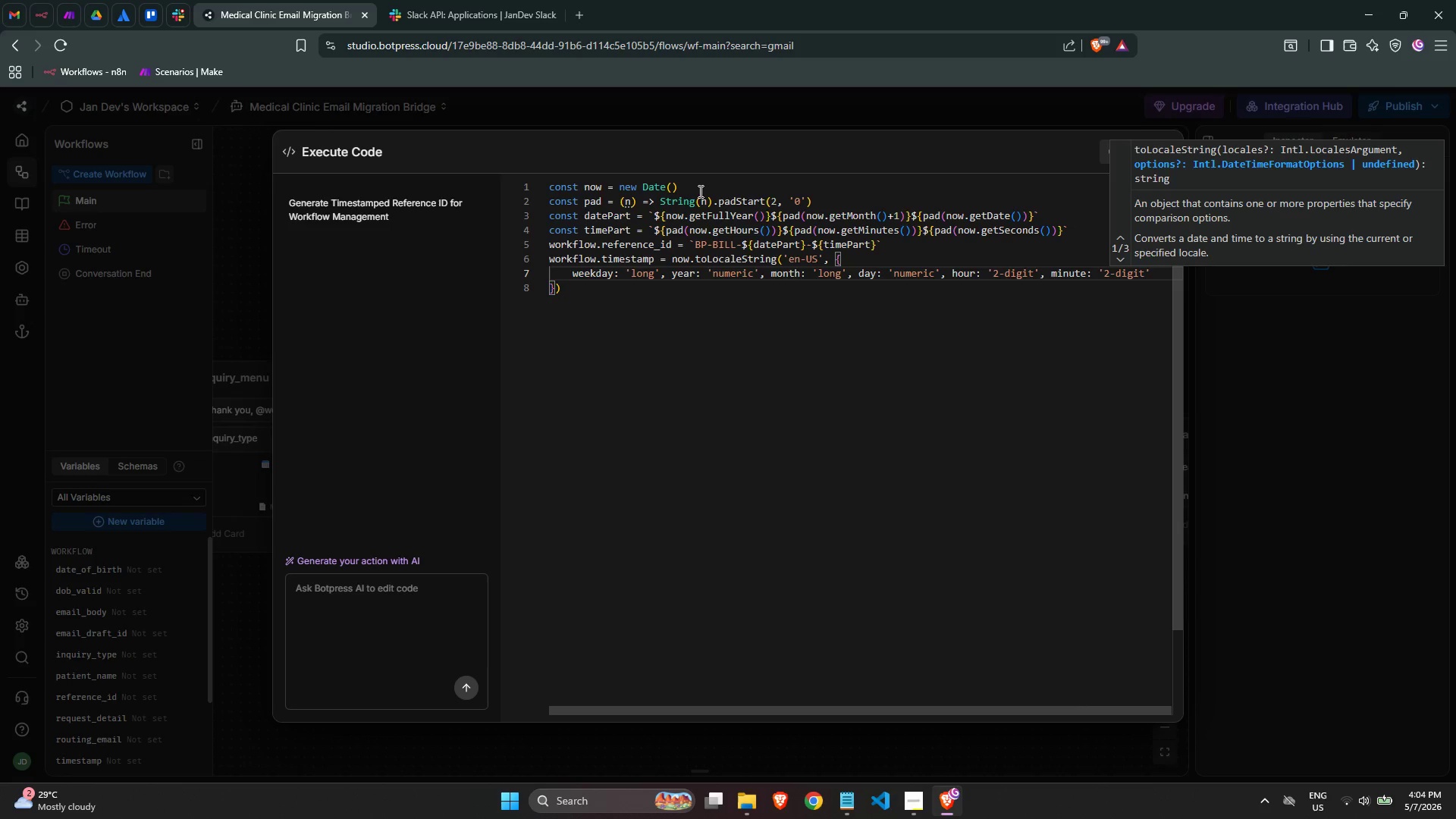 
wait(10.19)
 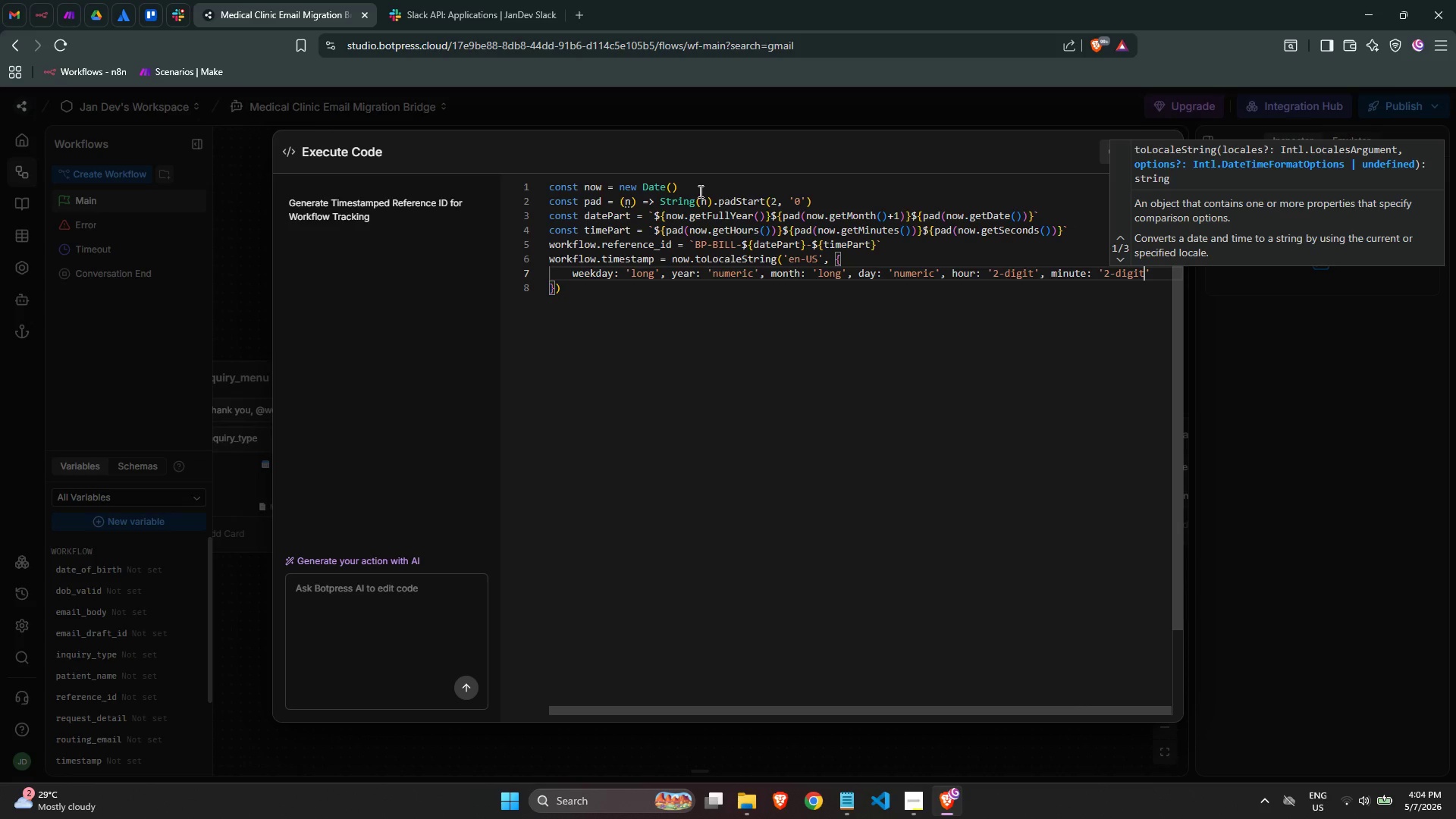 
left_click([622, 314])
 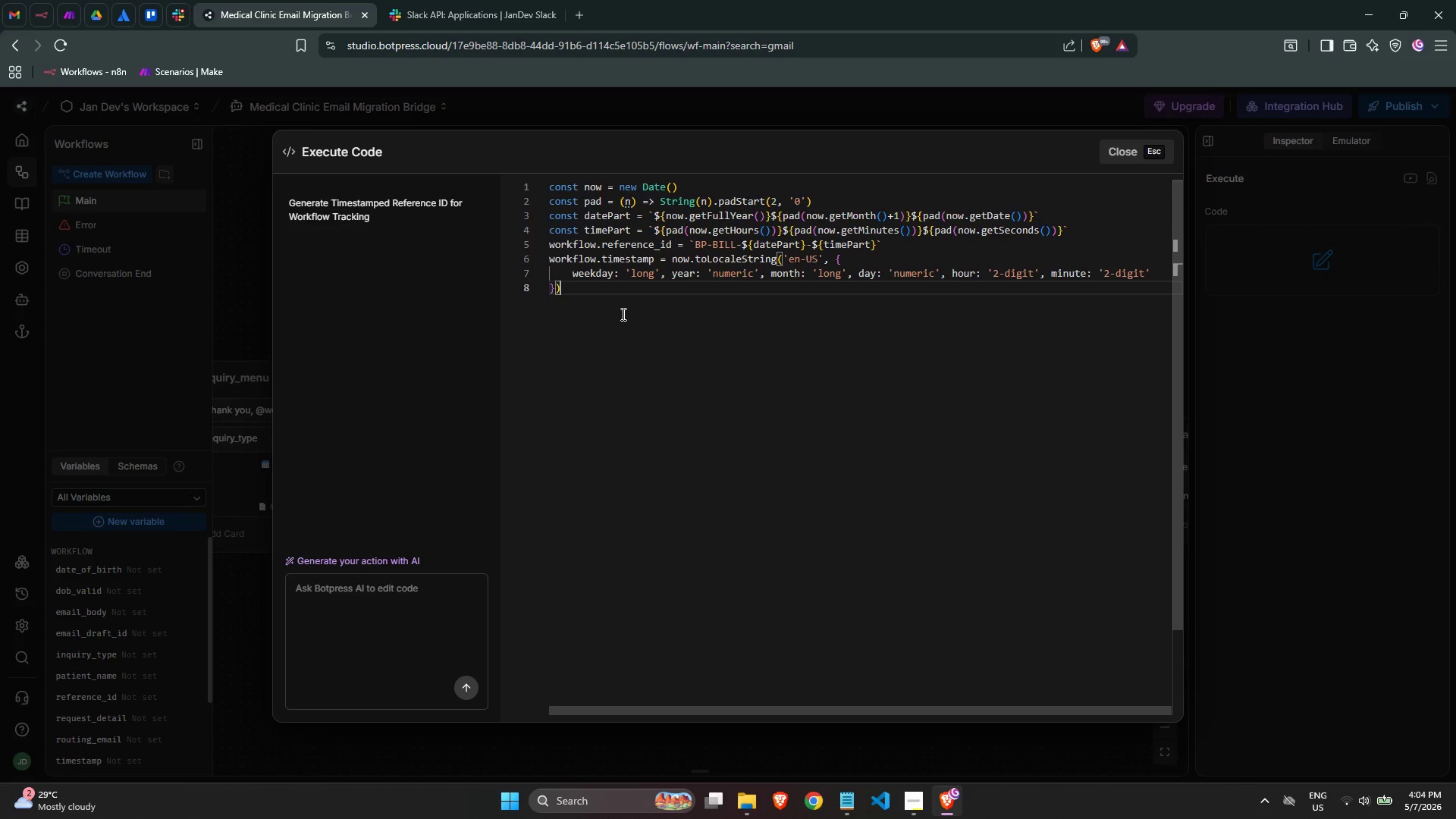 
key(Enter)
 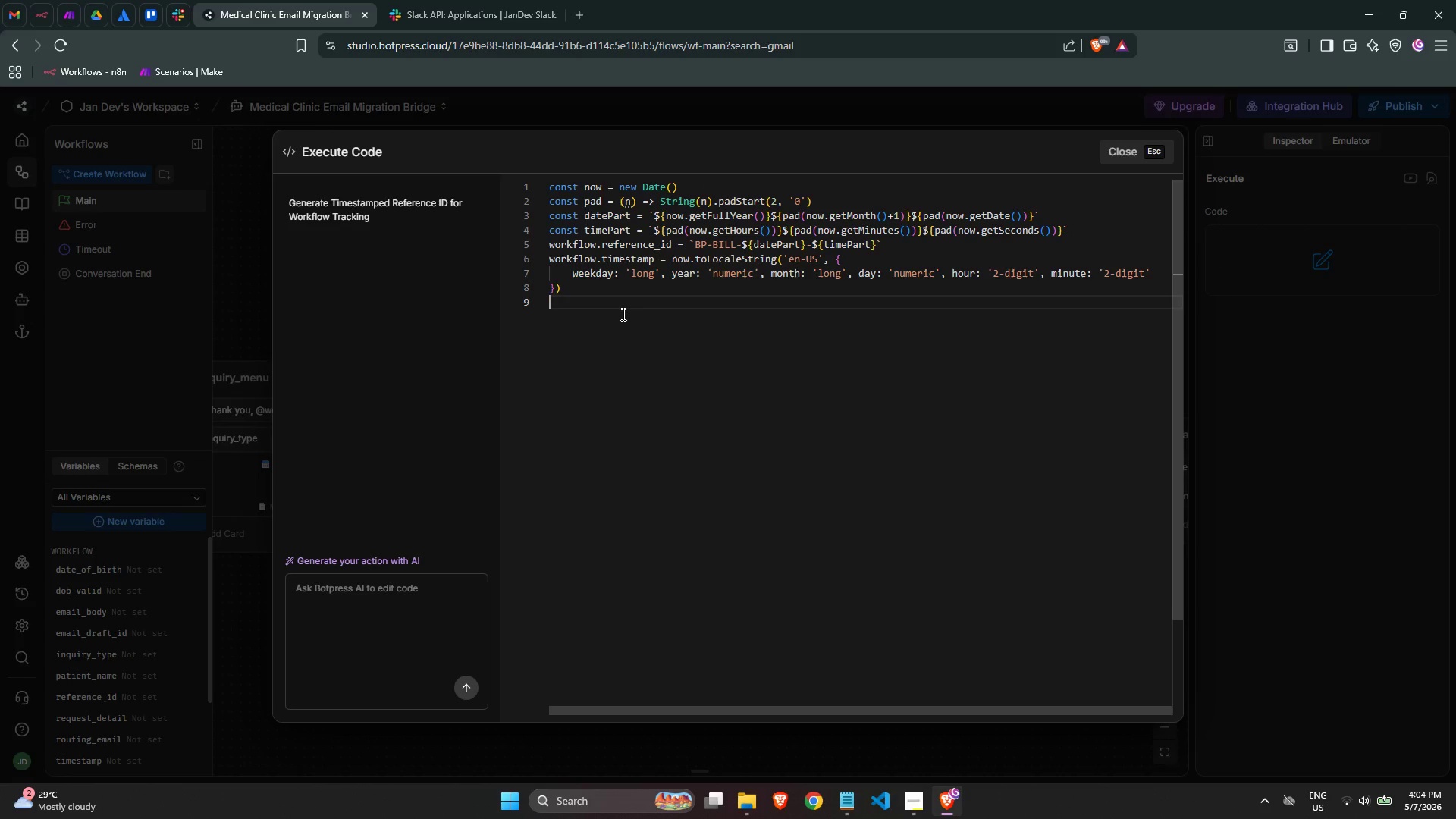 
key(Enter)
 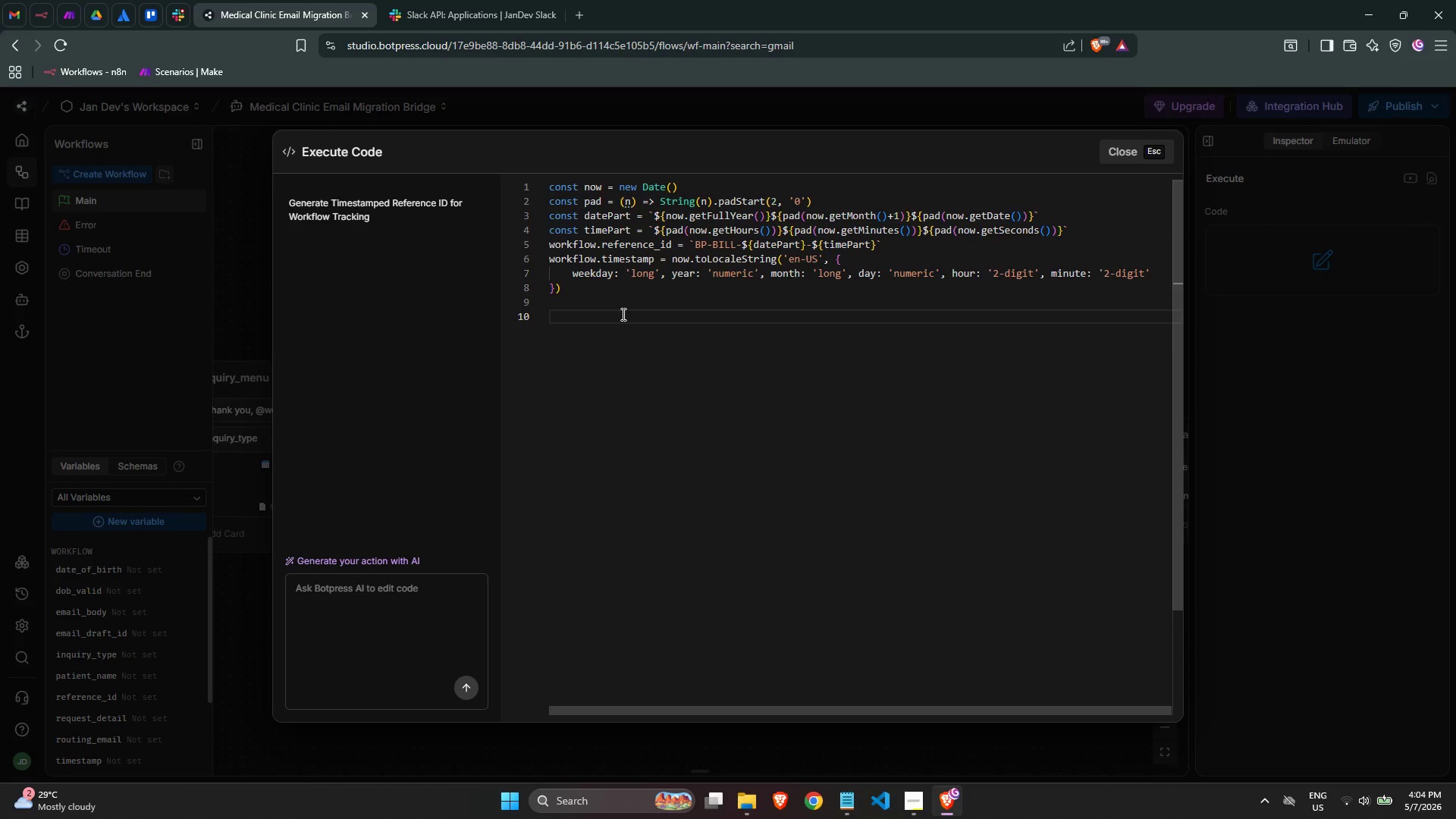 
type(workf)
 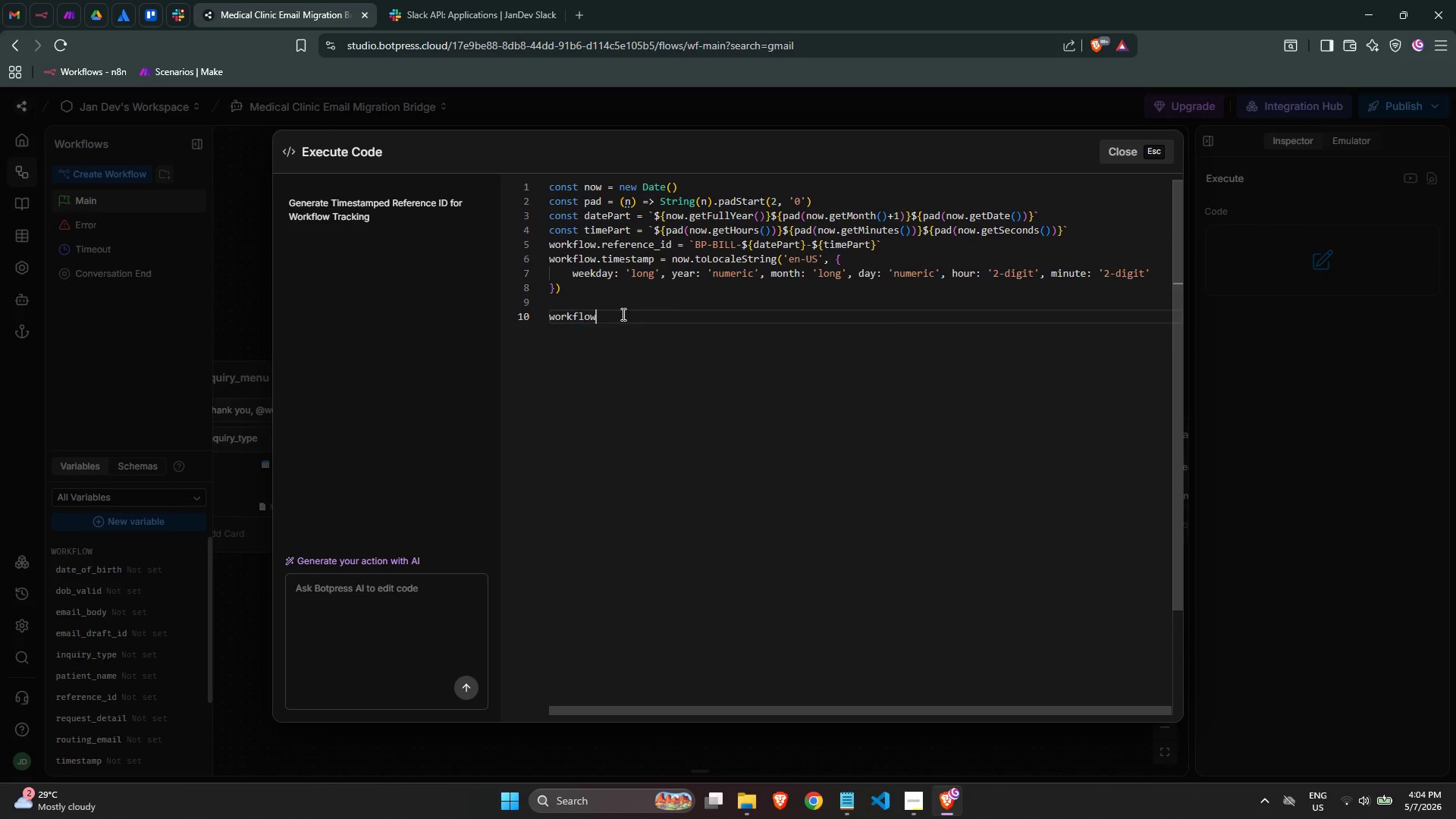 
key(Enter)
 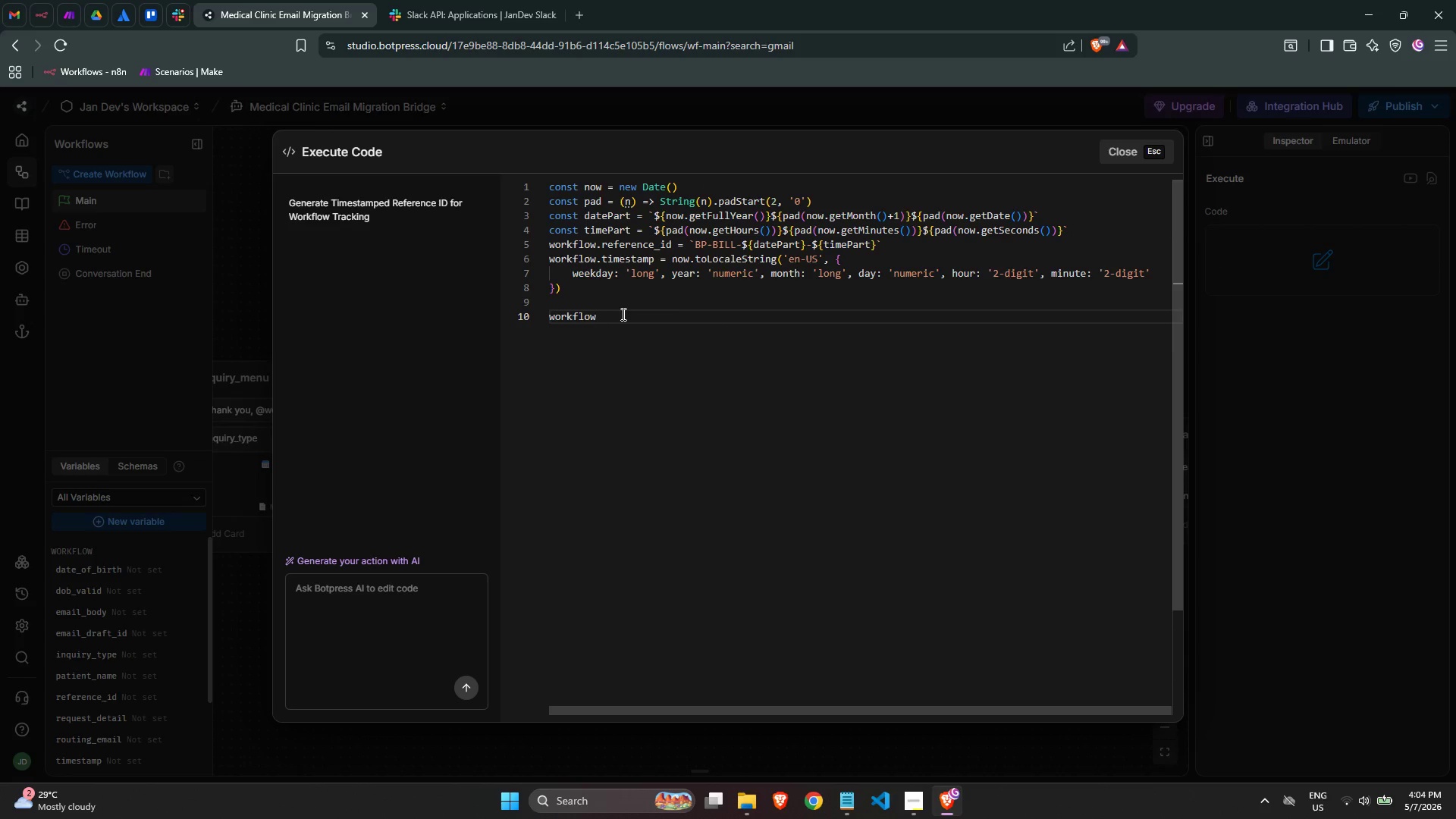 
type(.routing)
 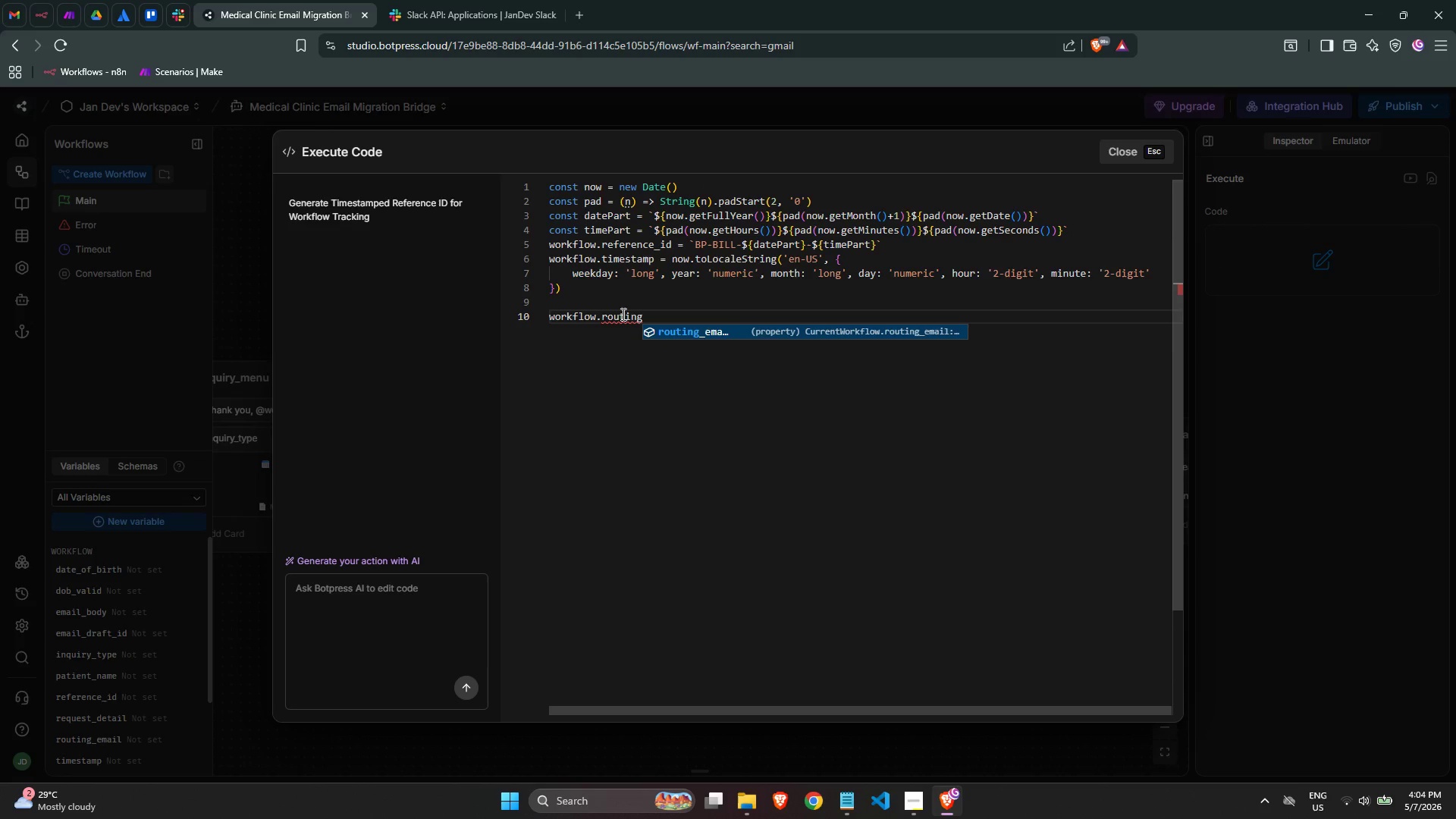 
key(Enter)
 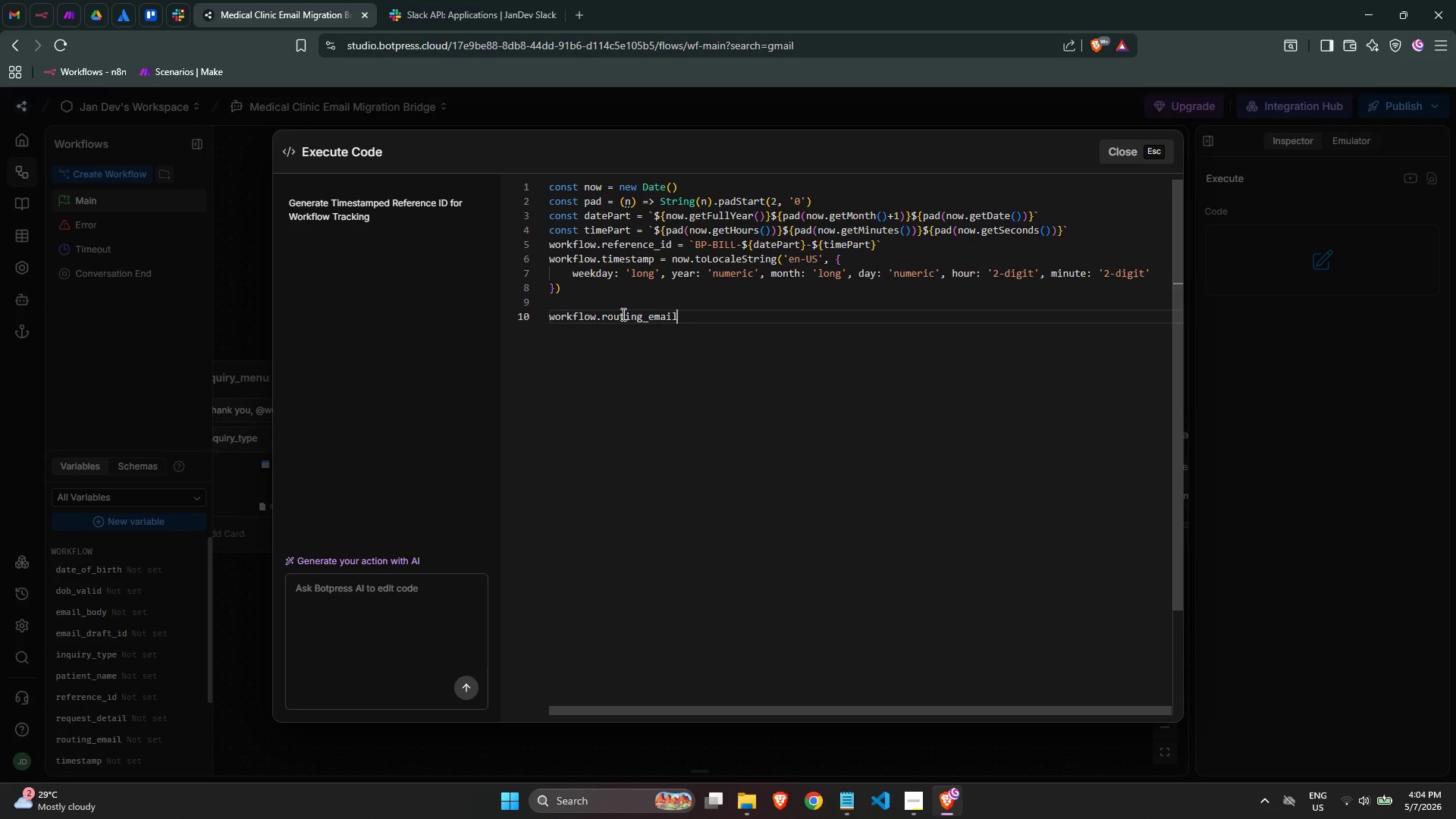 
type( = bot)
 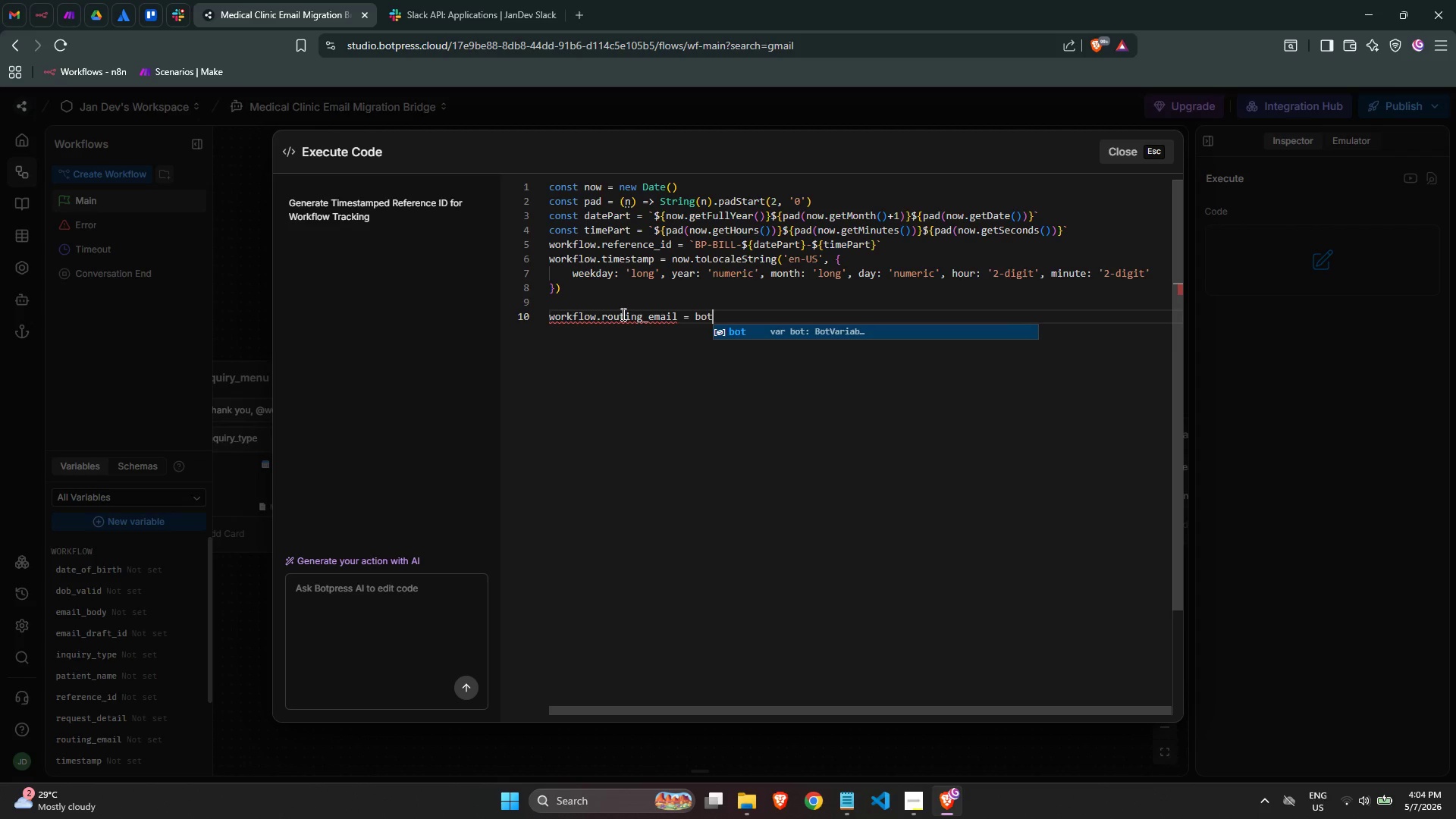 
type(.ad)
 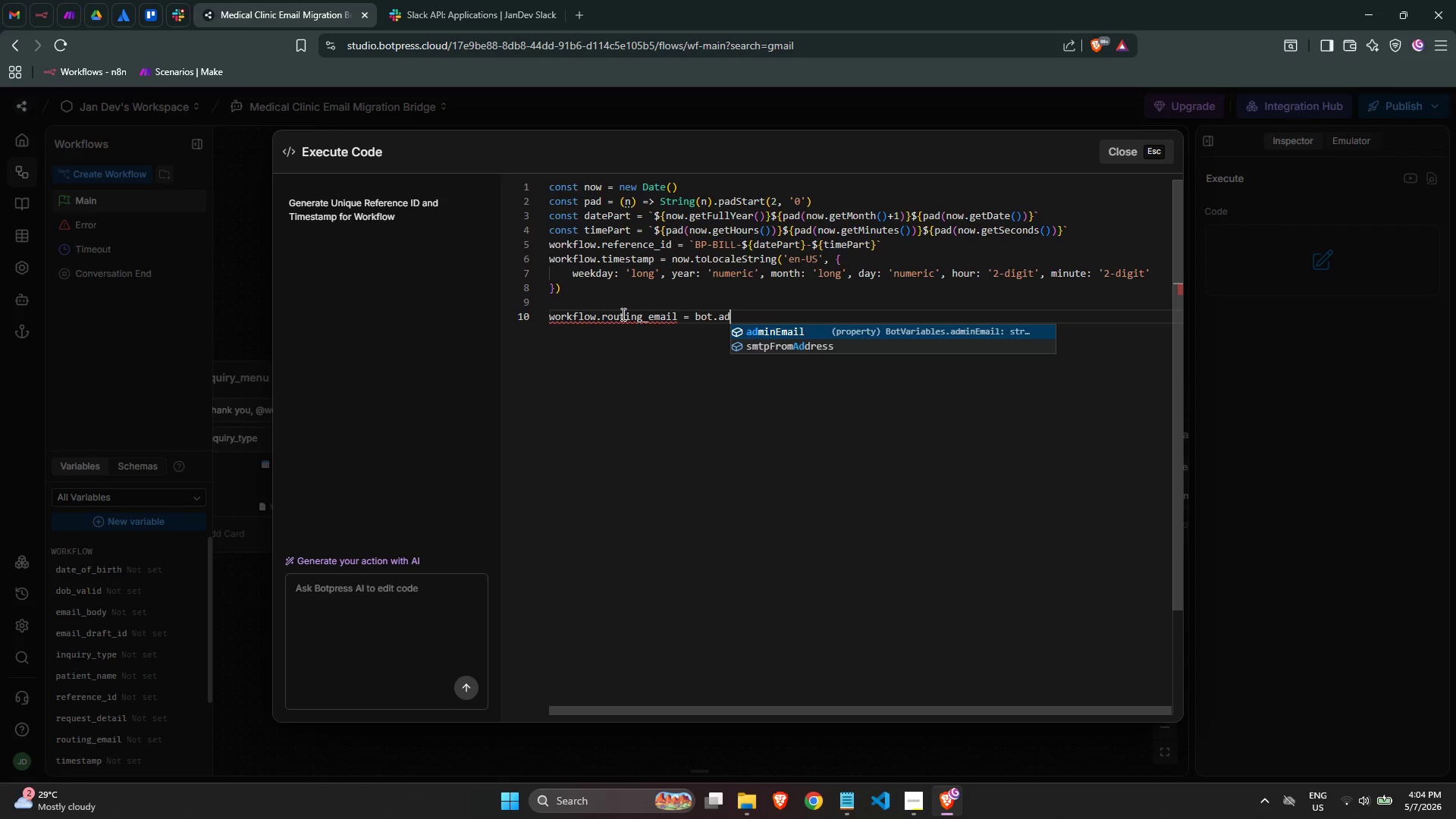 
key(Enter)
 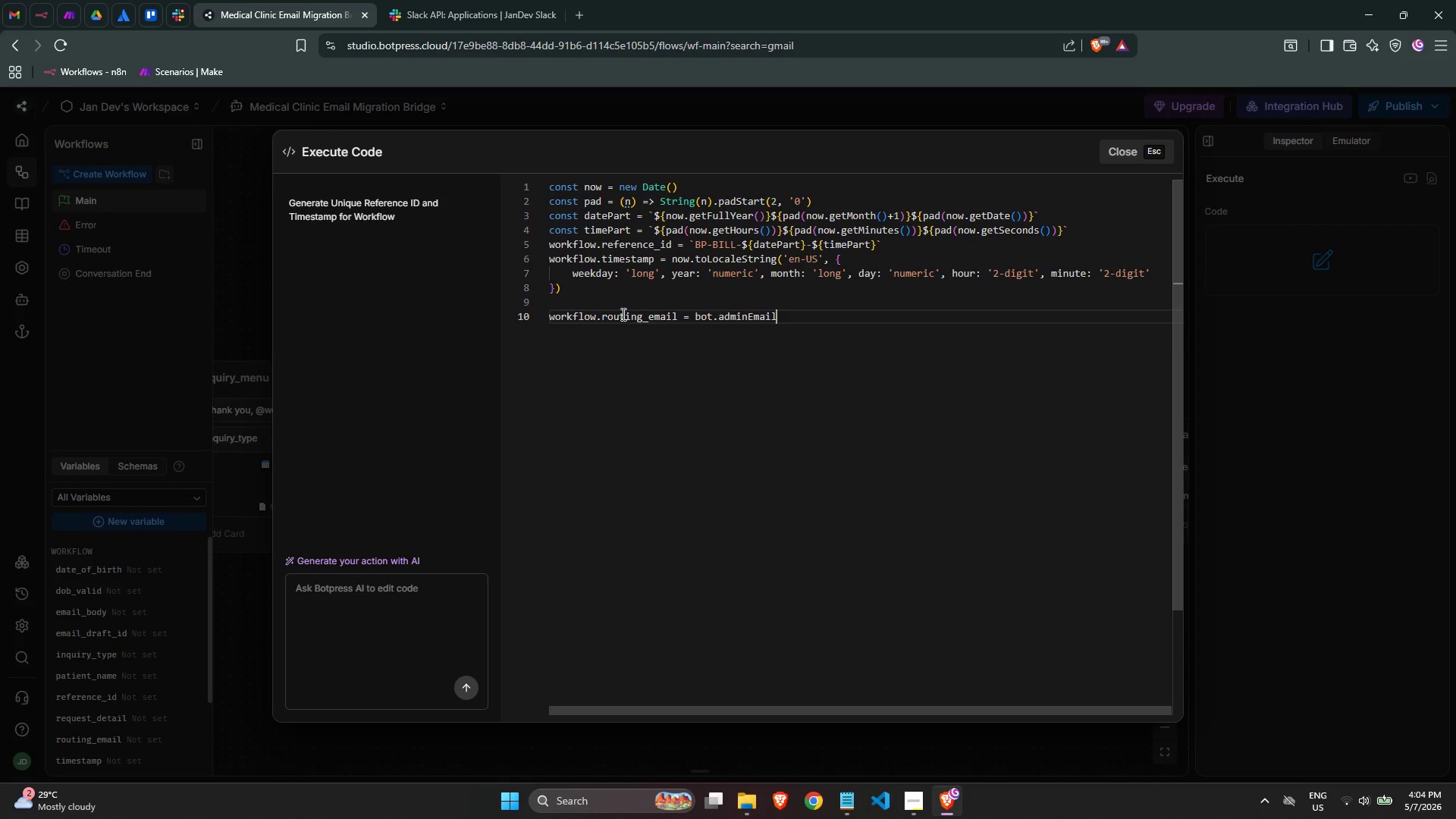 
wait(5.48)
 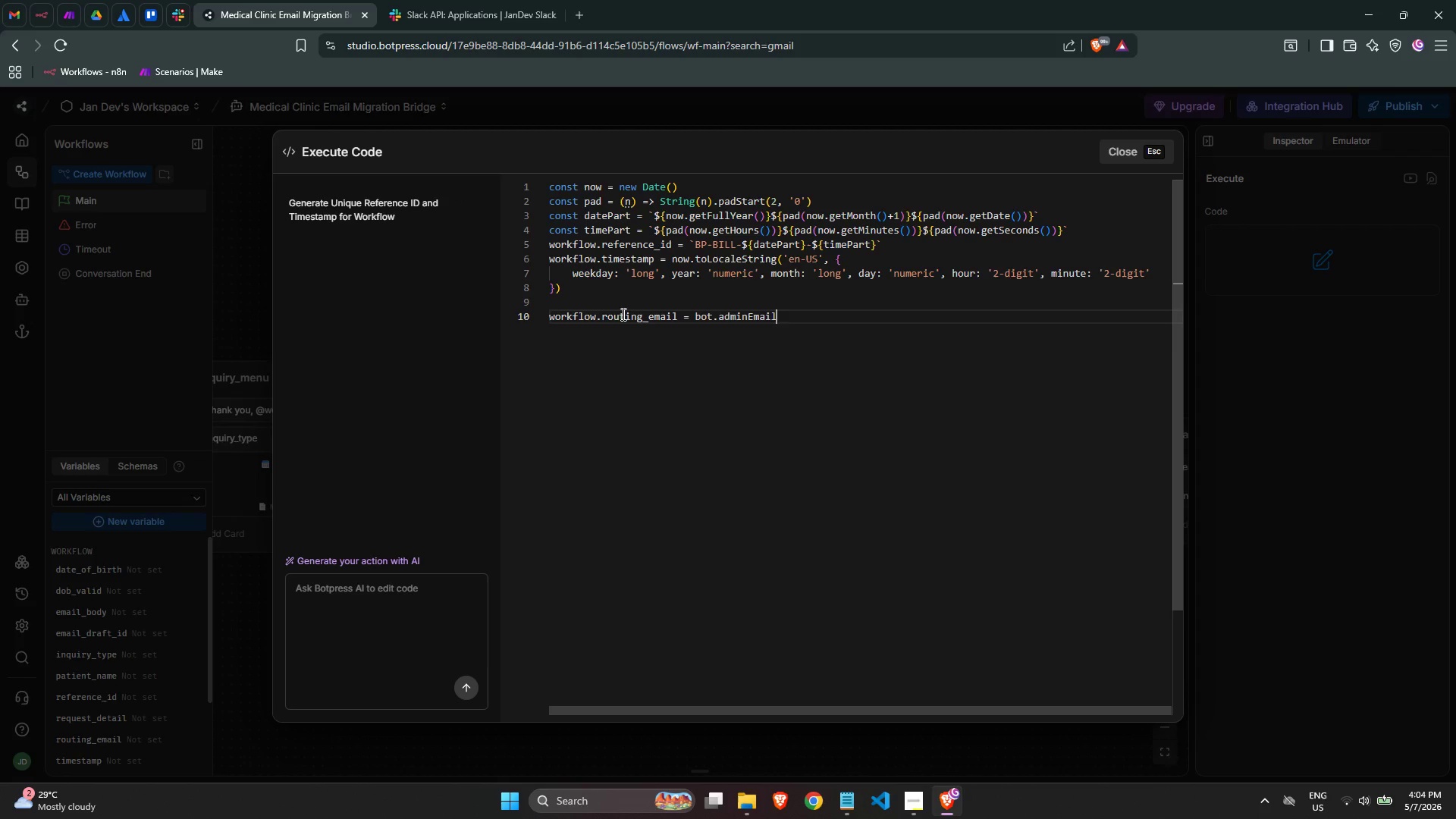 
key(Enter)
 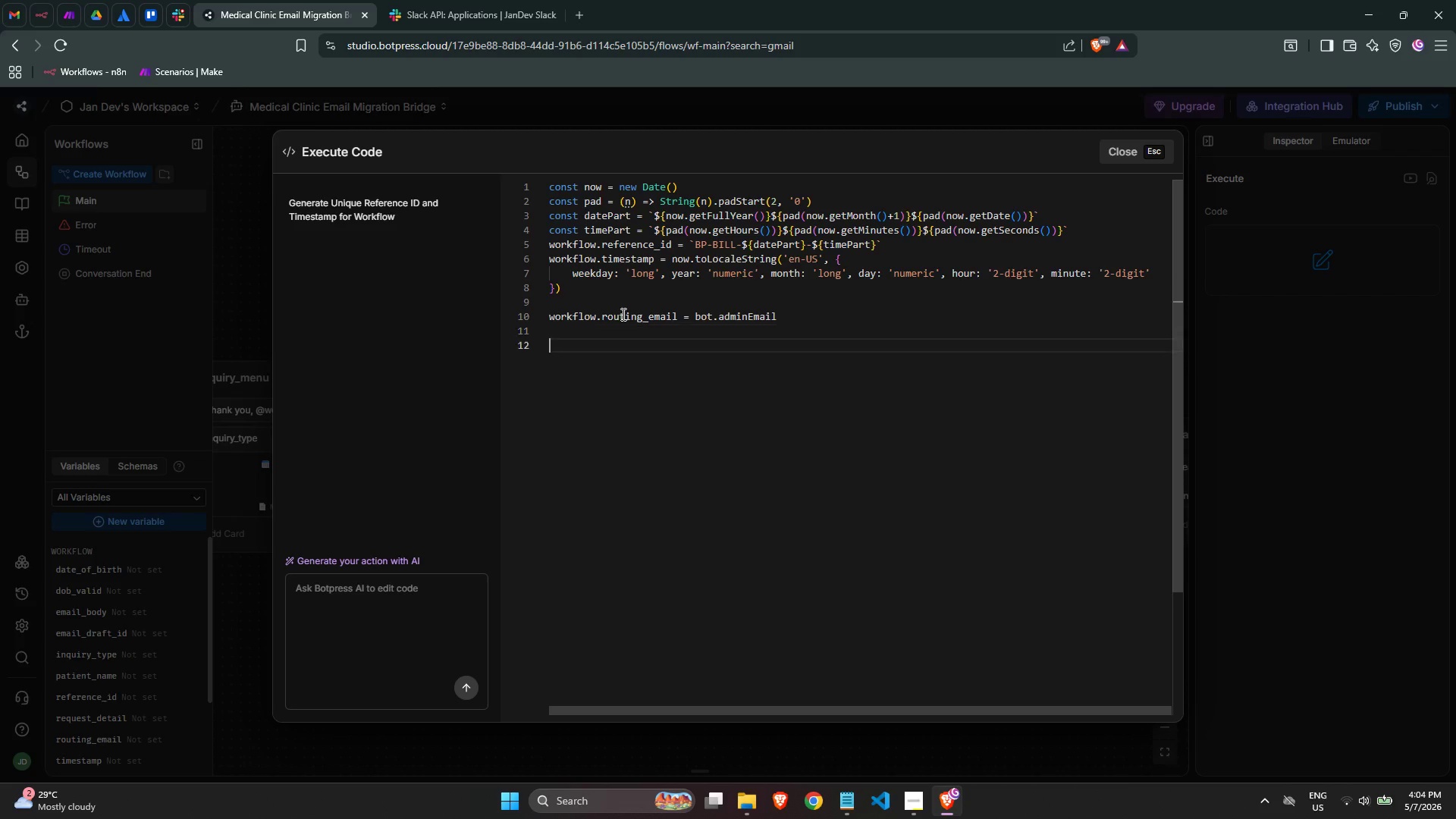 
key(Enter)
 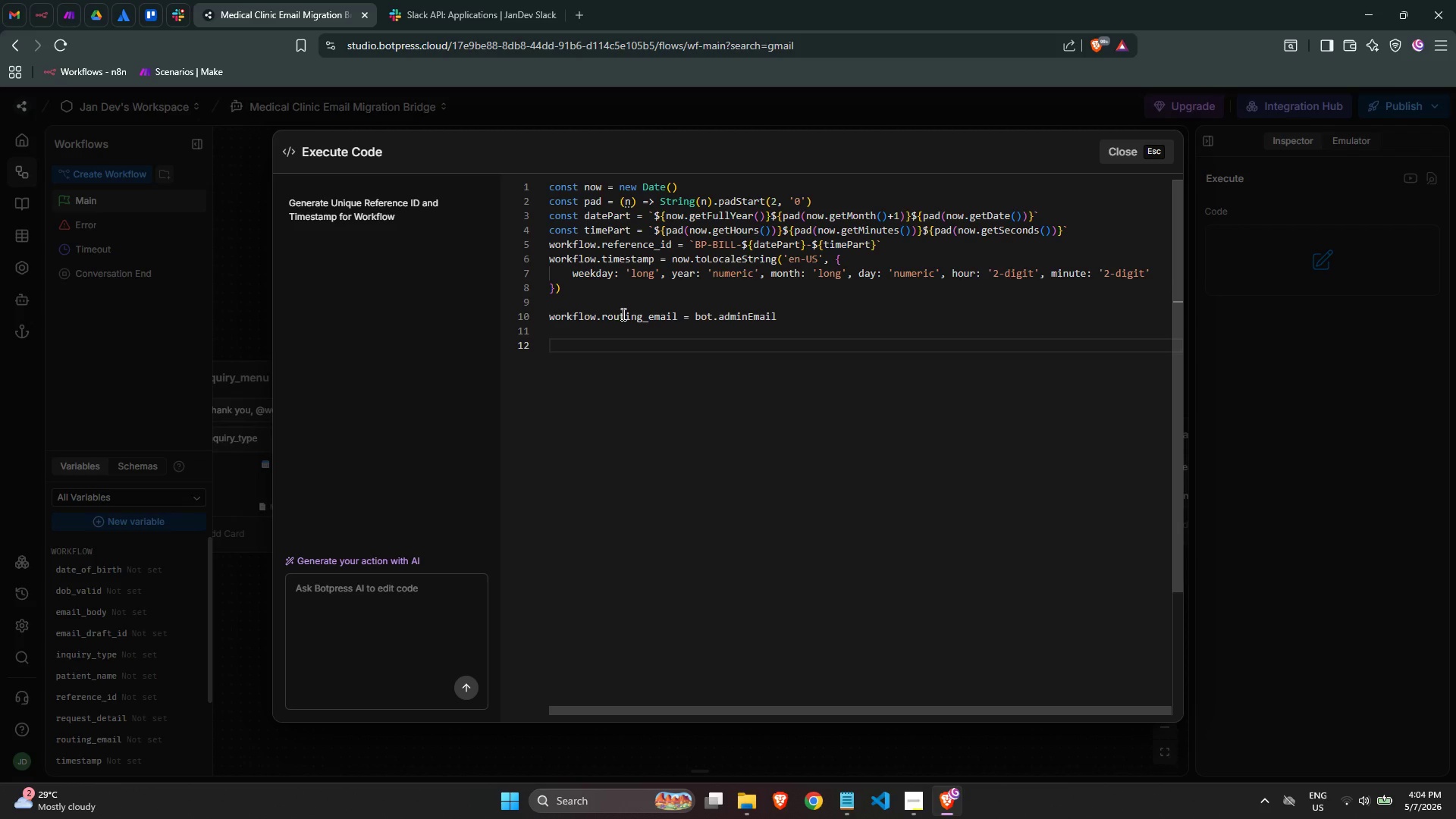 
type(workf)
 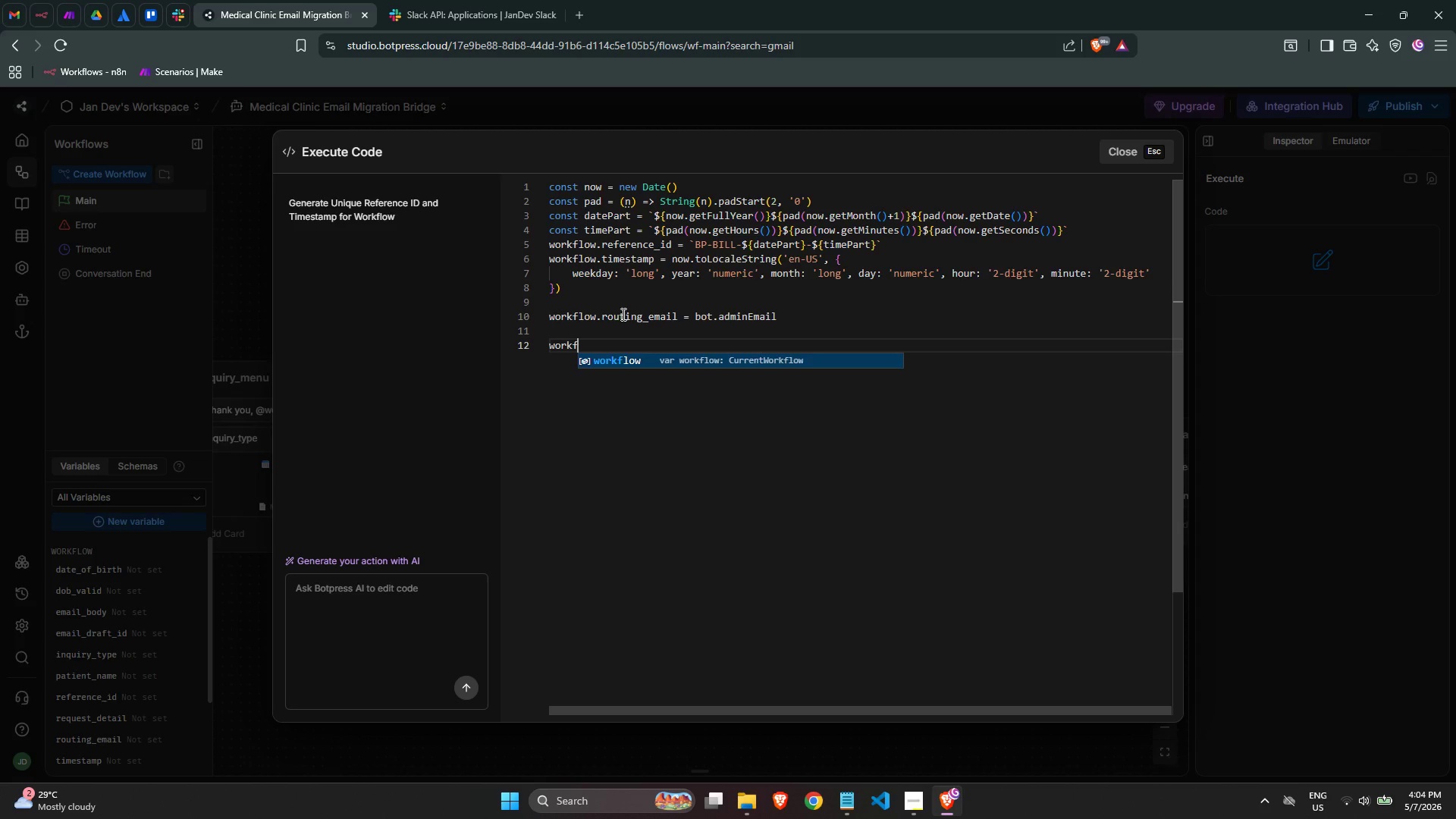 
key(Enter)
 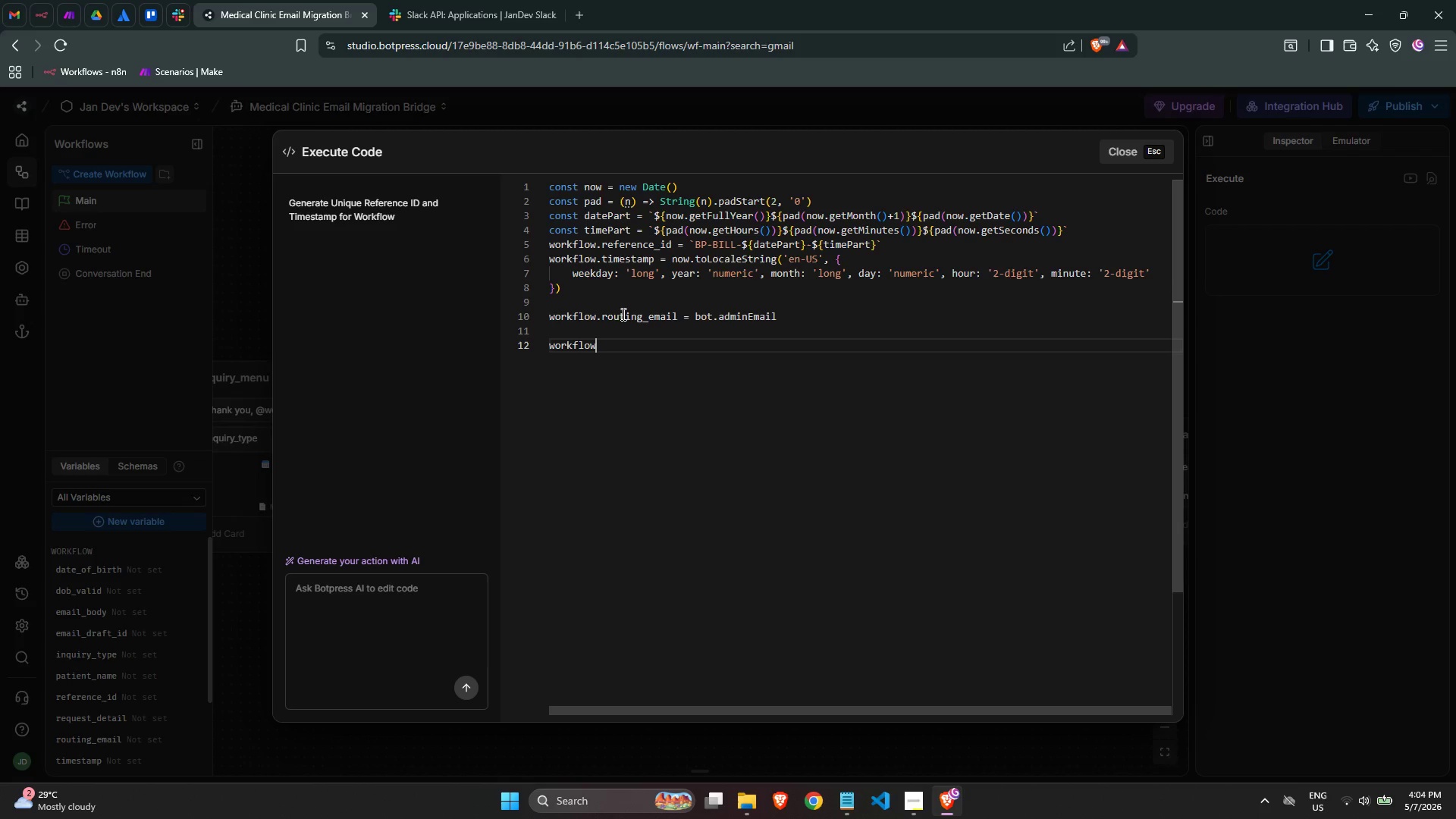 
type(.emailB)
 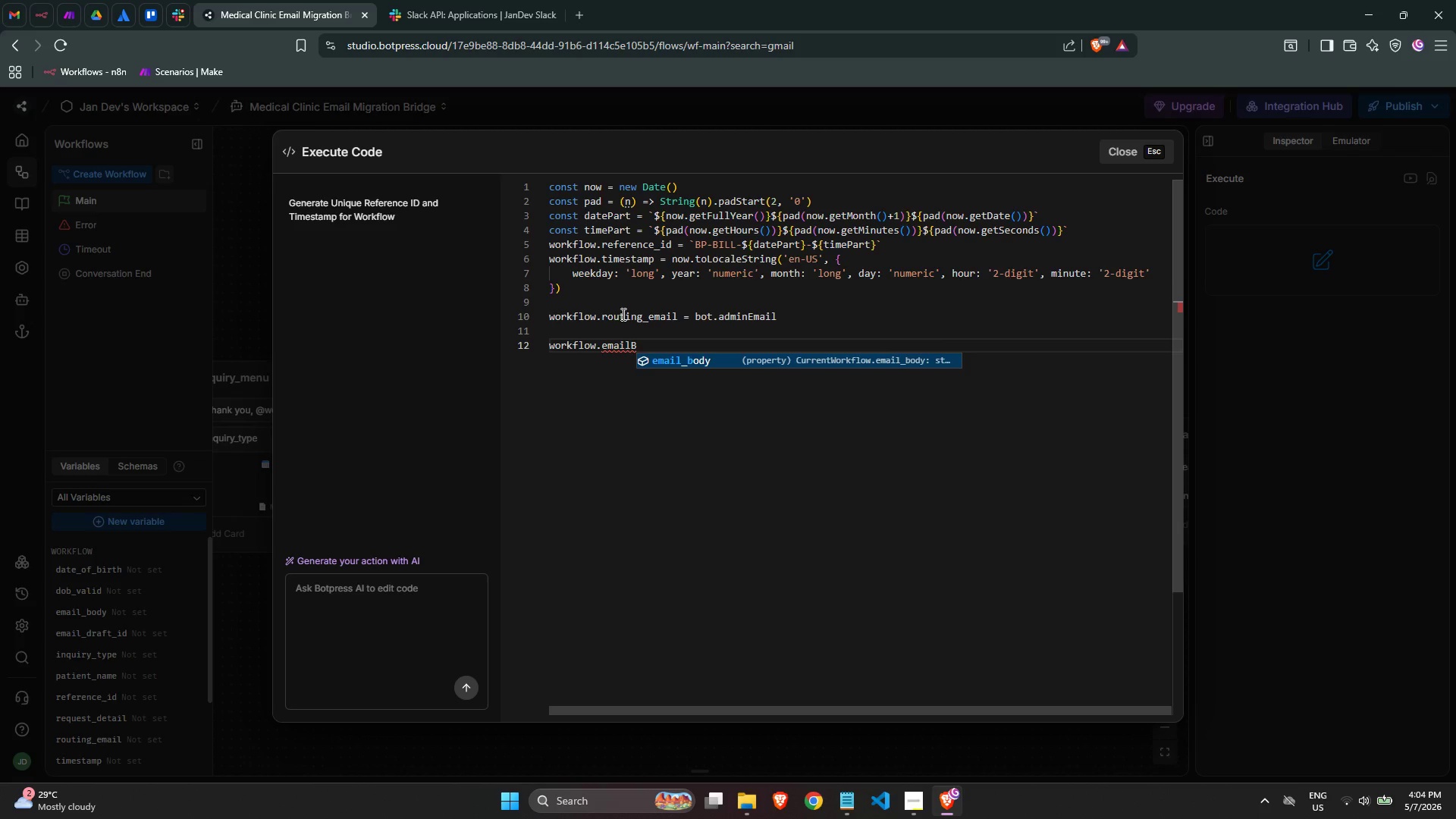 
key(Enter)
 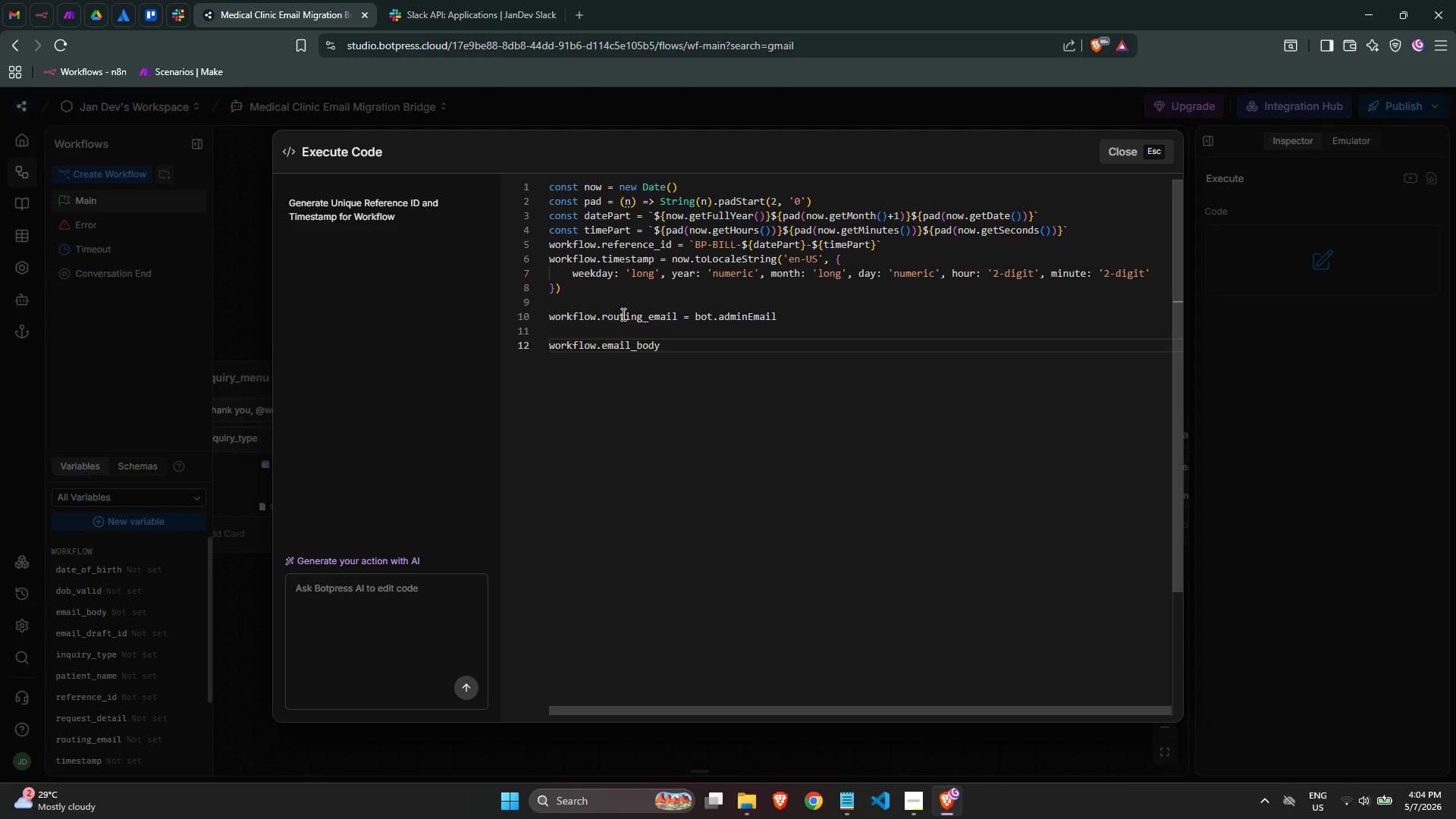 
type( = `BLOOM PEDIATRICS)
 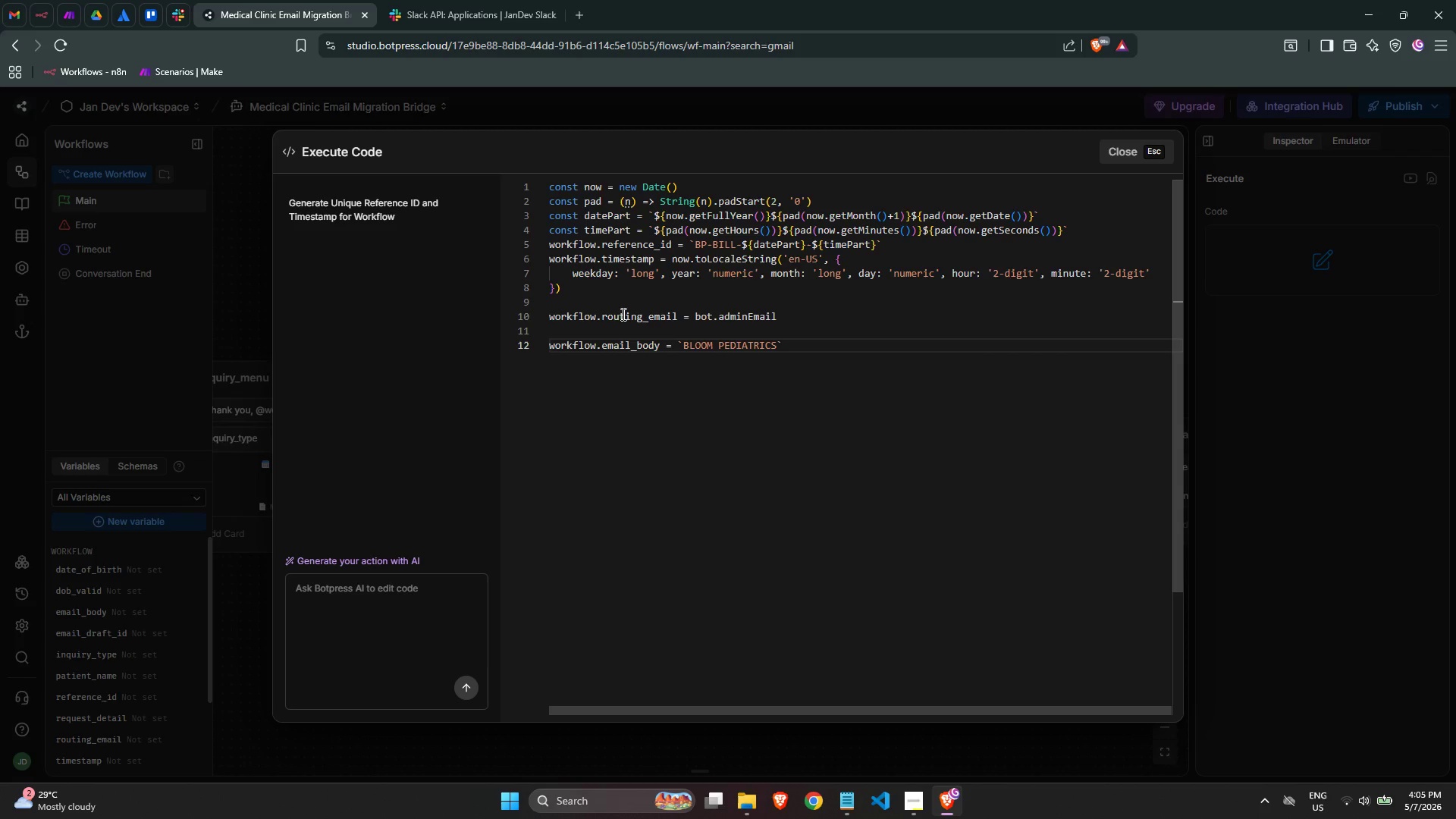 
wait(9.88)
 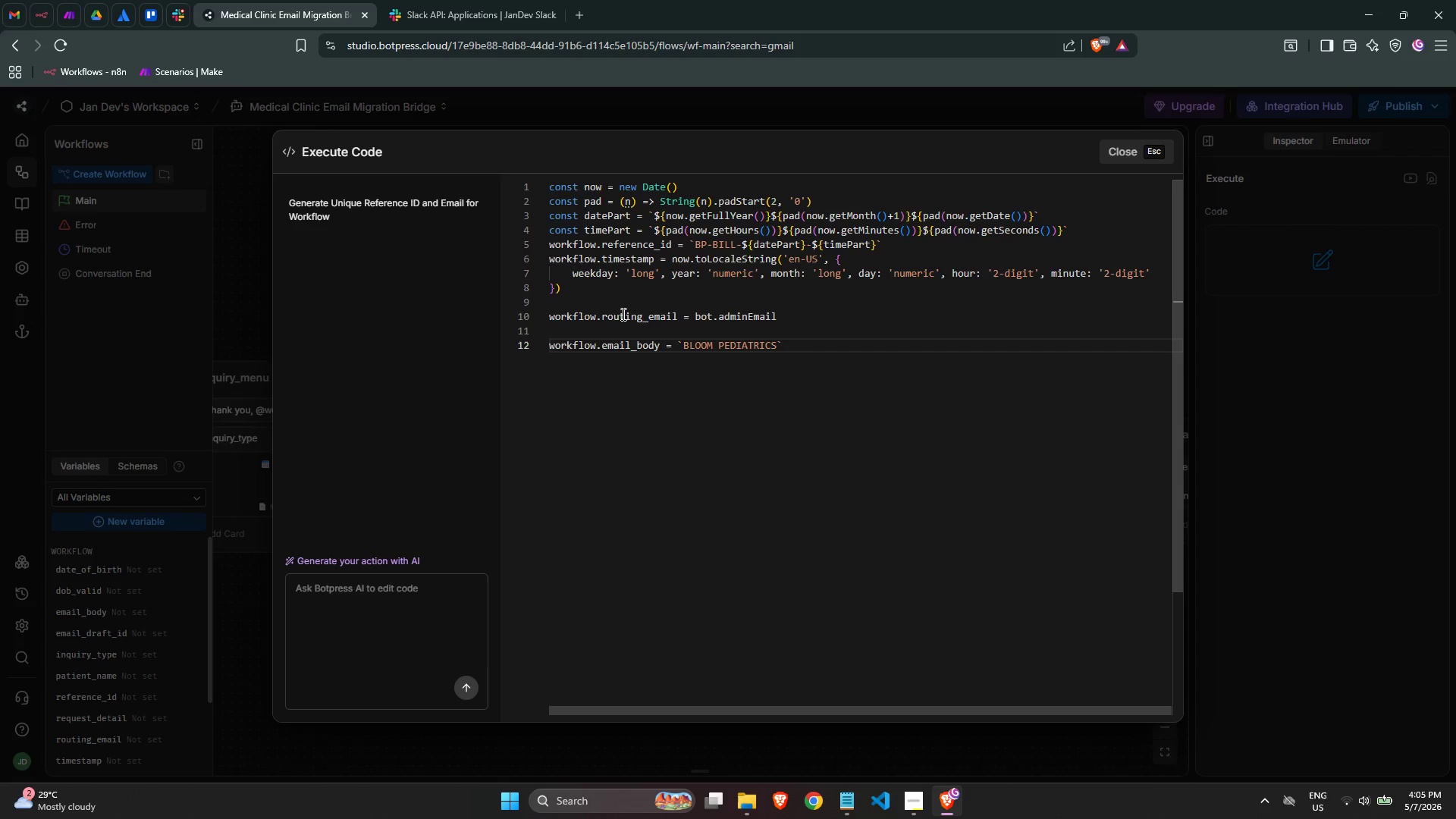 
type( - MIGRAAT)
key(Backspace)
key(Backspace)
type(TION BDRIG)
key(Backspace)
key(Backspace)
key(Backspace)
key(Backspace)
type(RIG)
key(Backspace)
type(DE)
key(Backspace)
type(GE)
 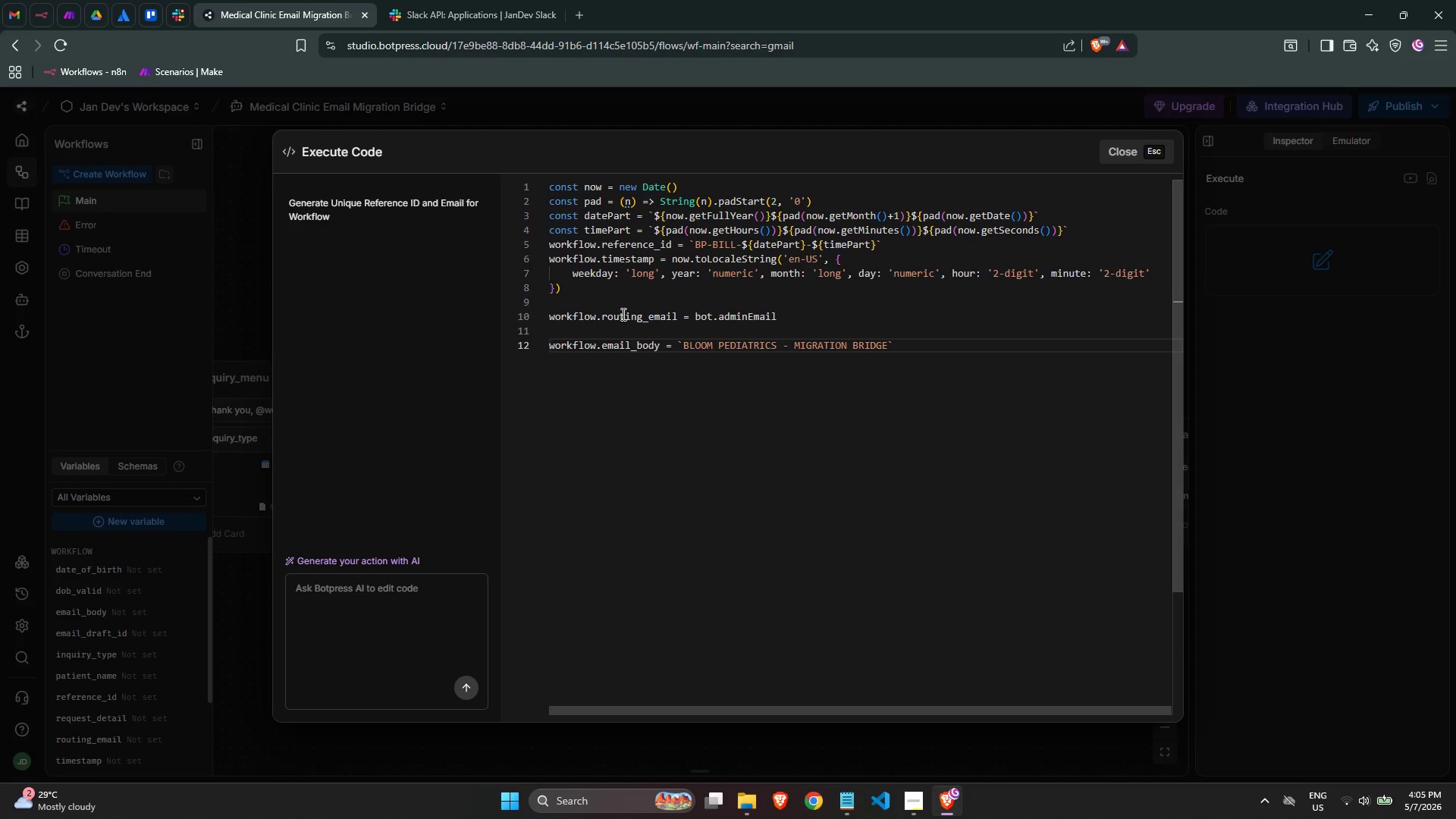 
type( SUBMISSION)
 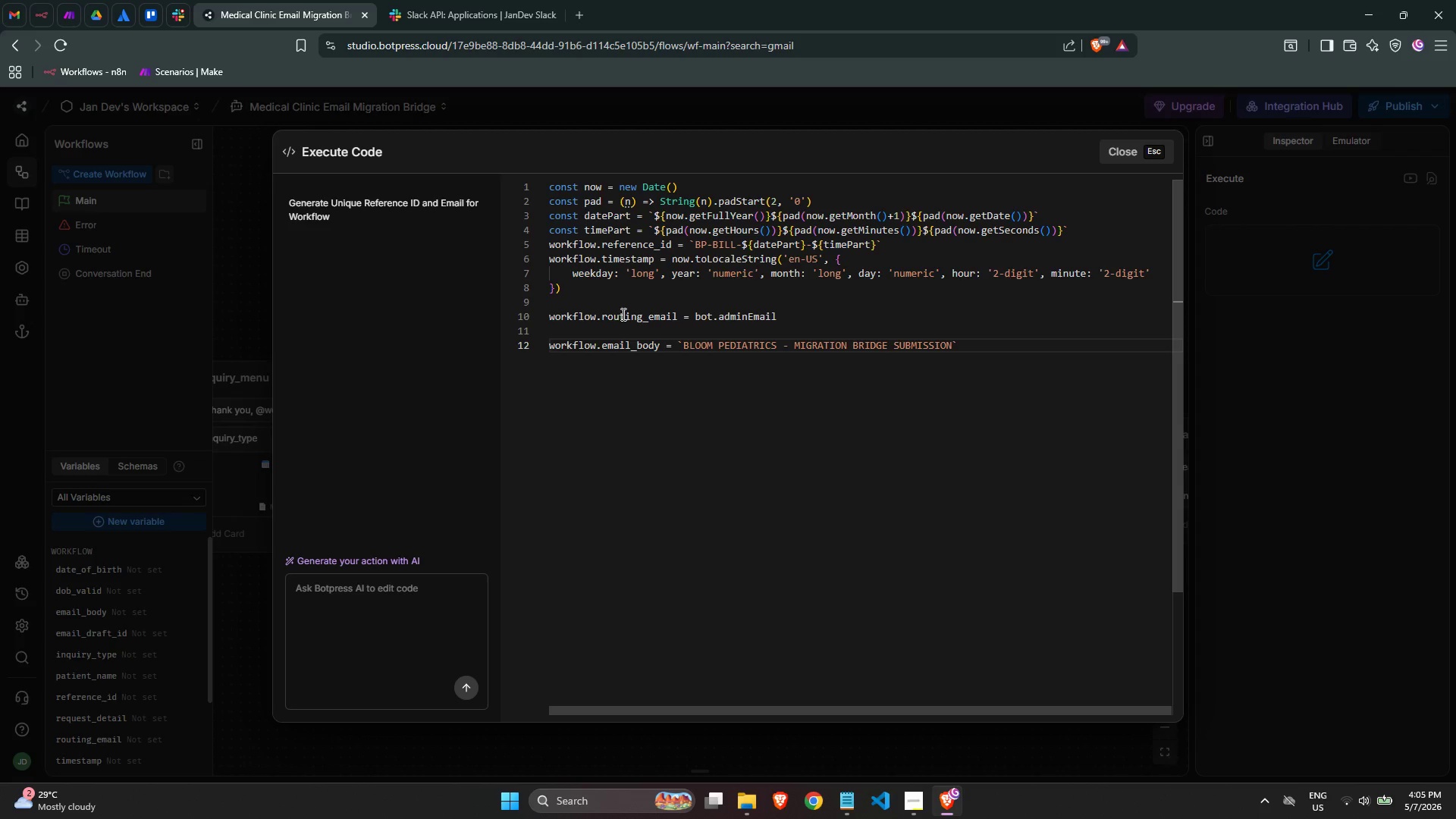 
type( )
key(Backspace)
type( Inquiry Type: Billing Questo)
key(Backspace)
type(ion)
 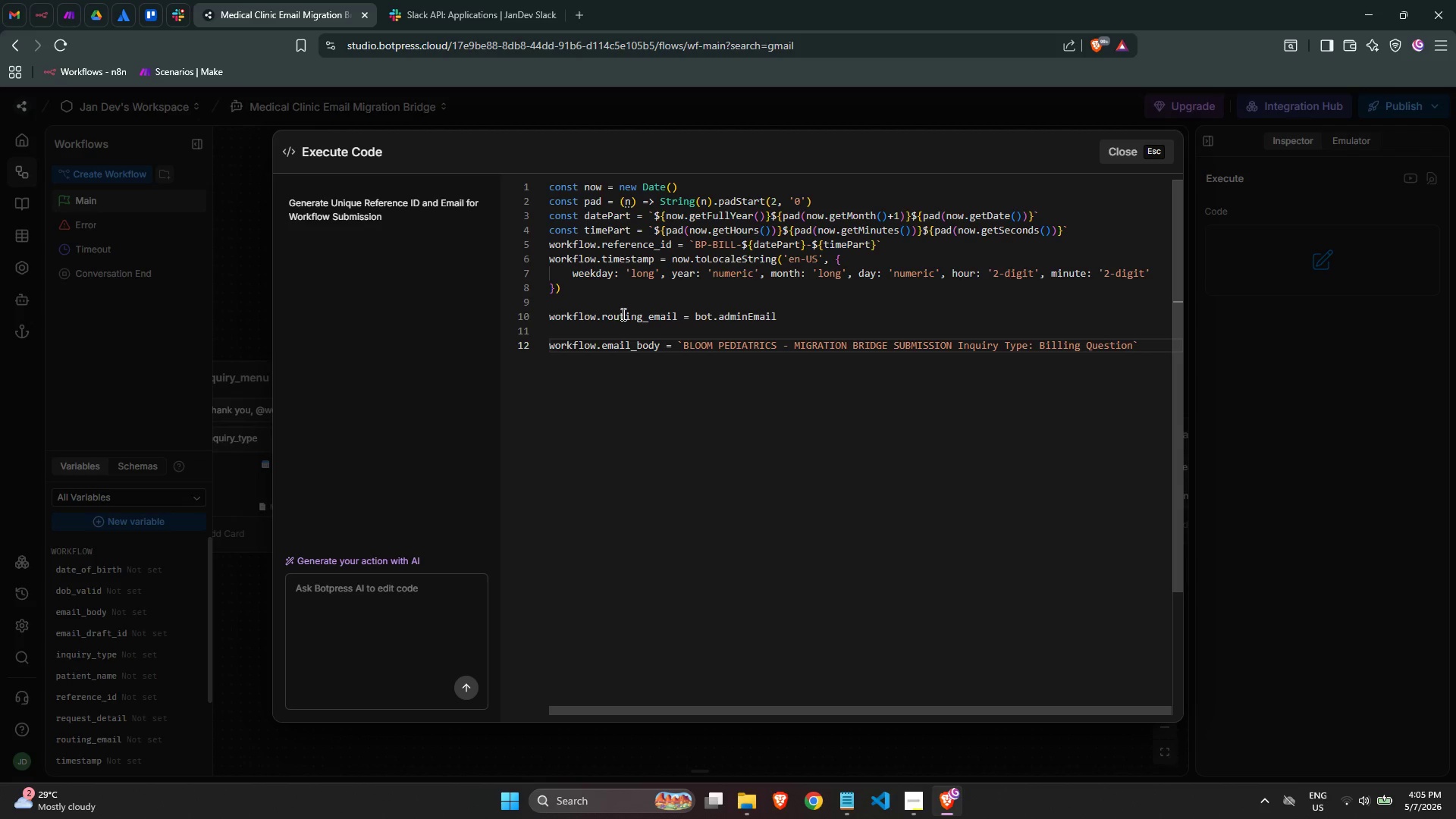 
key(ArrowRight)
 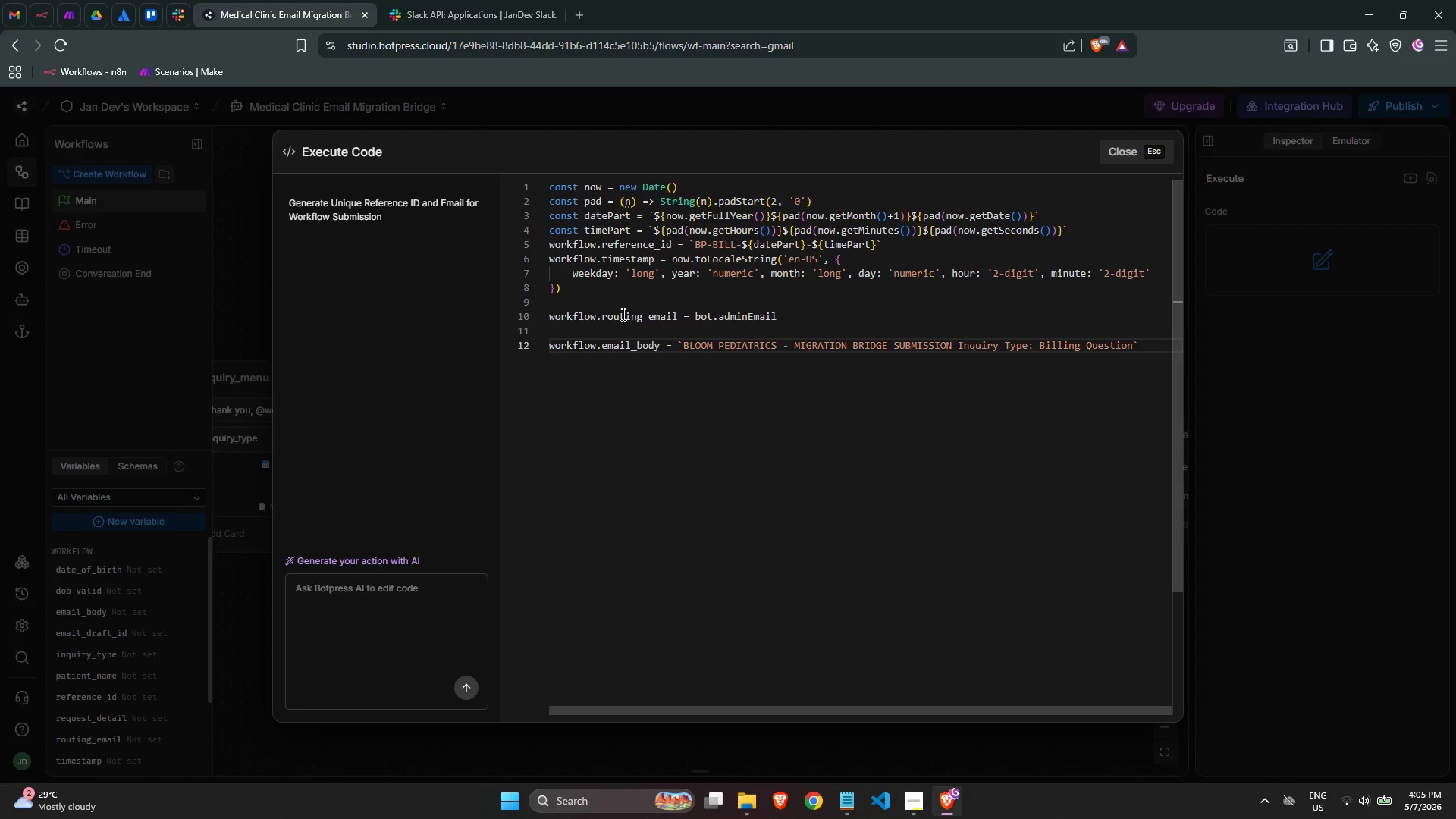 
key(Enter)
 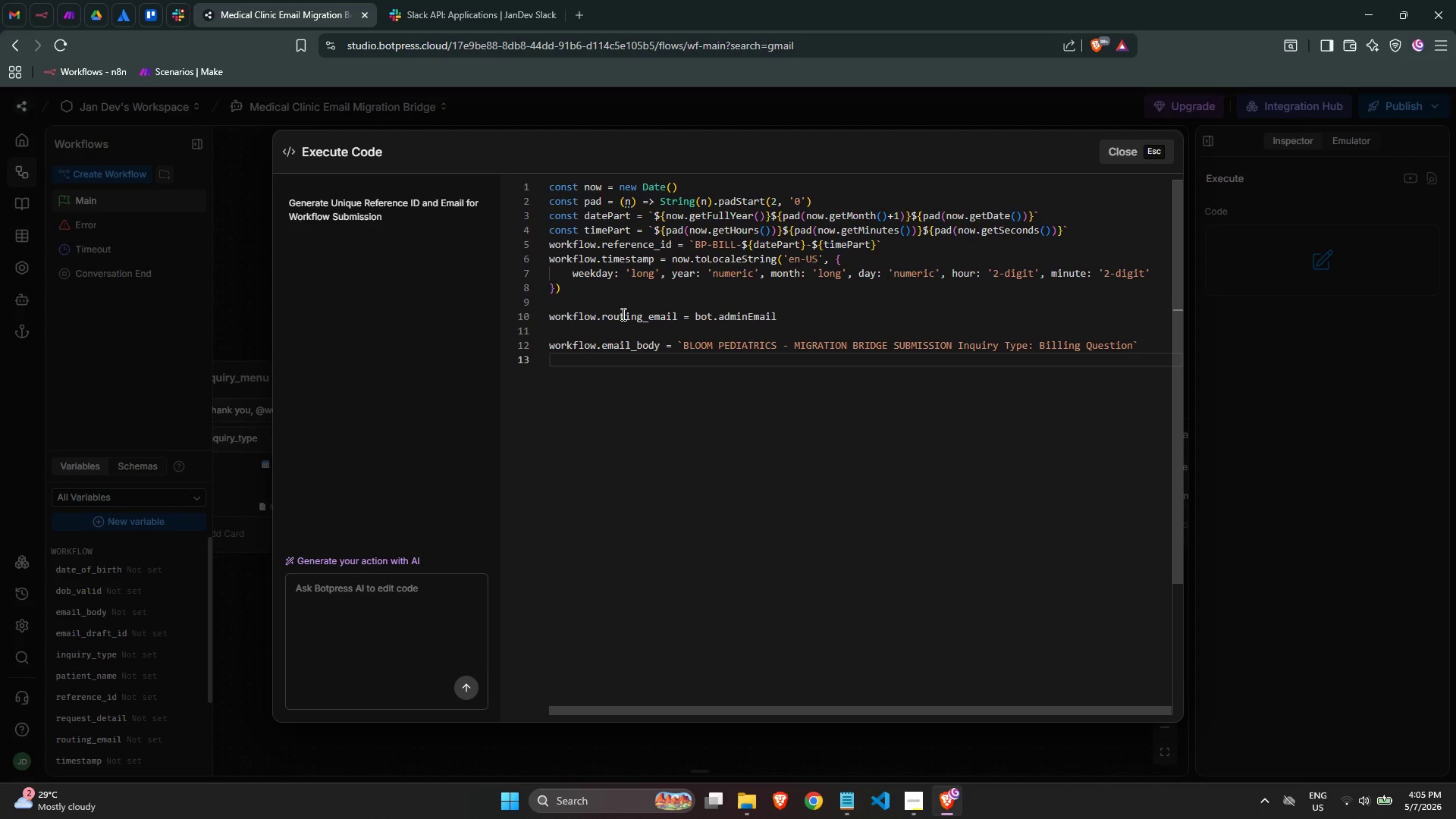 
hold_key(key=ShiftLeft, duration=0.97)
 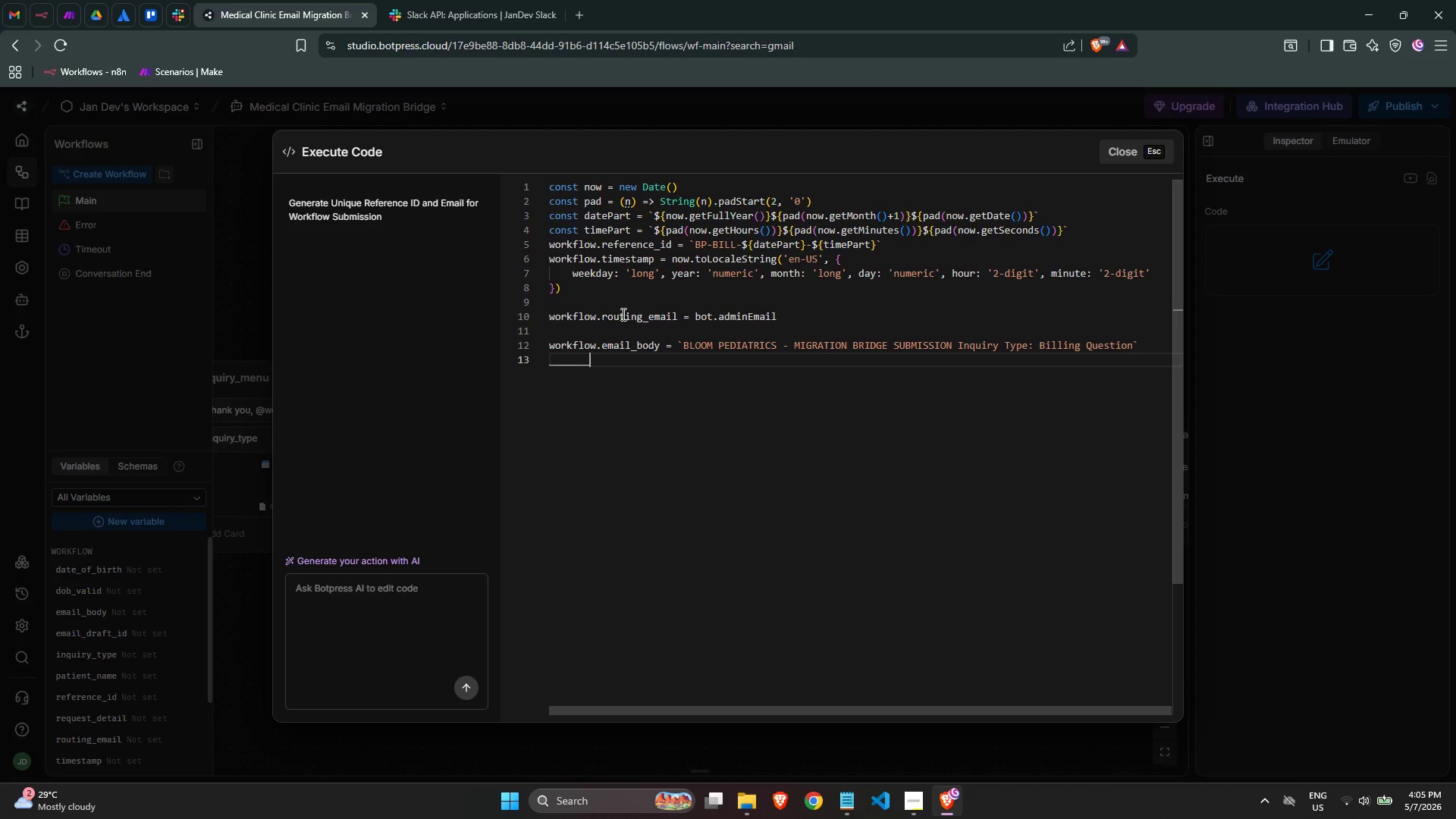 
hold_key(key=Minus, duration=0.78)
 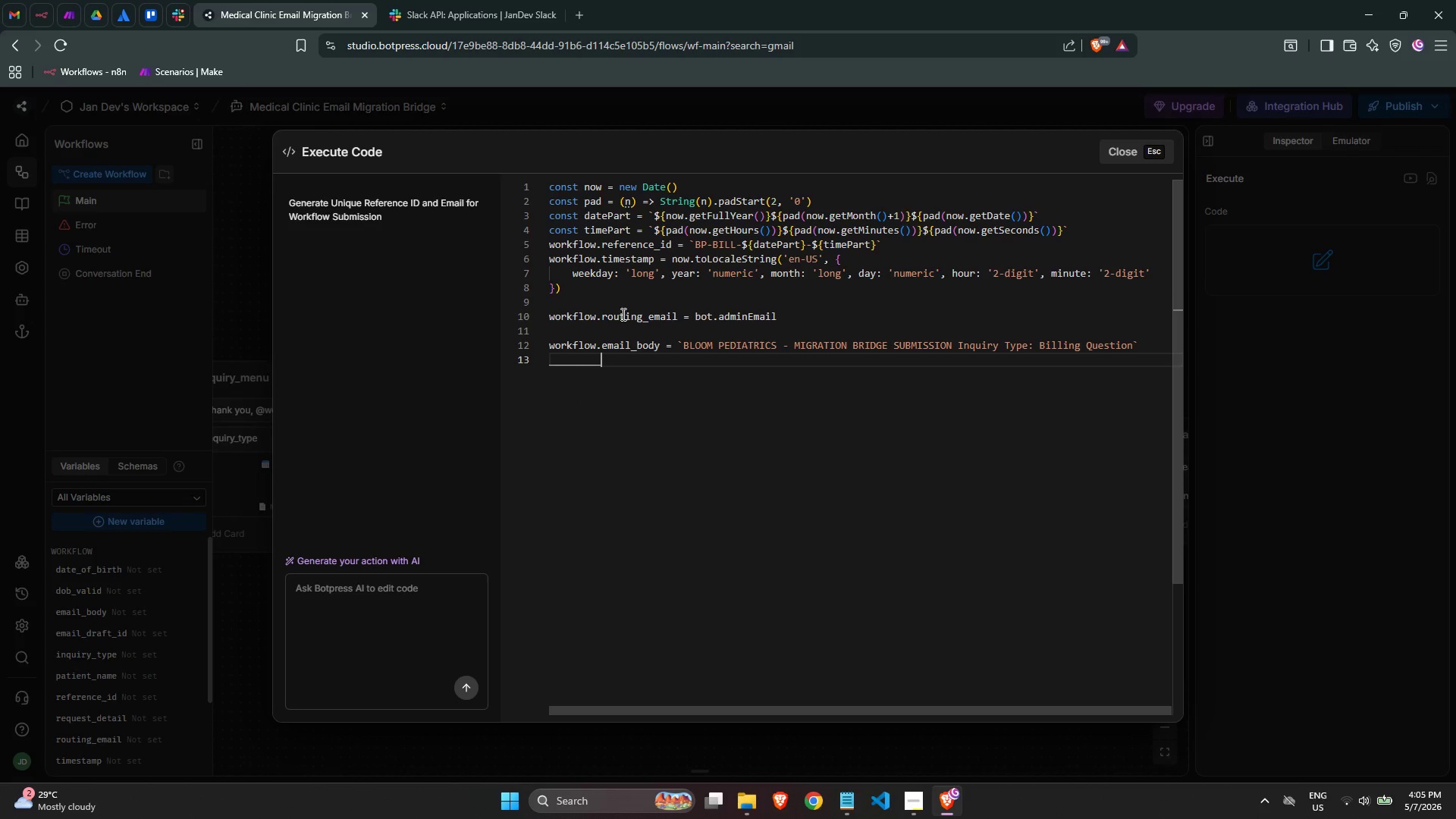 
key(Backspace)
 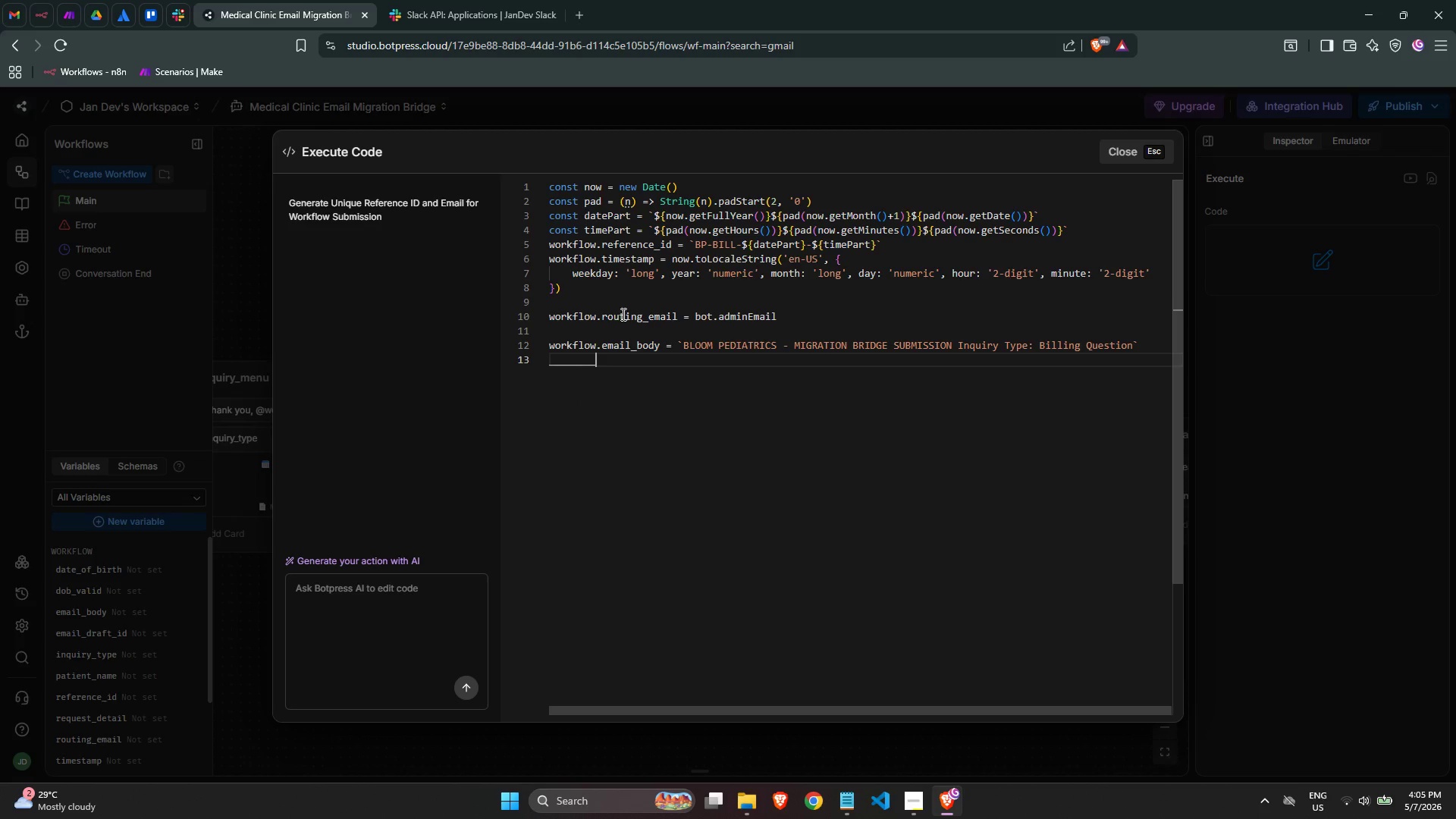 
key(Backspace)
 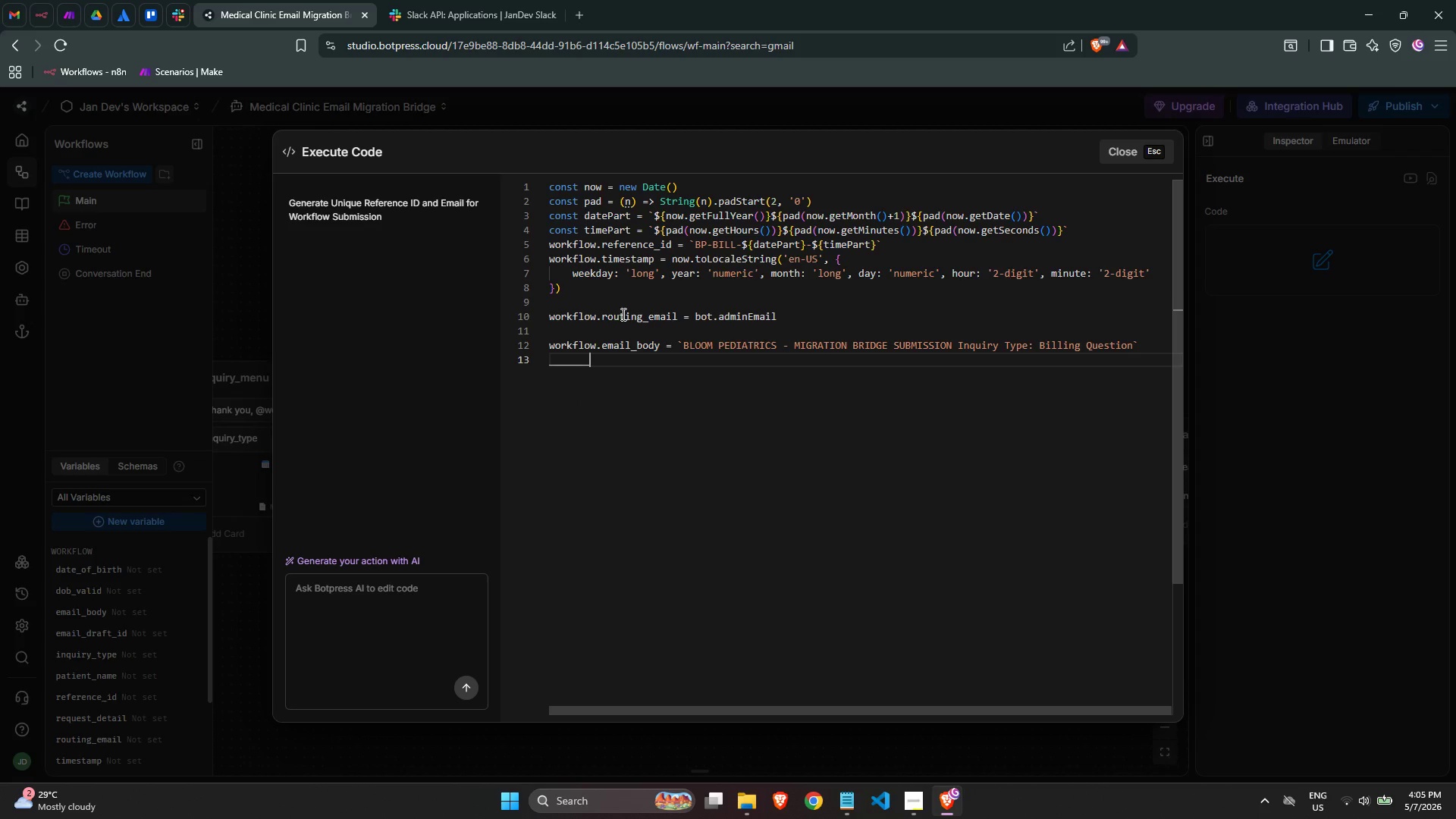 
key(Backspace)
 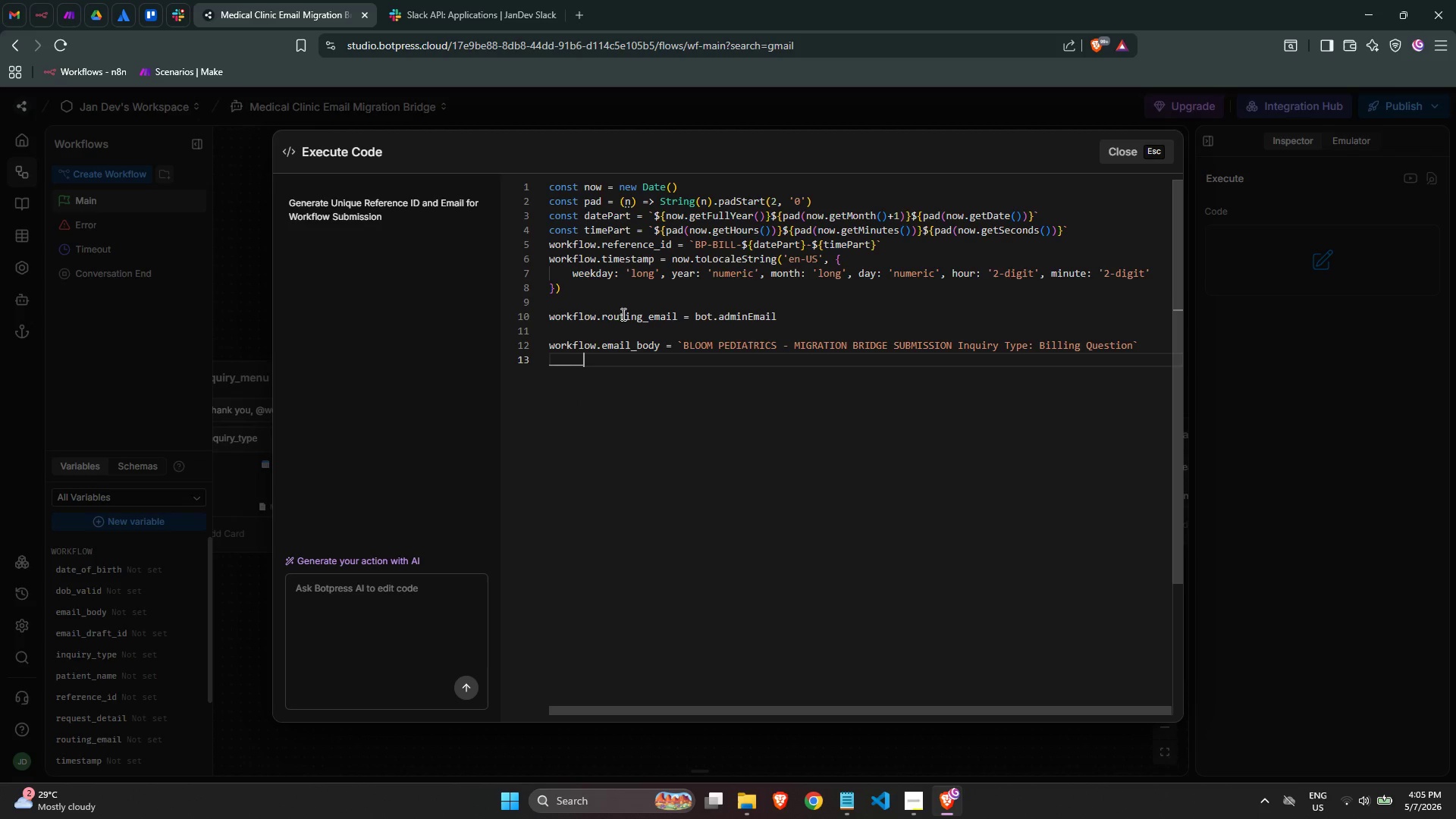 
key(Backspace)
 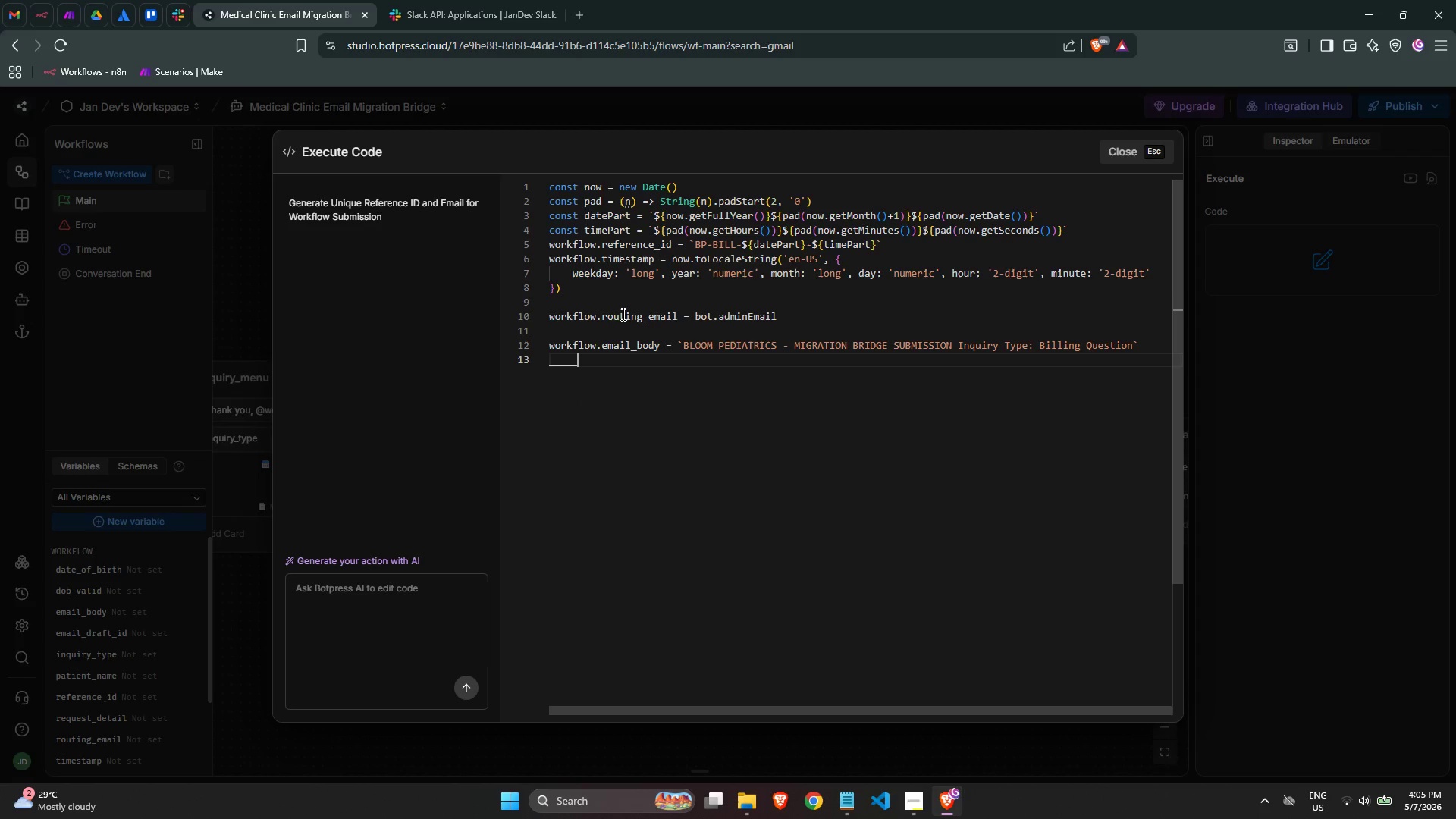 
key(Backspace)
 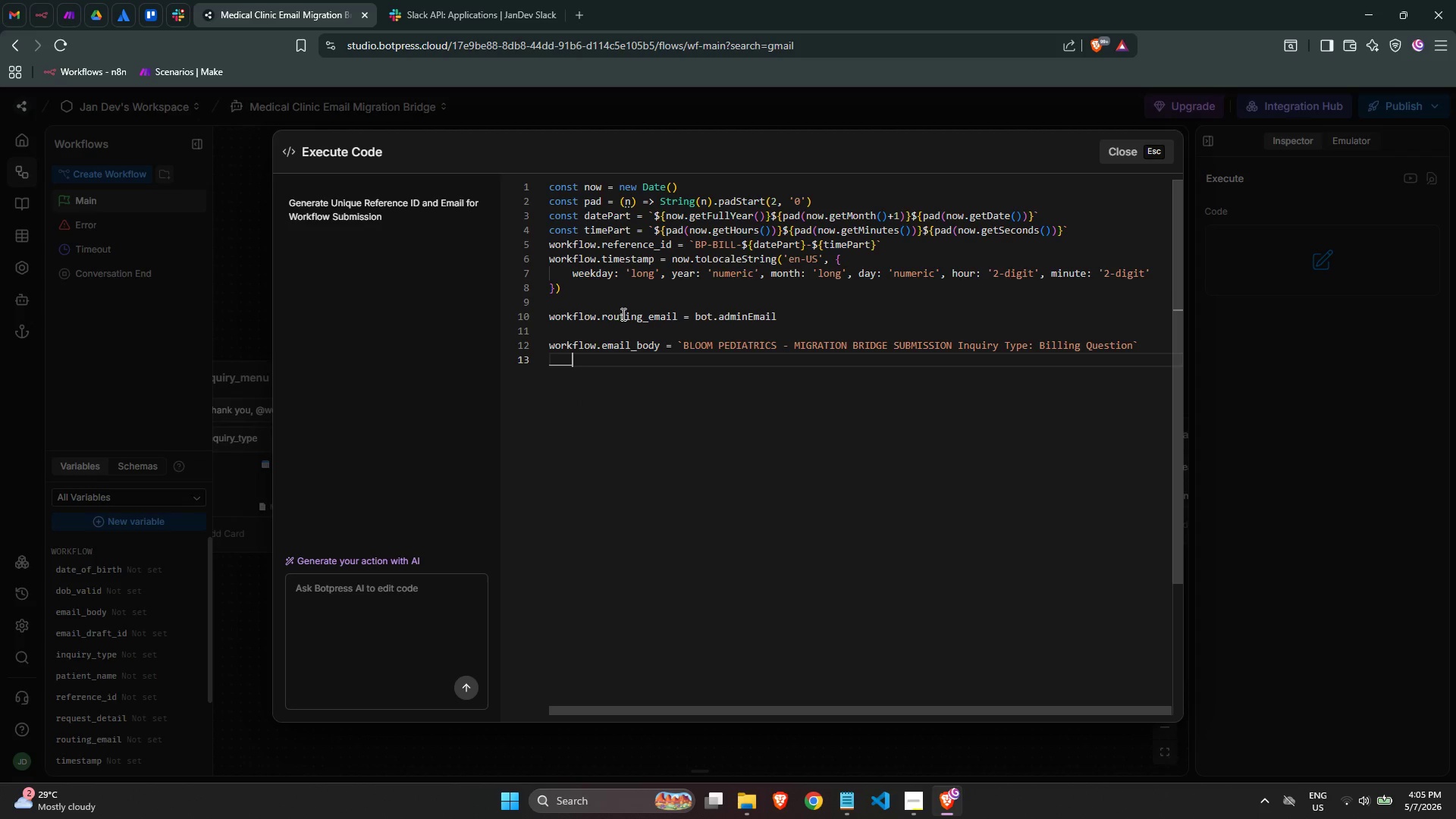 
key(Backspace)
 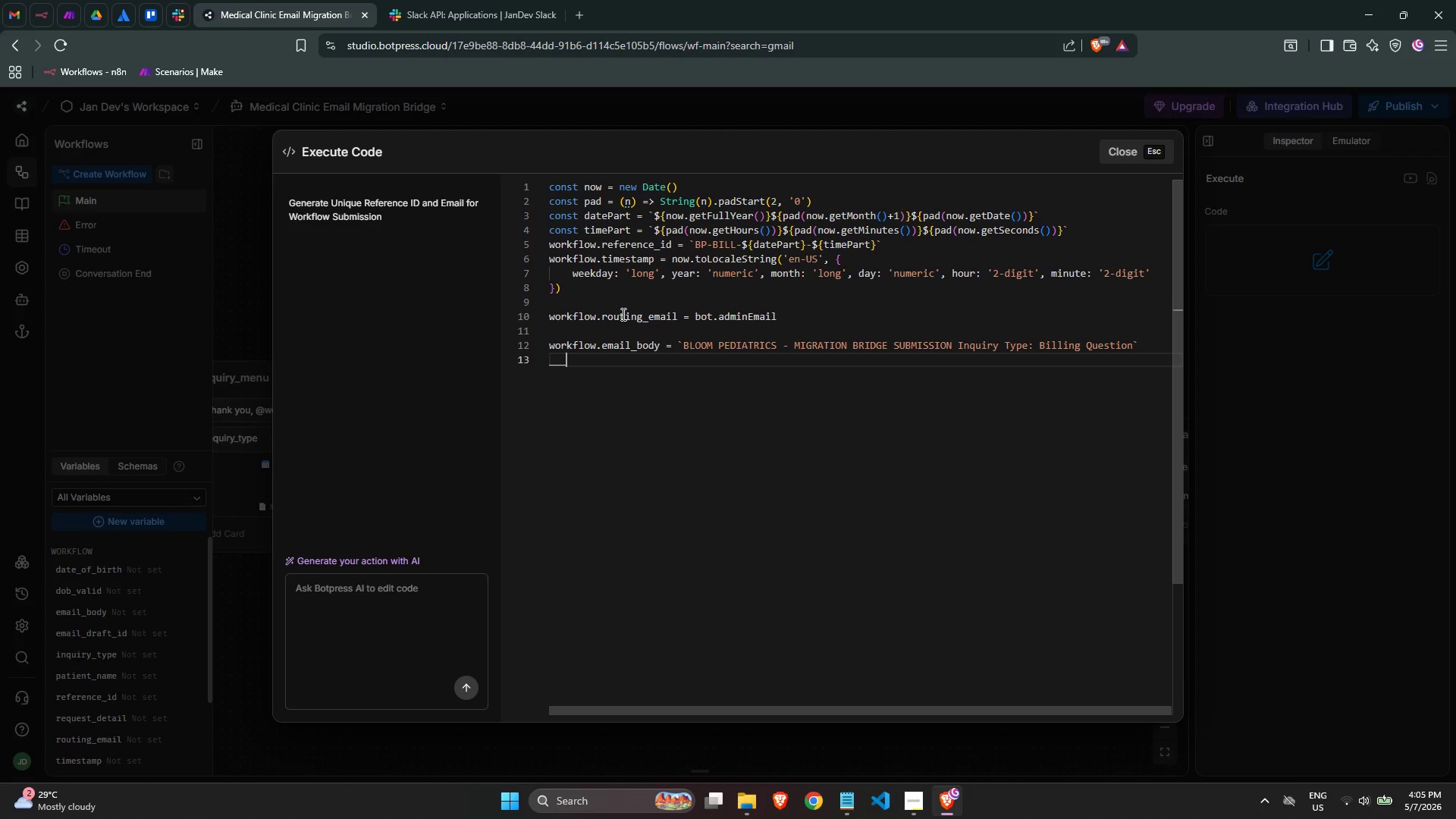 
key(Backspace)
 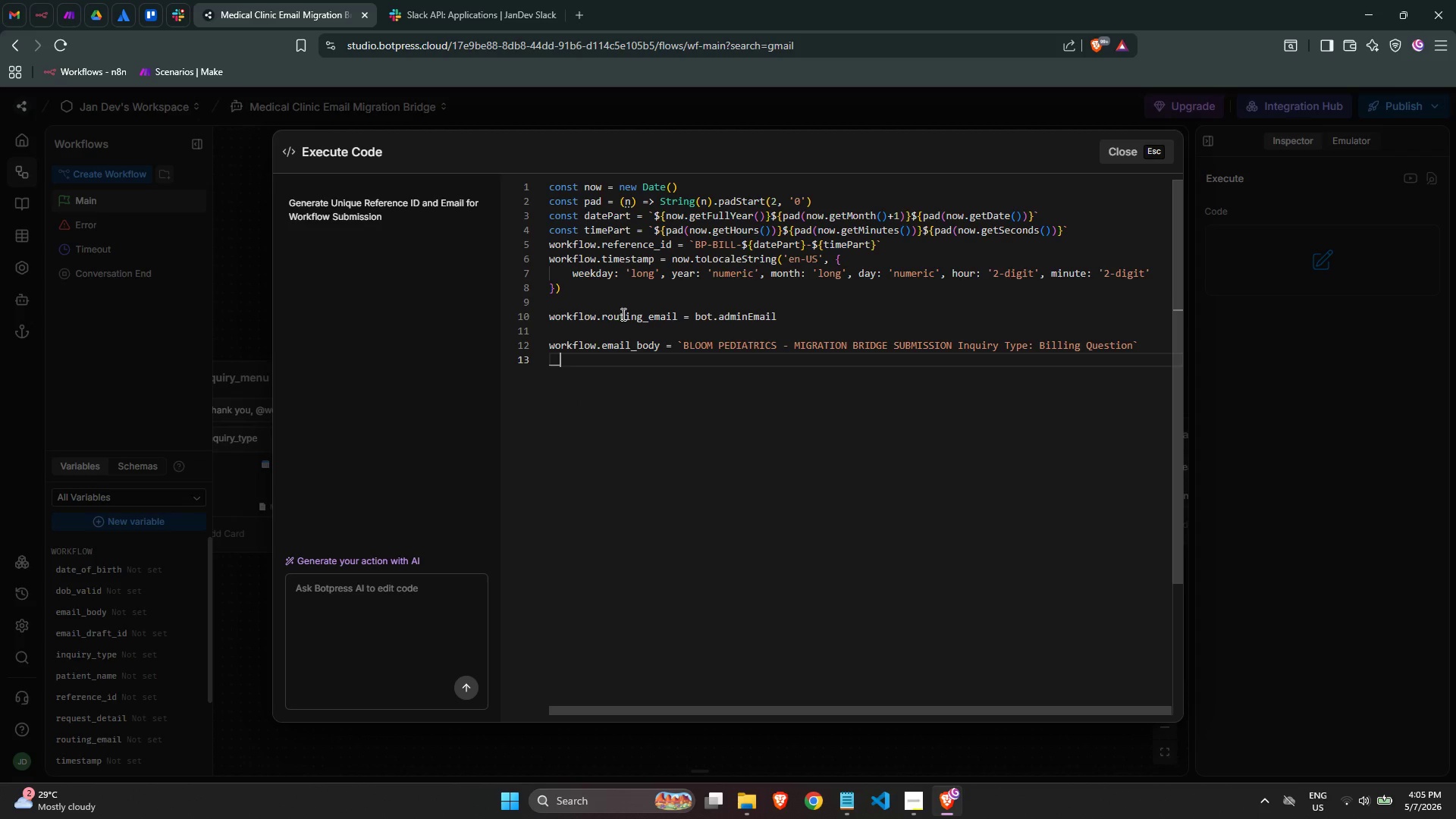 
key(Backspace)
 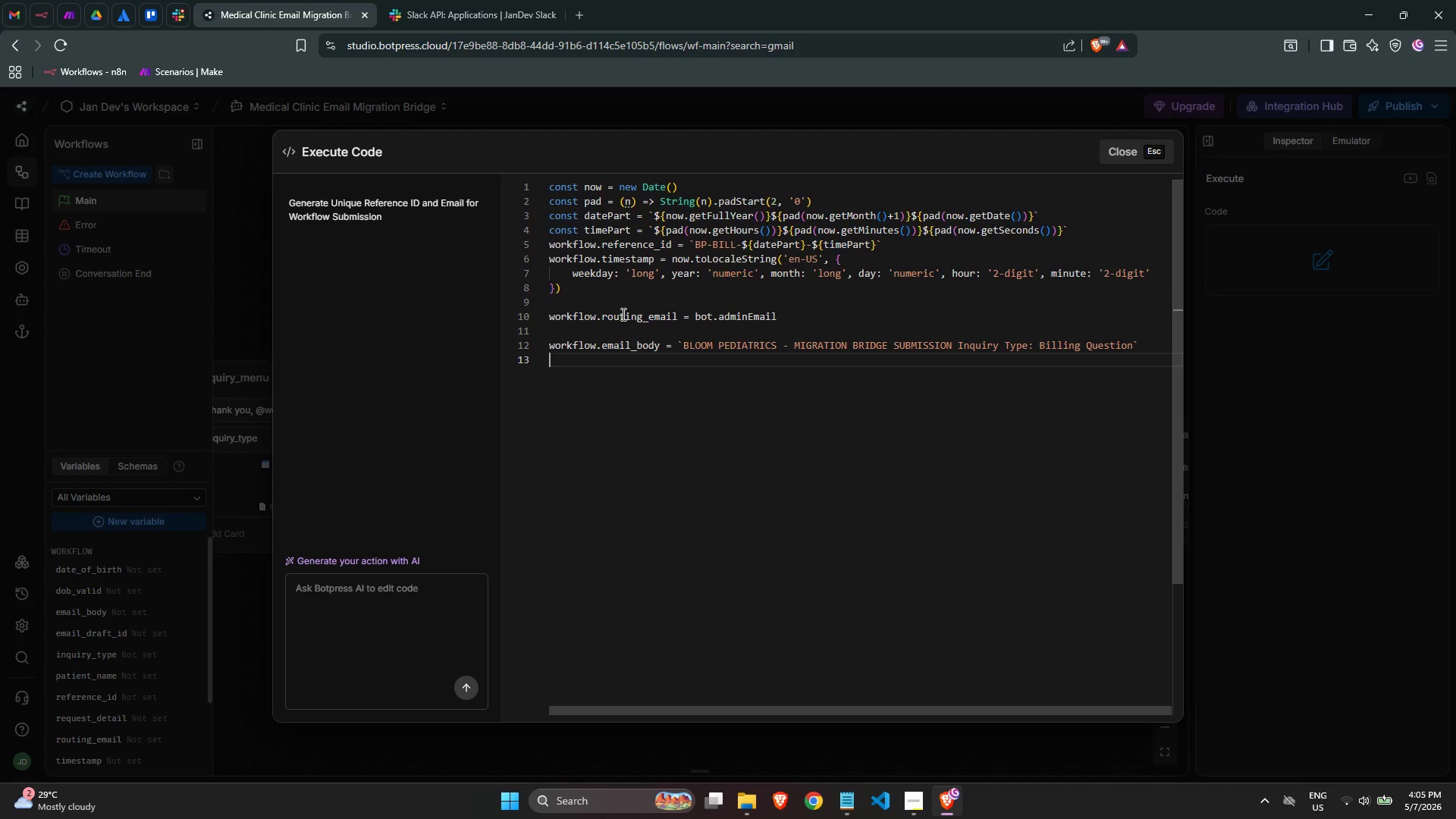 
key(Backspace)
 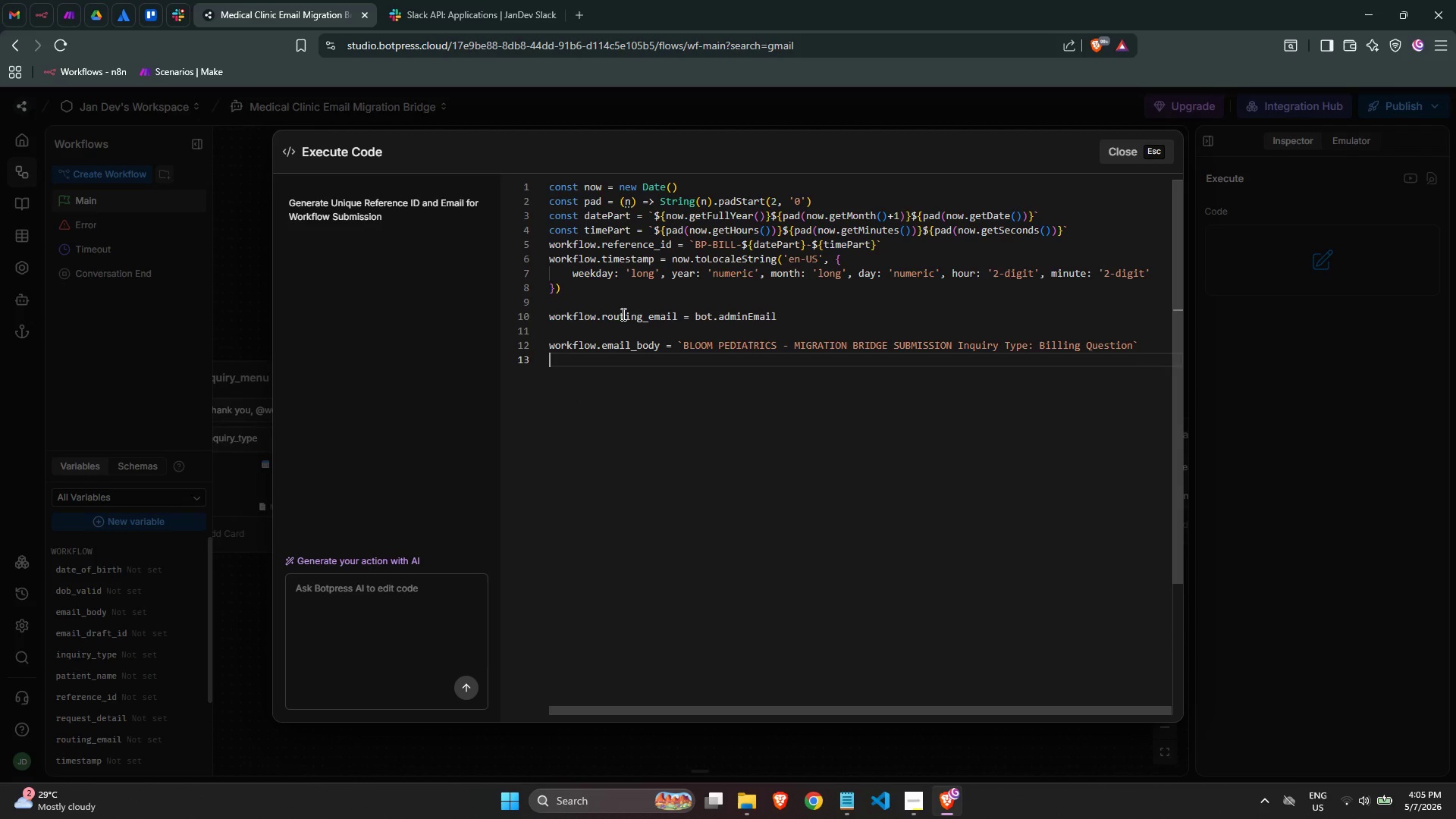 
key(Backspace)
 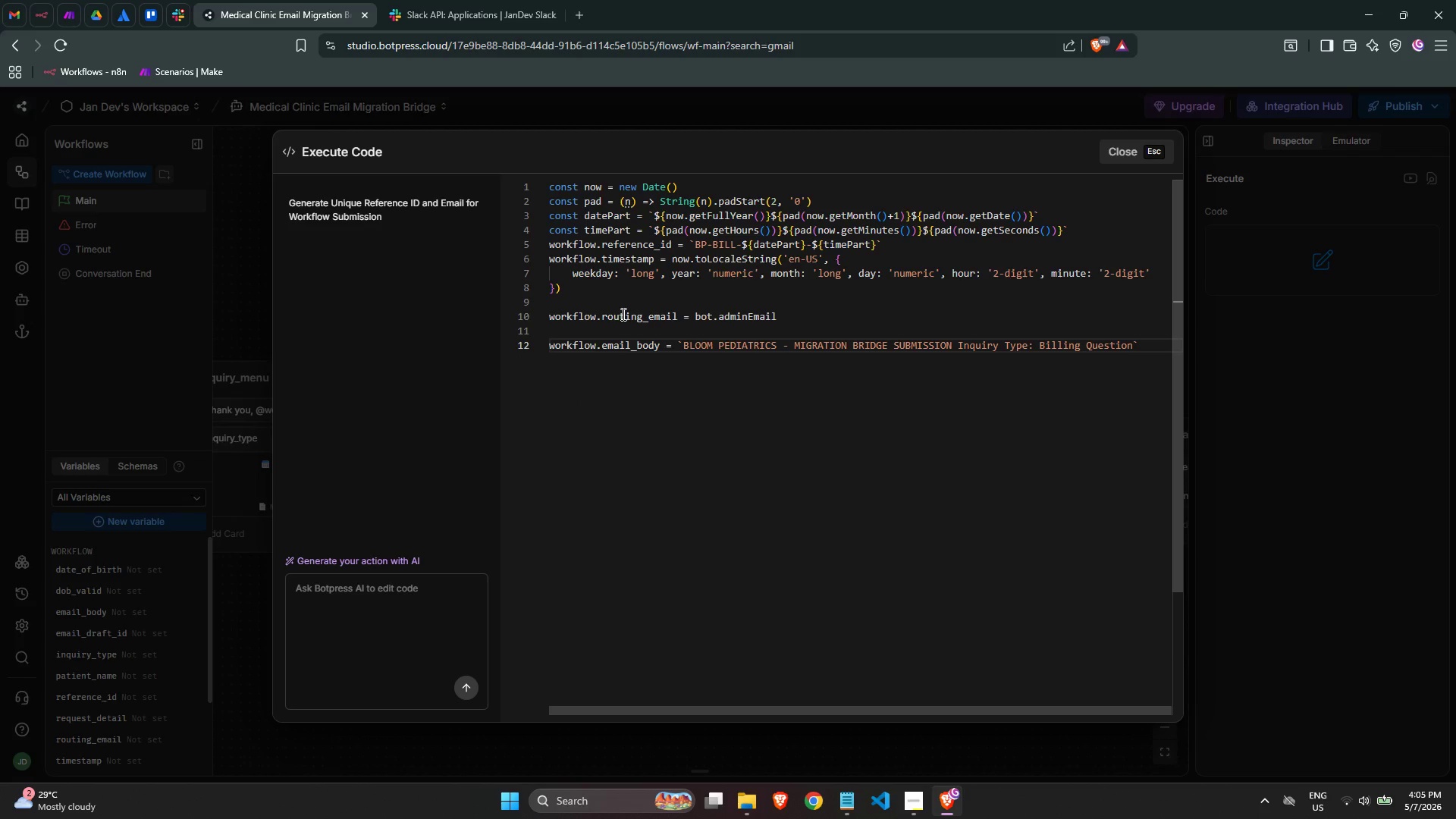 
key(ArrowLeft)
 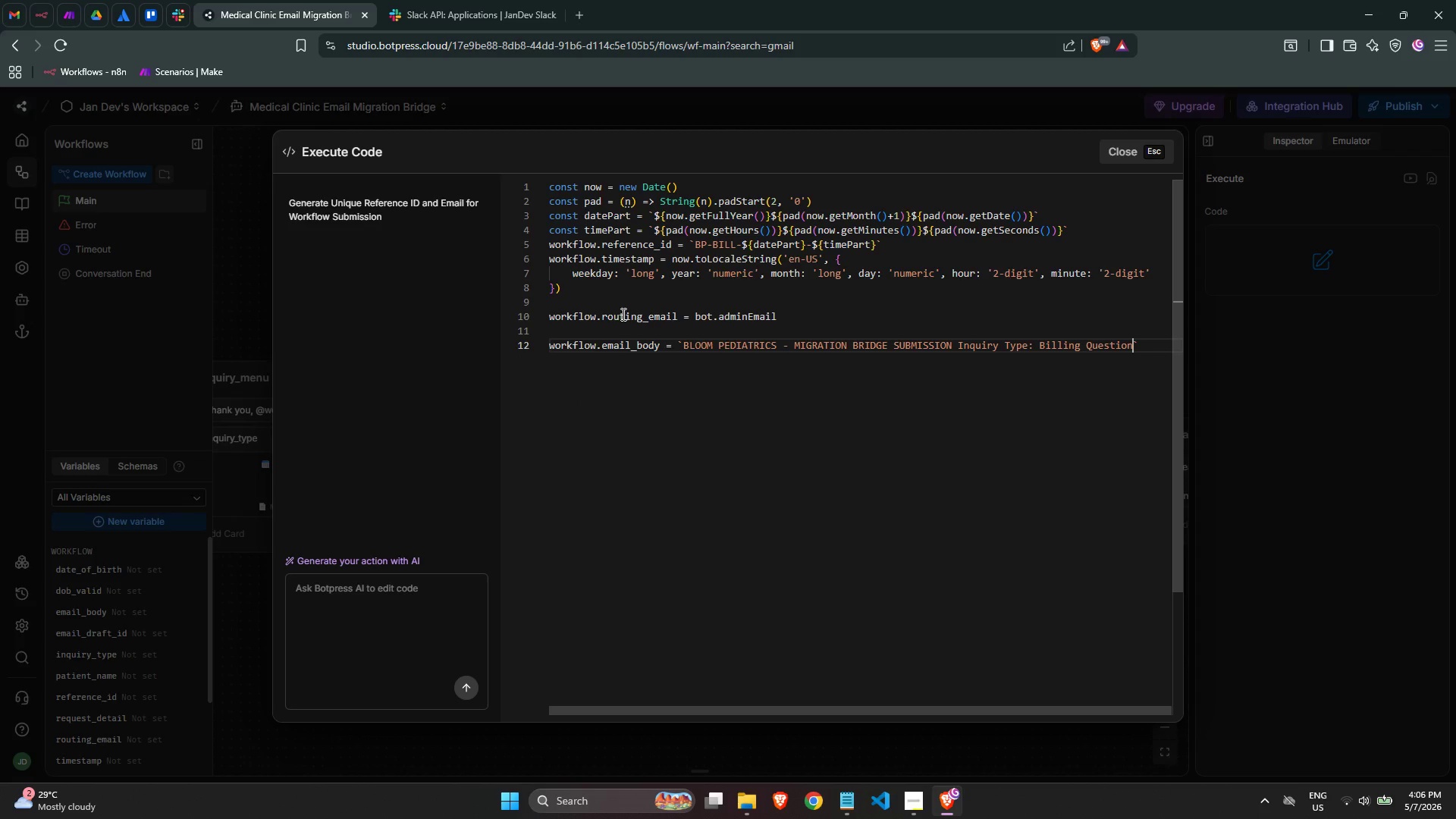 
key(Enter)
 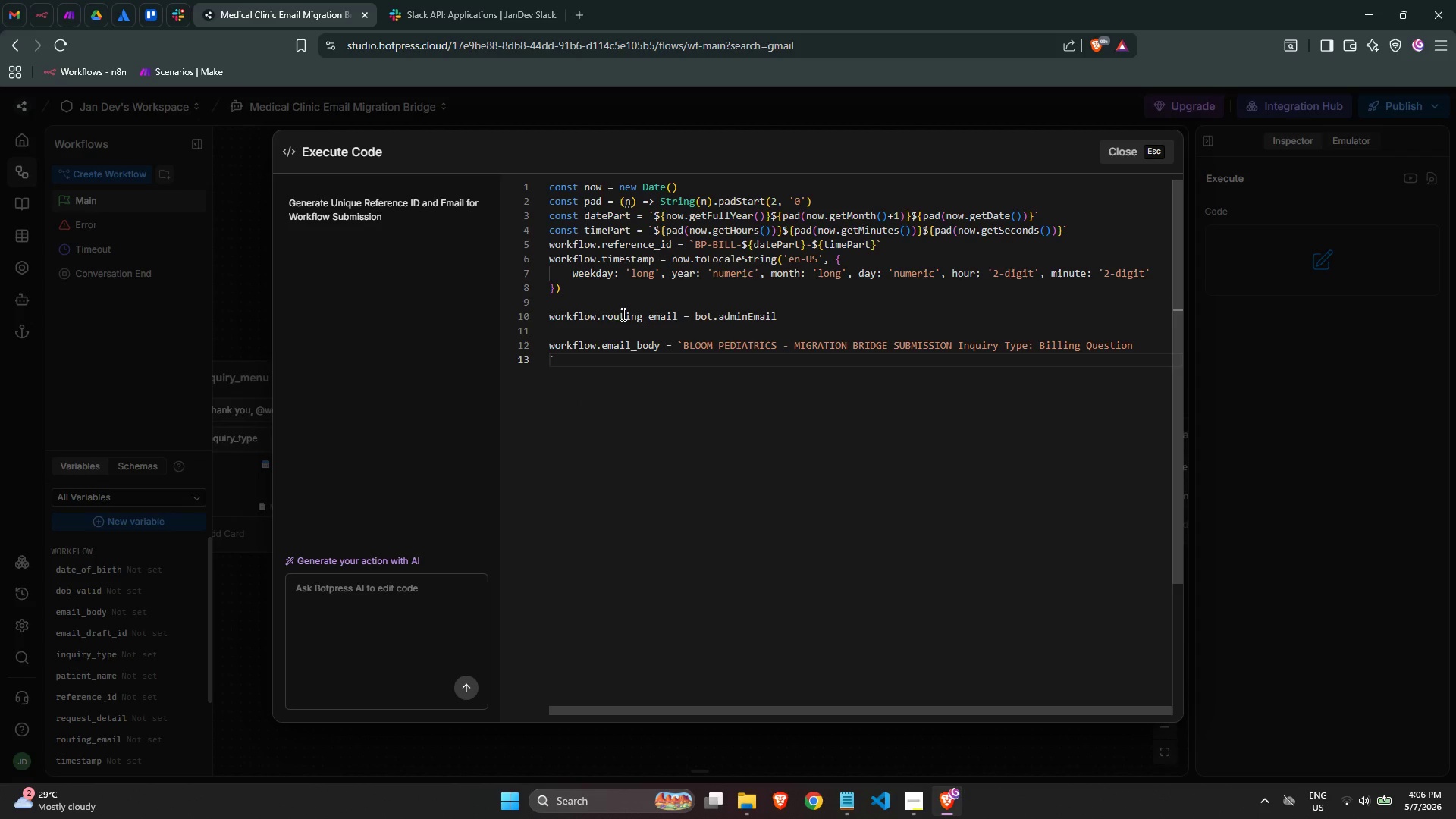 
hold_key(key=Minus, duration=1.5)
 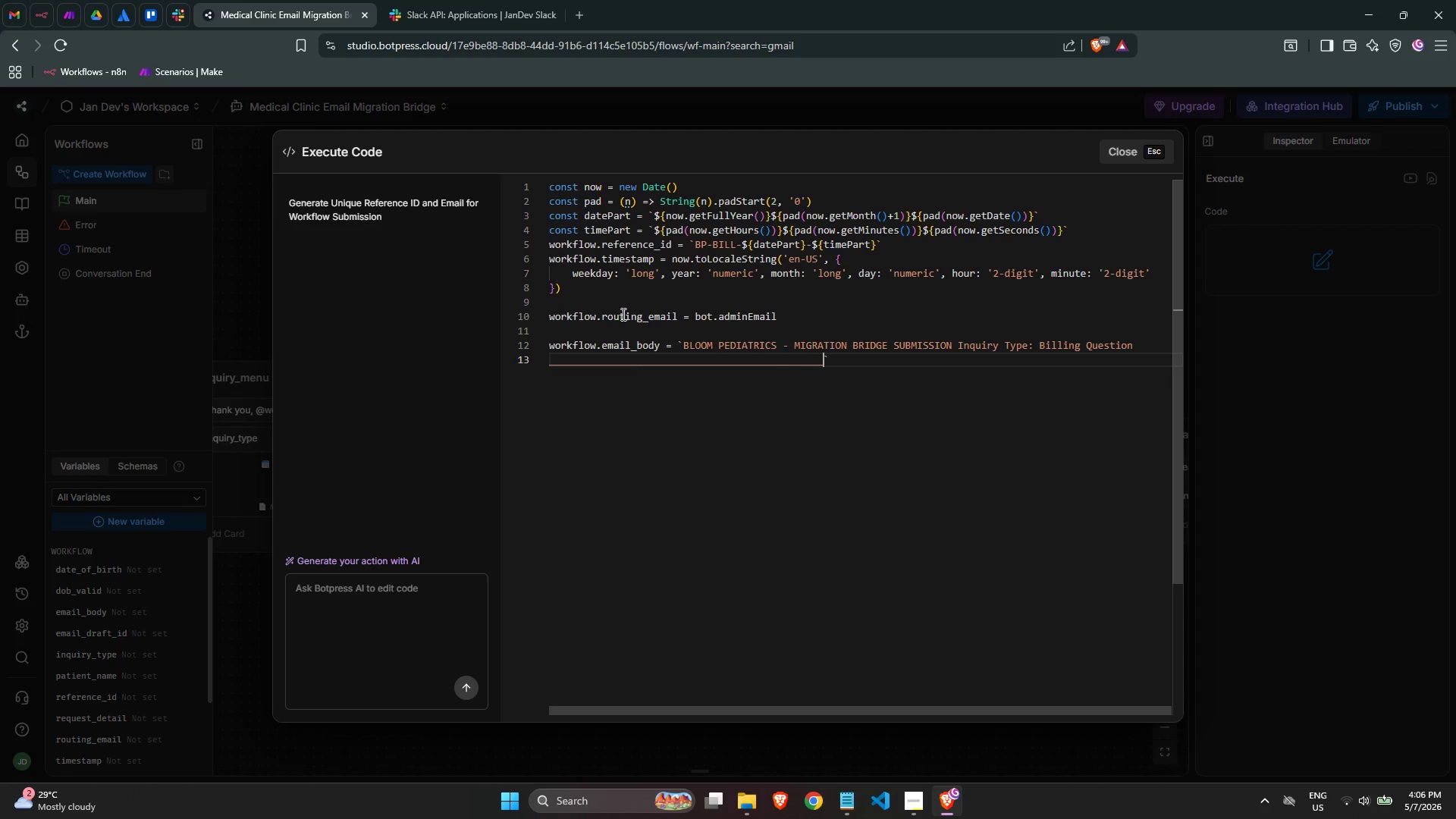 
hold_key(key=Minus, duration=1.5)
 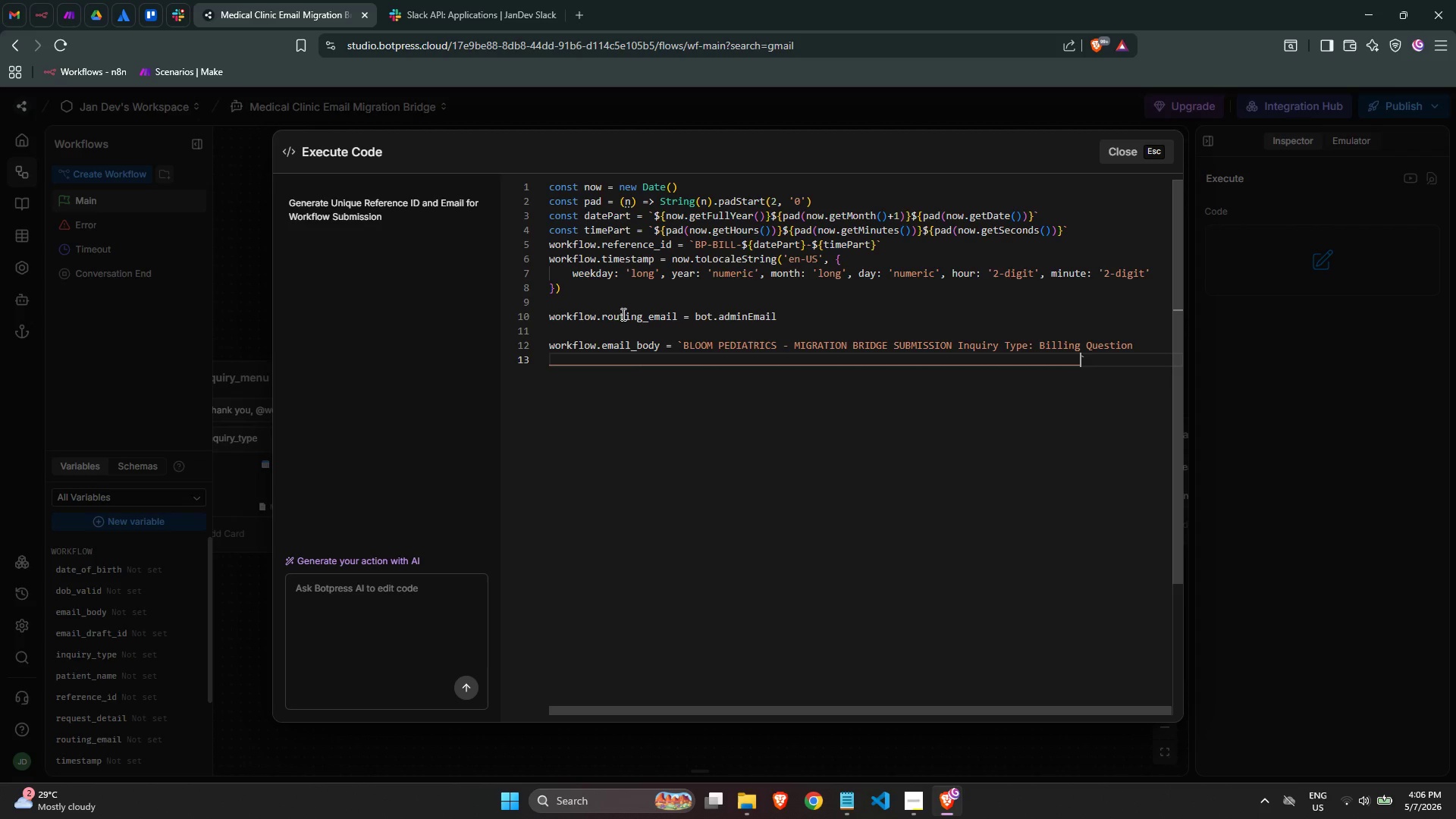 
hold_key(key=Minus, duration=0.48)
 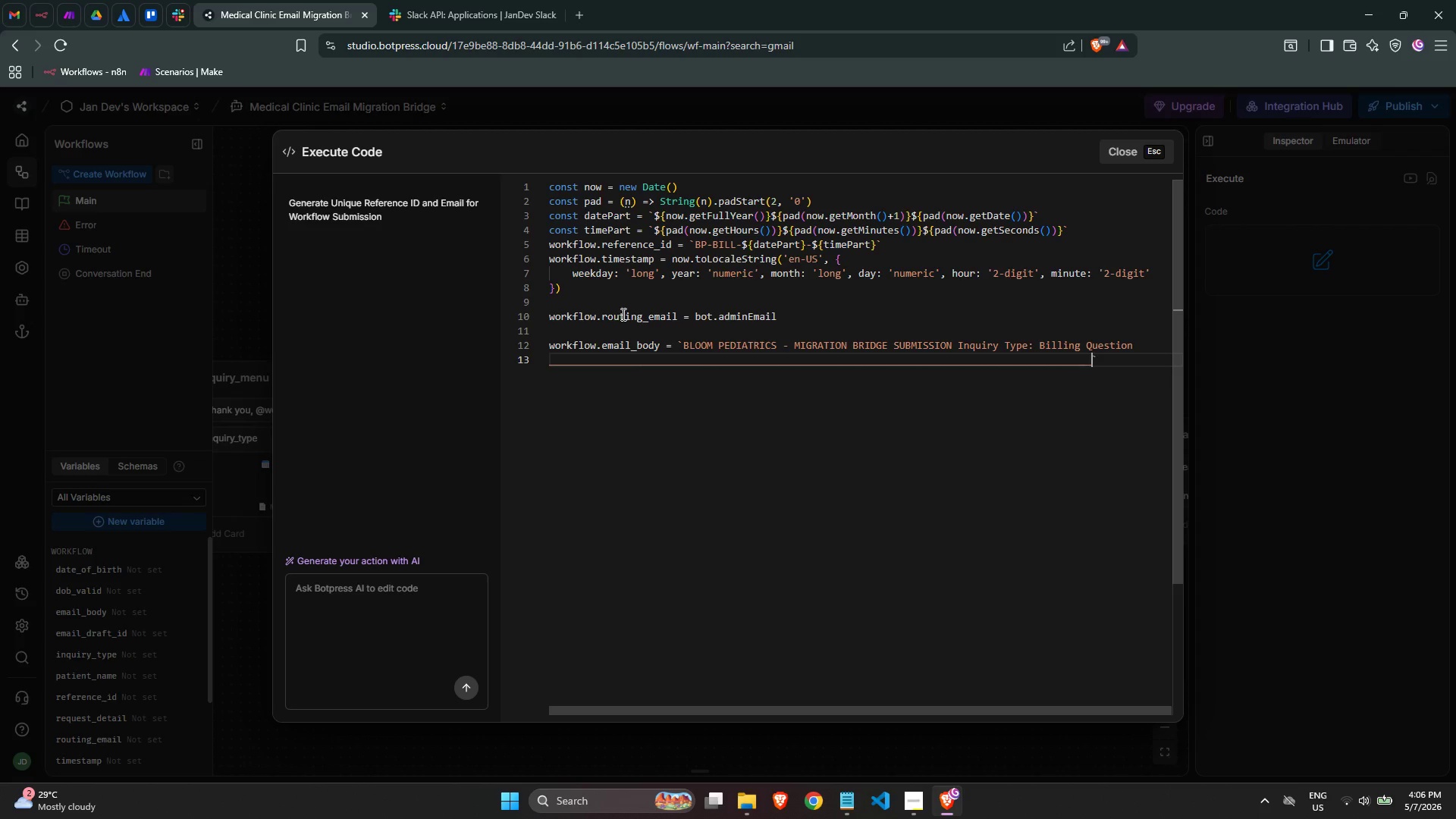 
key(Shift+Minus)
 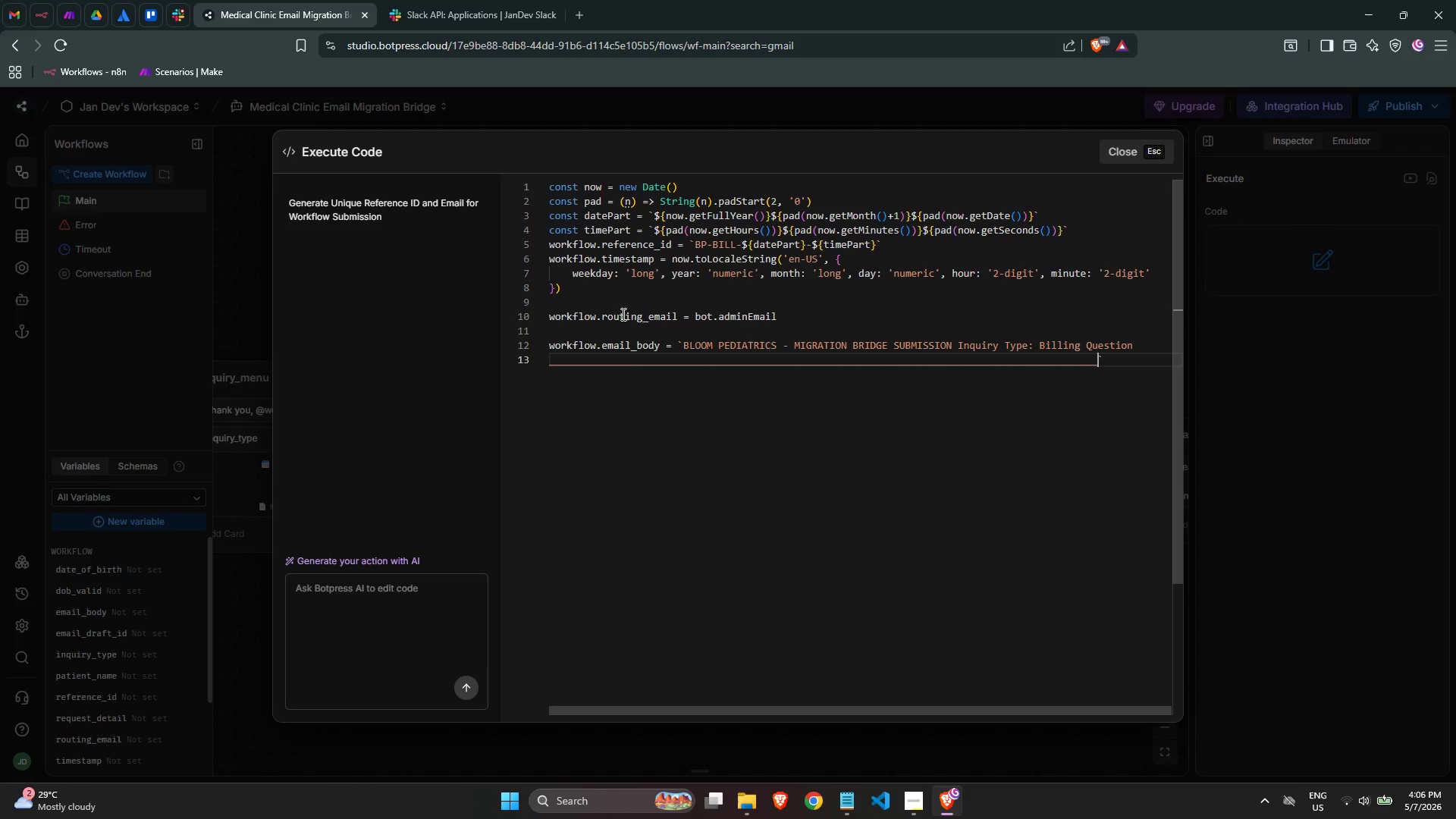 
key(Shift+Minus)
 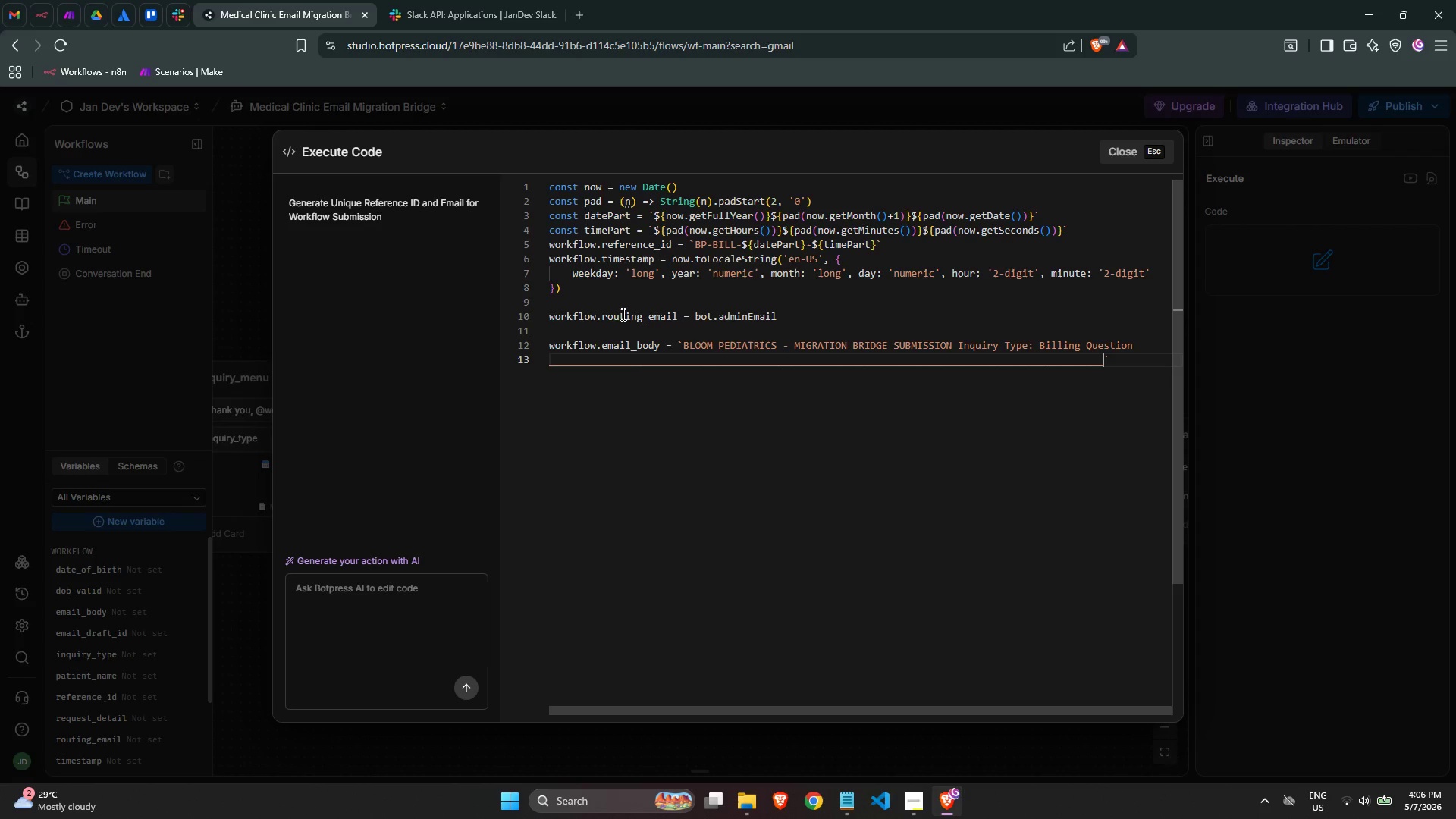 
key(Shift+Minus)
 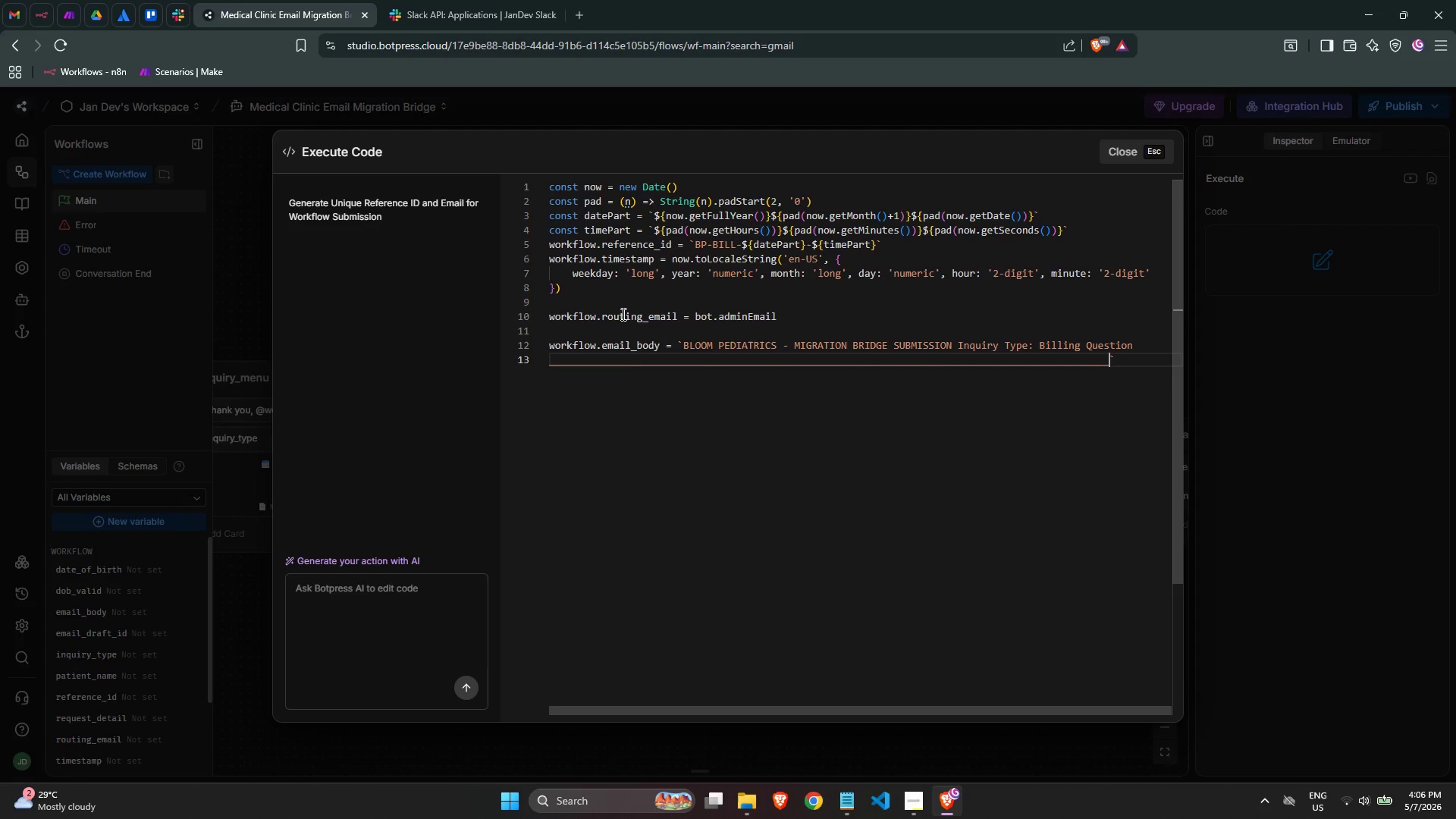 
key(Shift+Minus)
 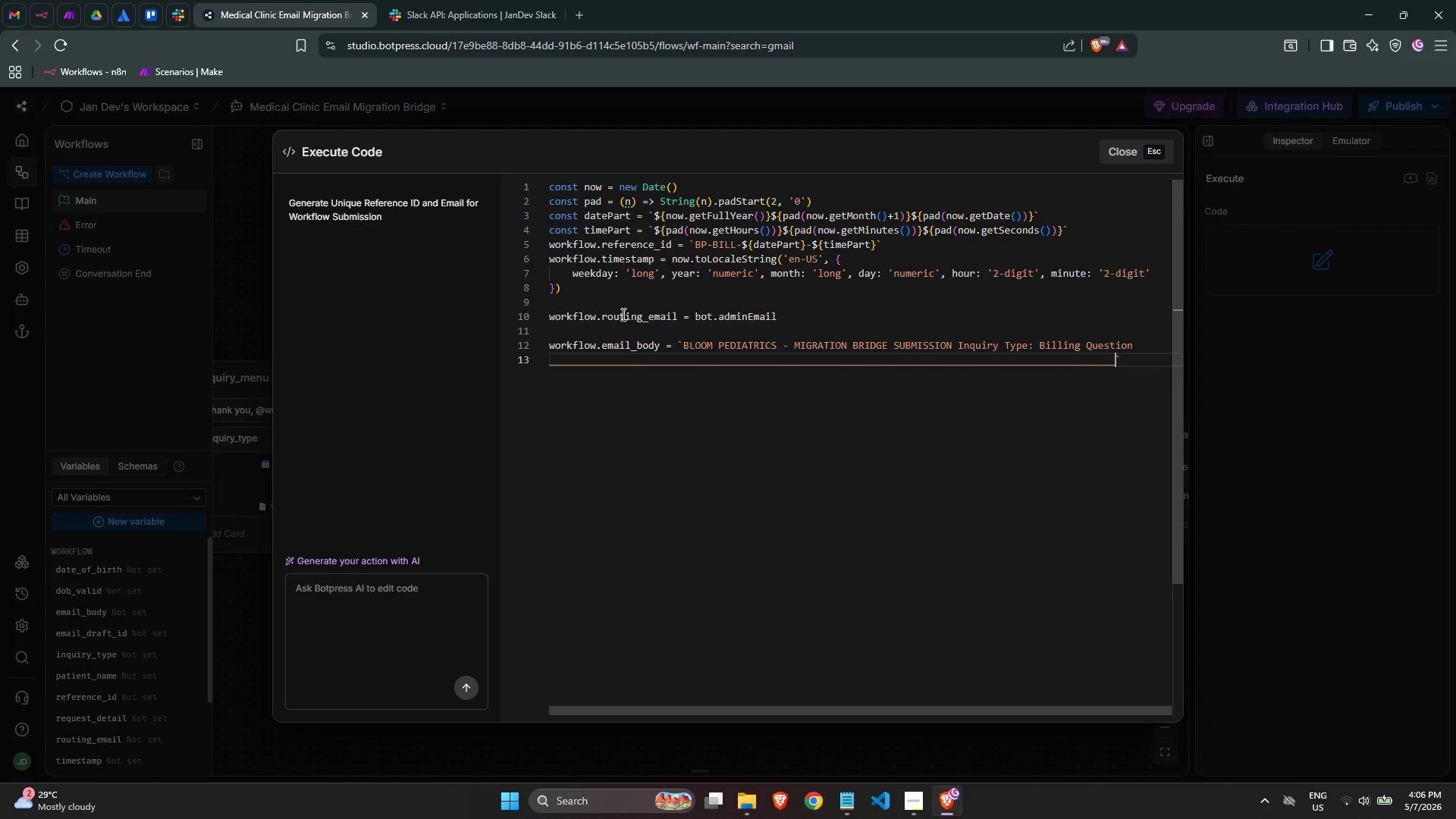 
key(Shift+Minus)
 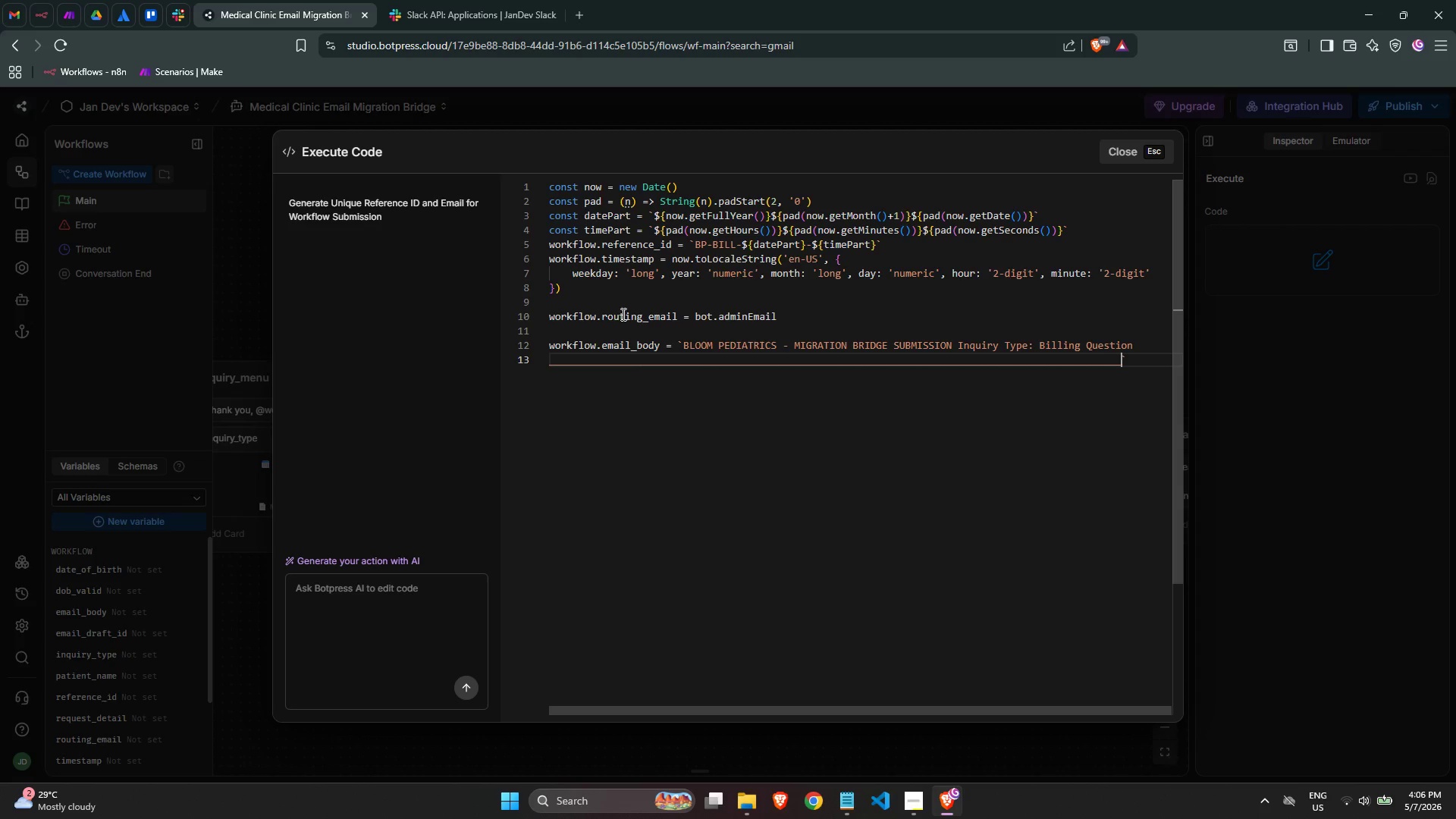 
key(Shift+Minus)
 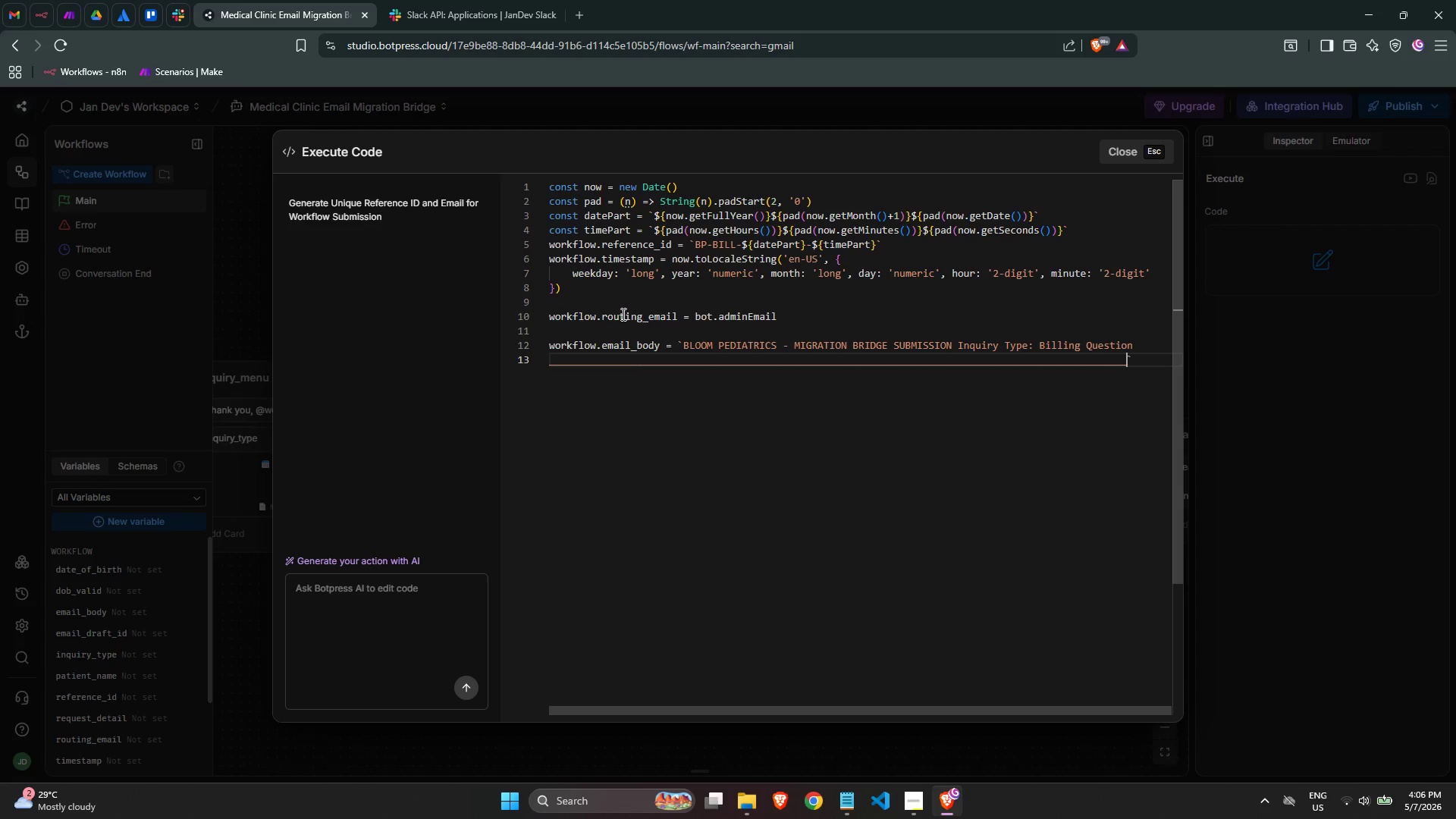 
key(Shift+Minus)
 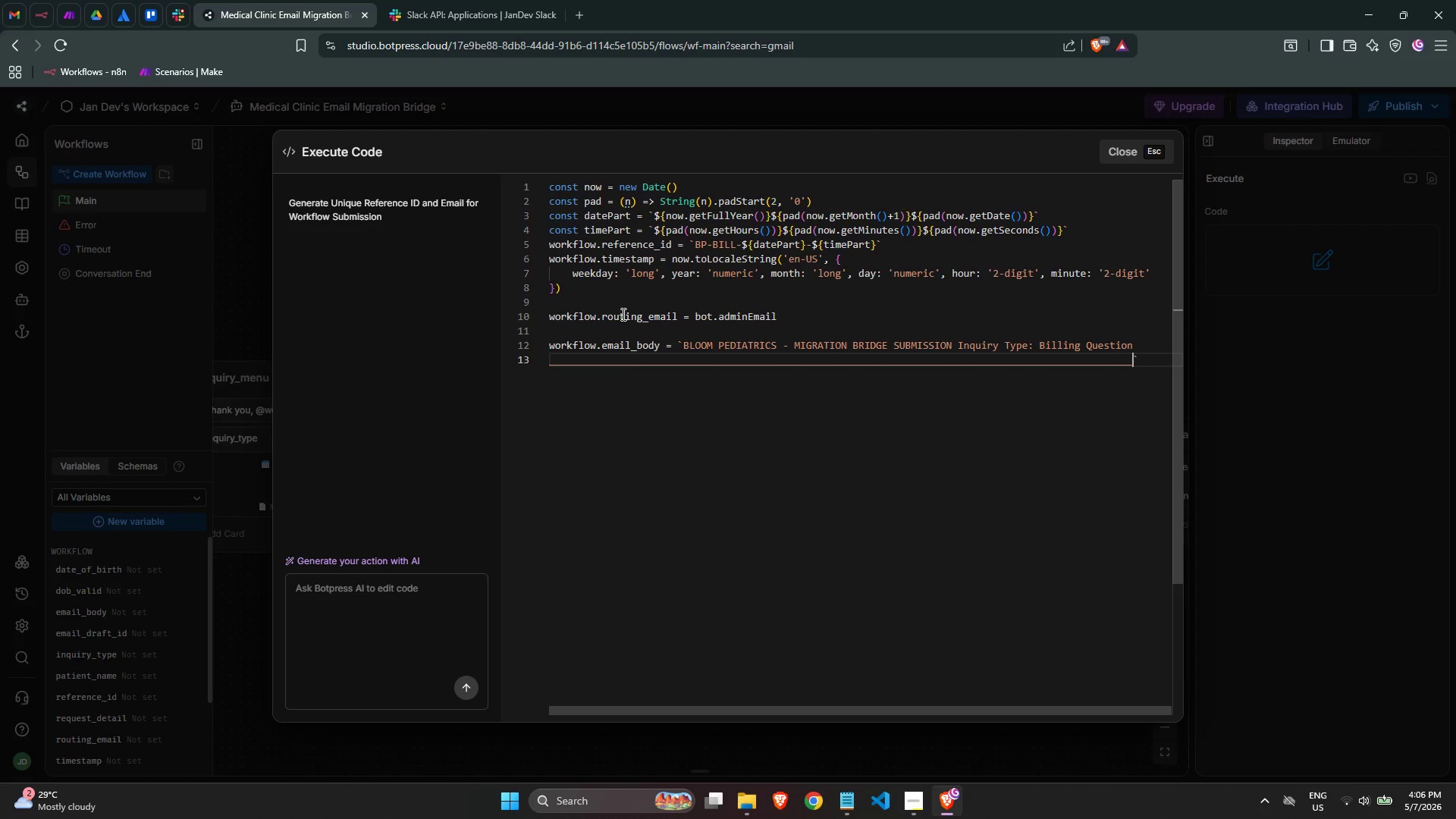 
key(Shift+Minus)
 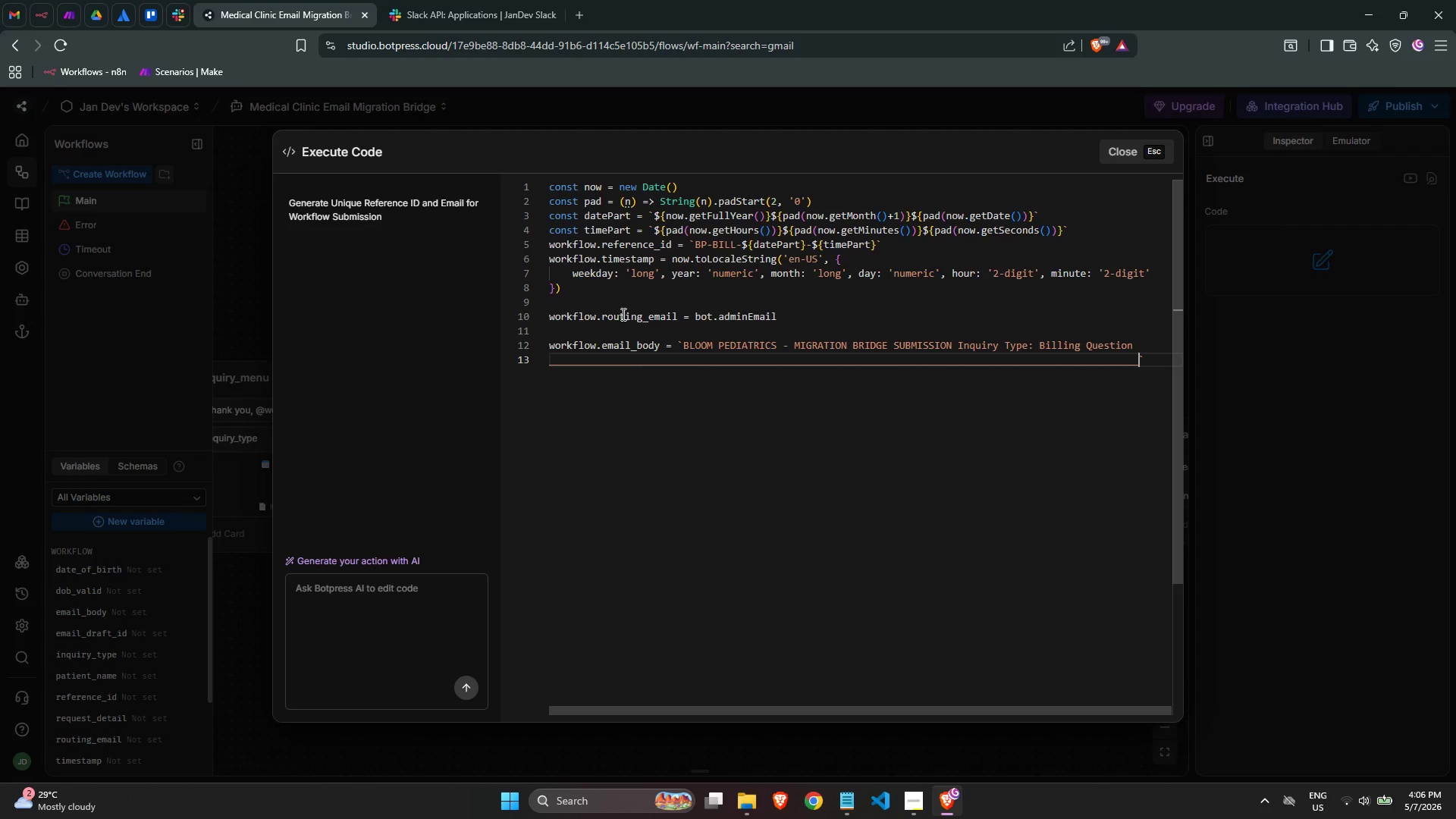 
key(Shift+Minus)
 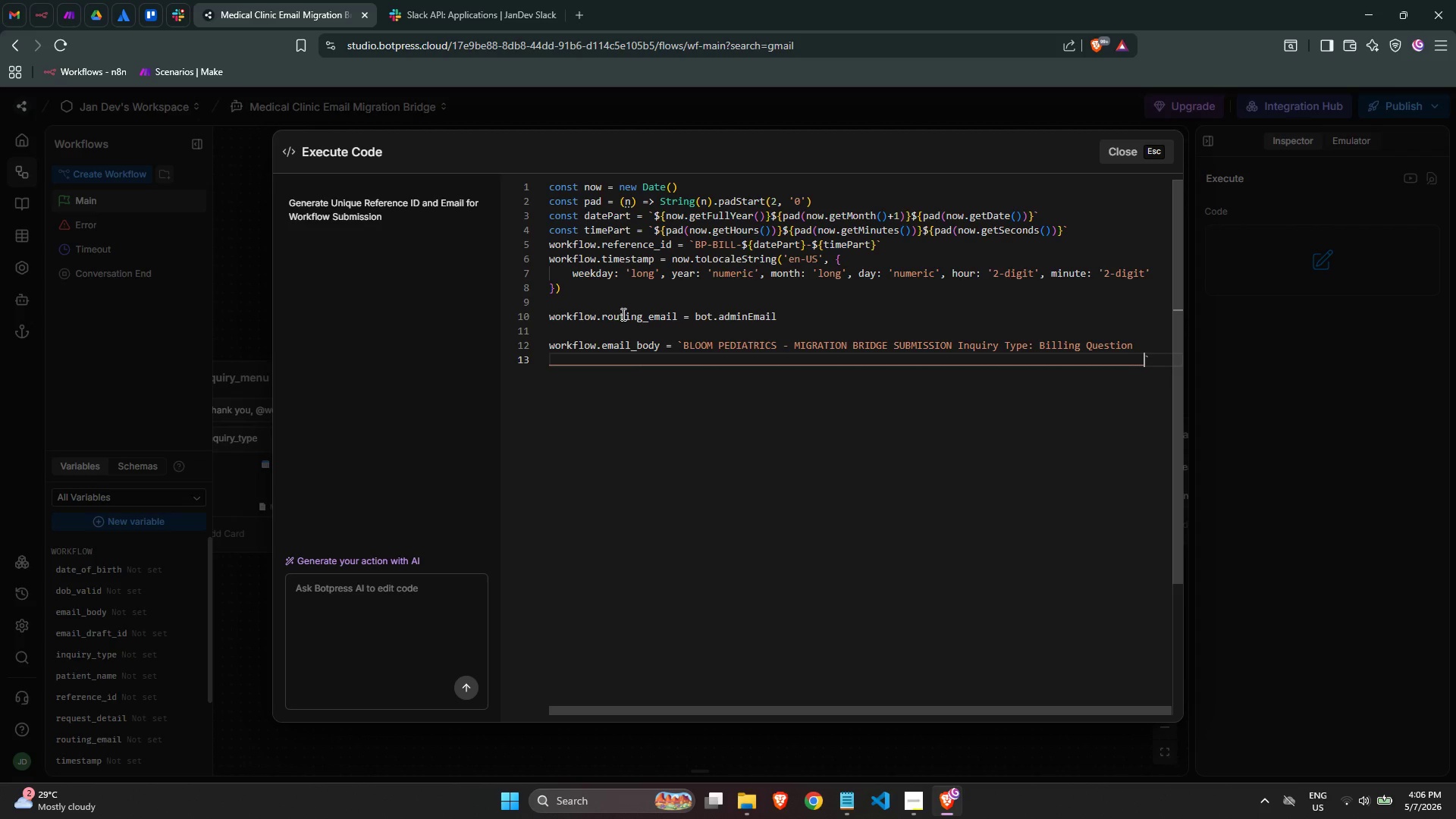 
key(Shift+Minus)
 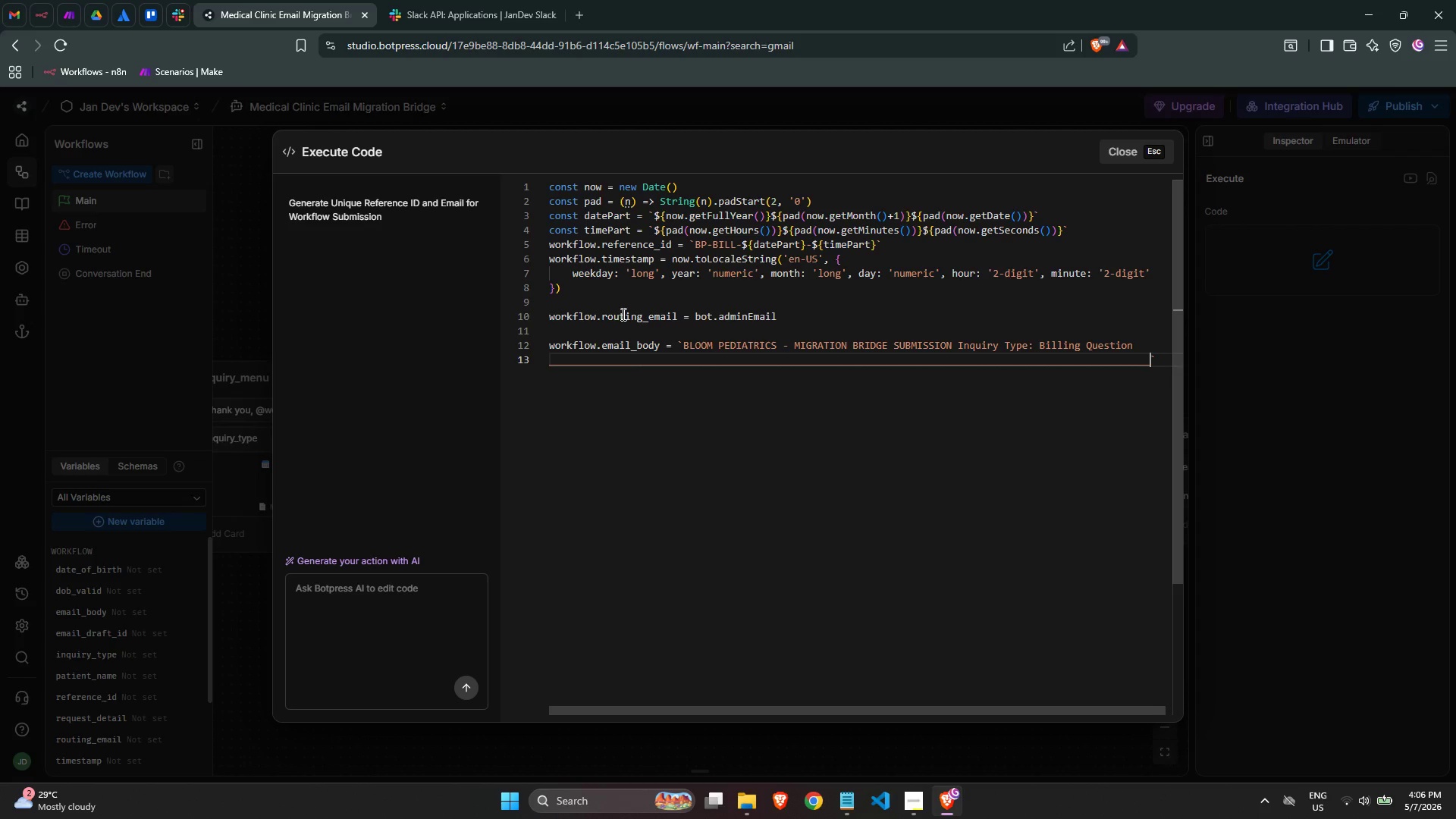 
key(Shift+Minus)
 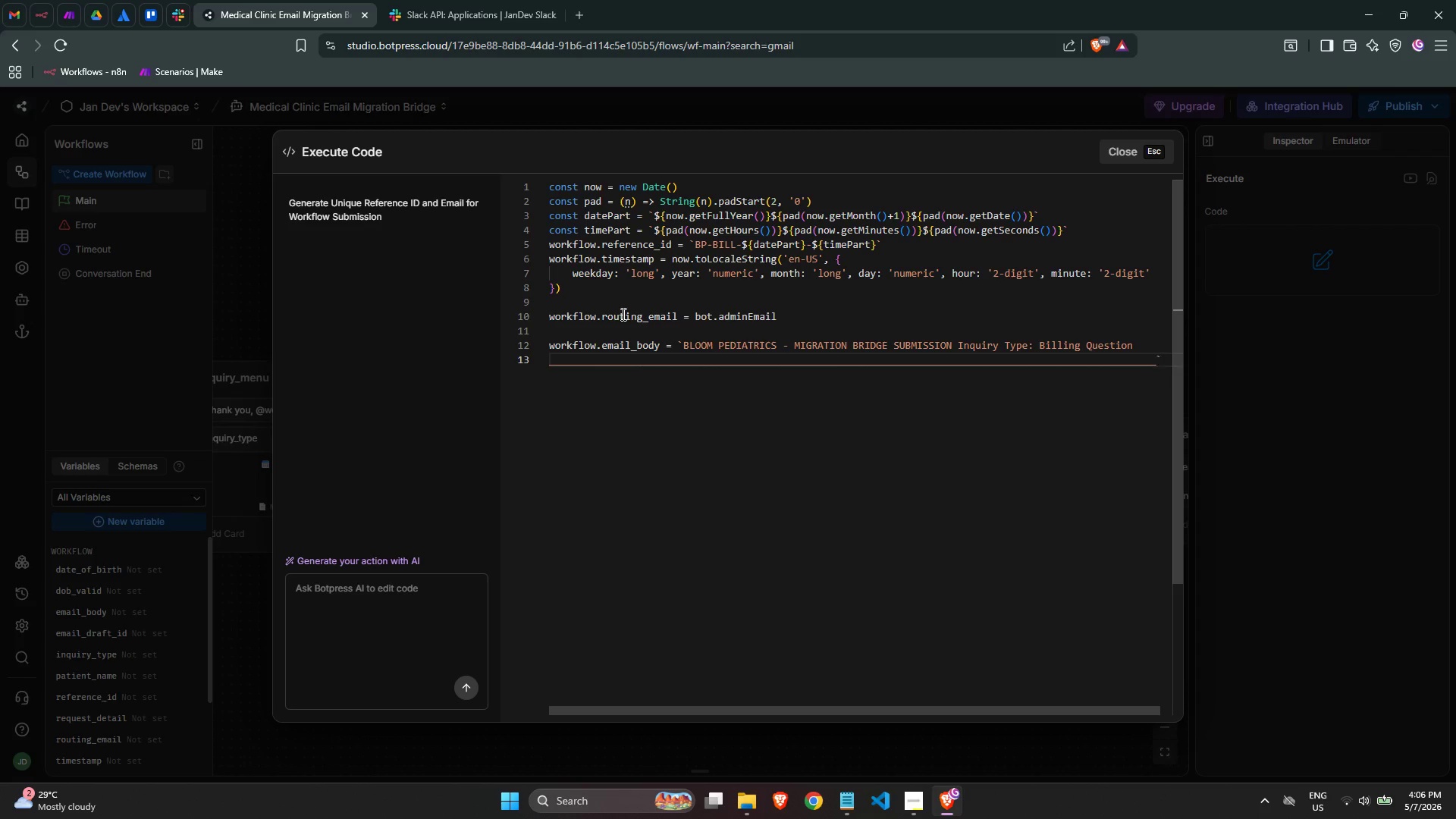 
key(Shift+Minus)
 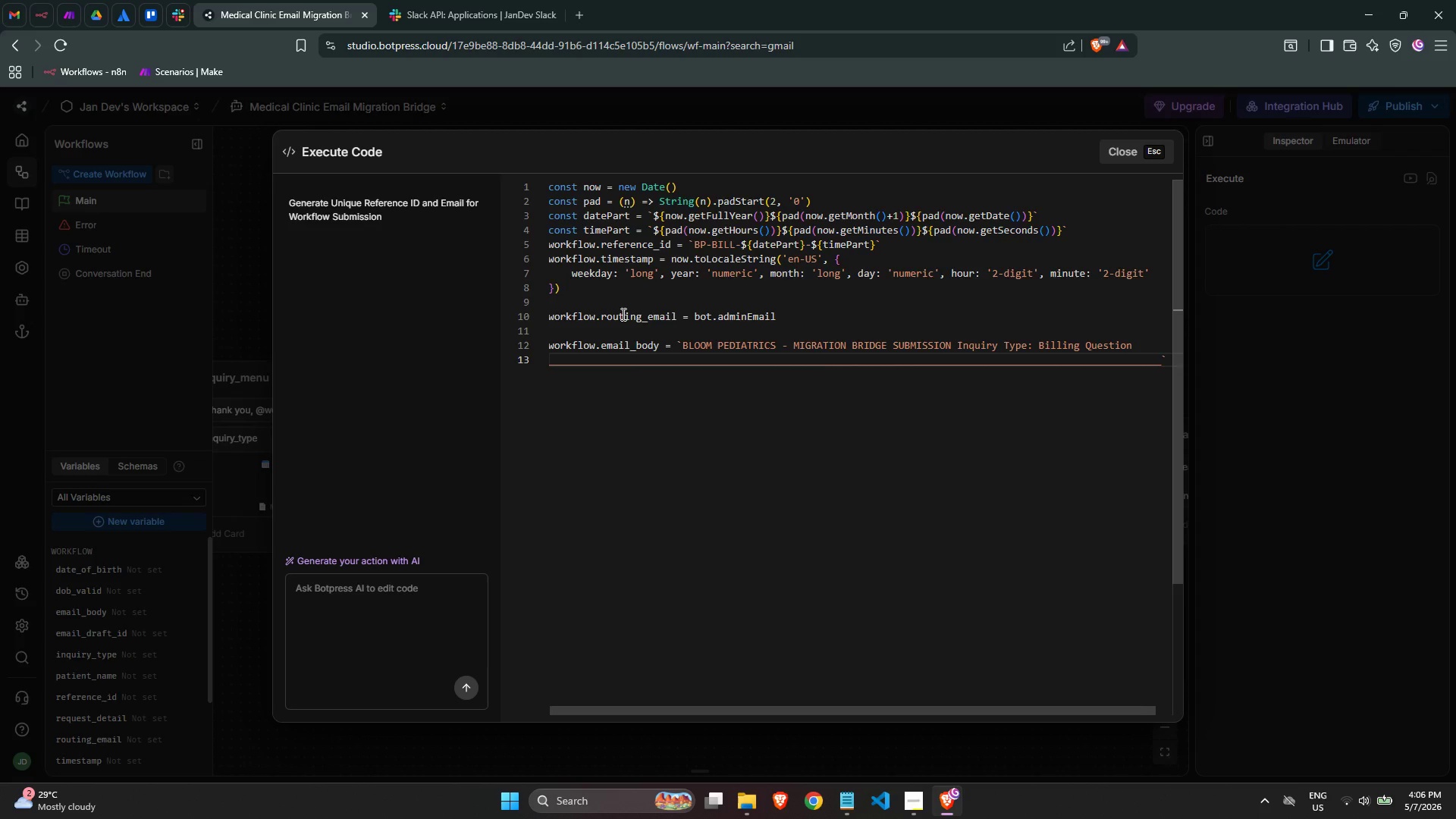 
key(Backspace)
 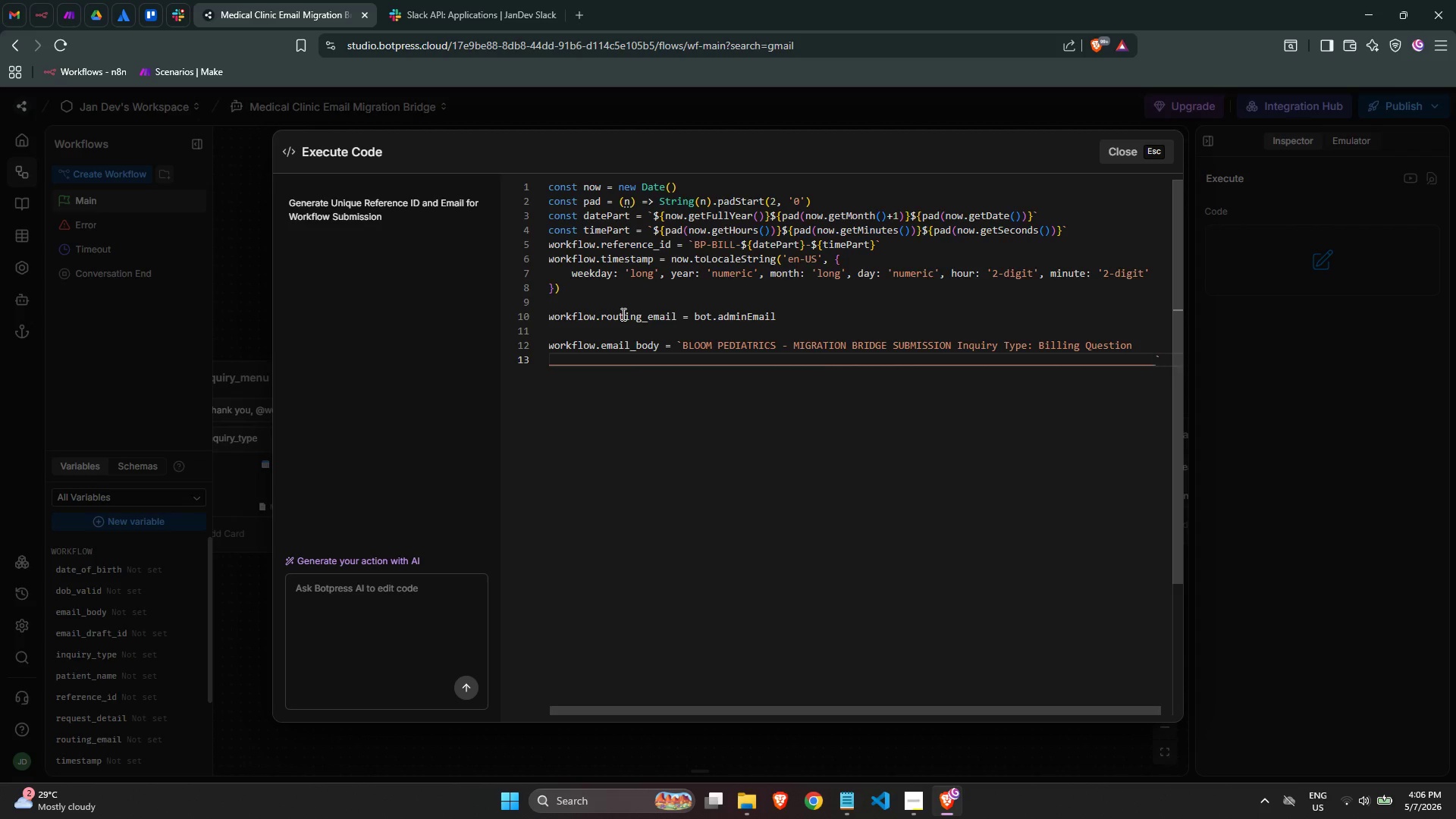 
key(Enter)
 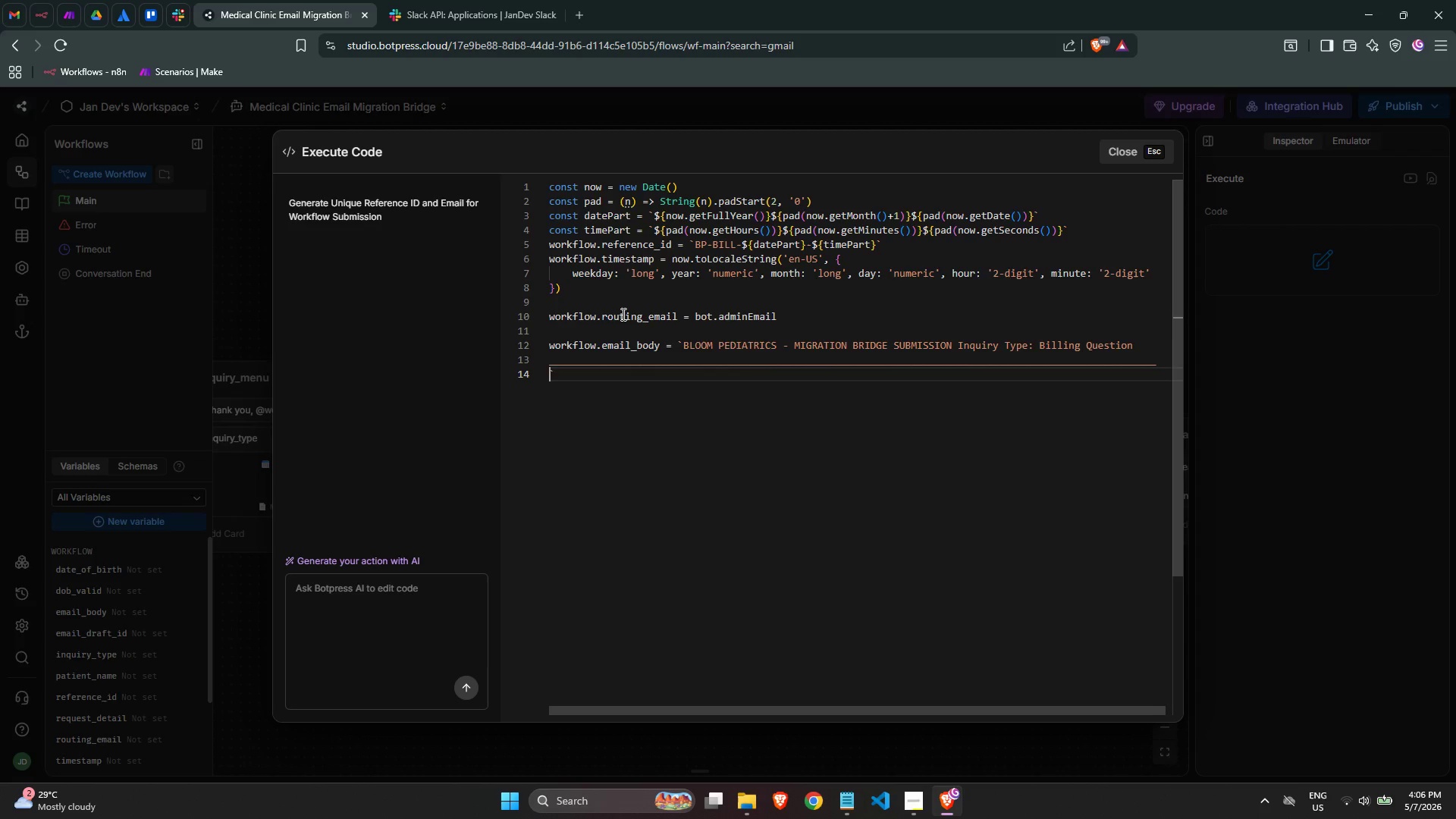 
key(ArrowRight)
 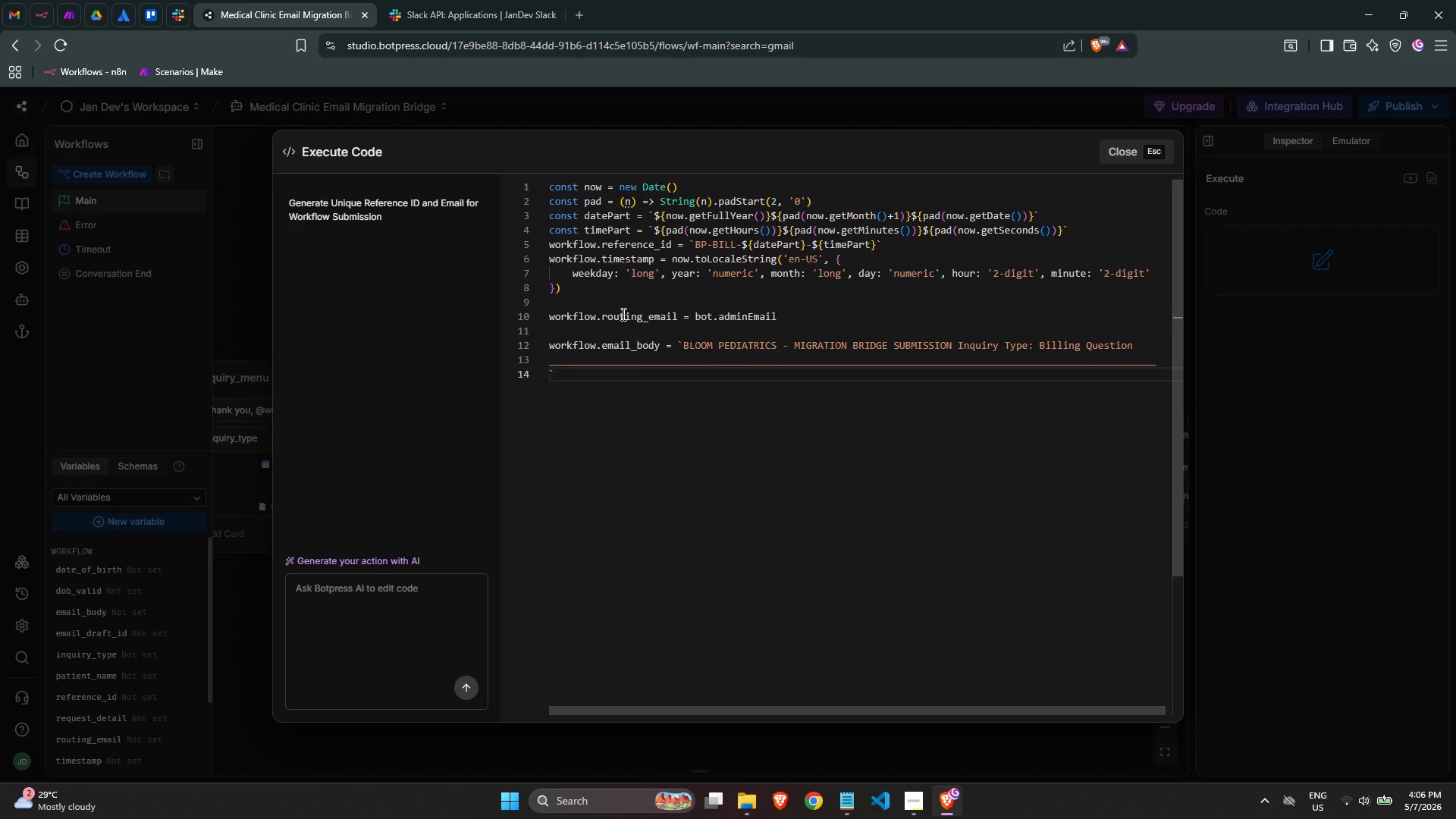 
key(ArrowLeft)
 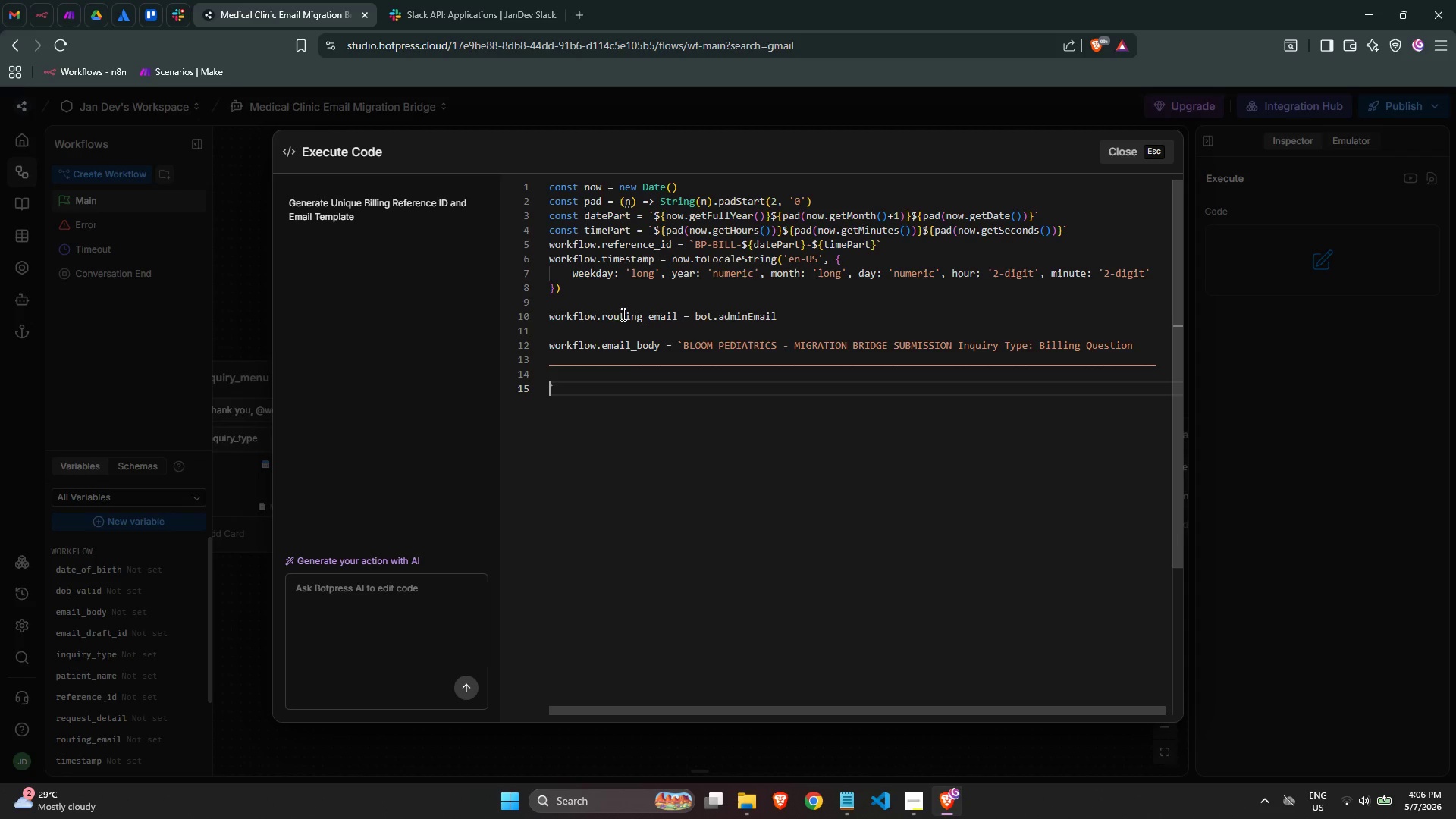 
key(Enter)
 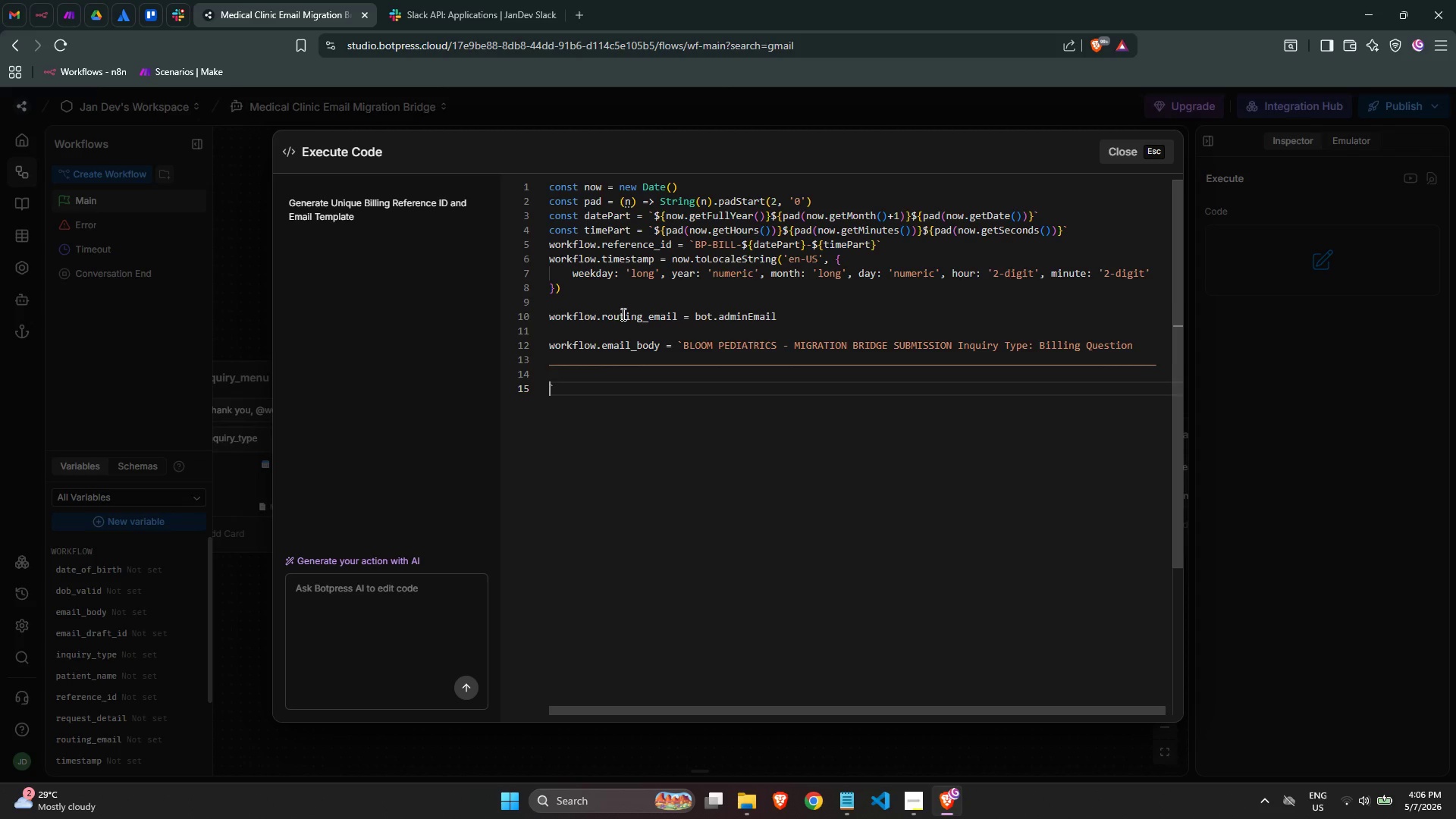 
key(ArrowUp)
 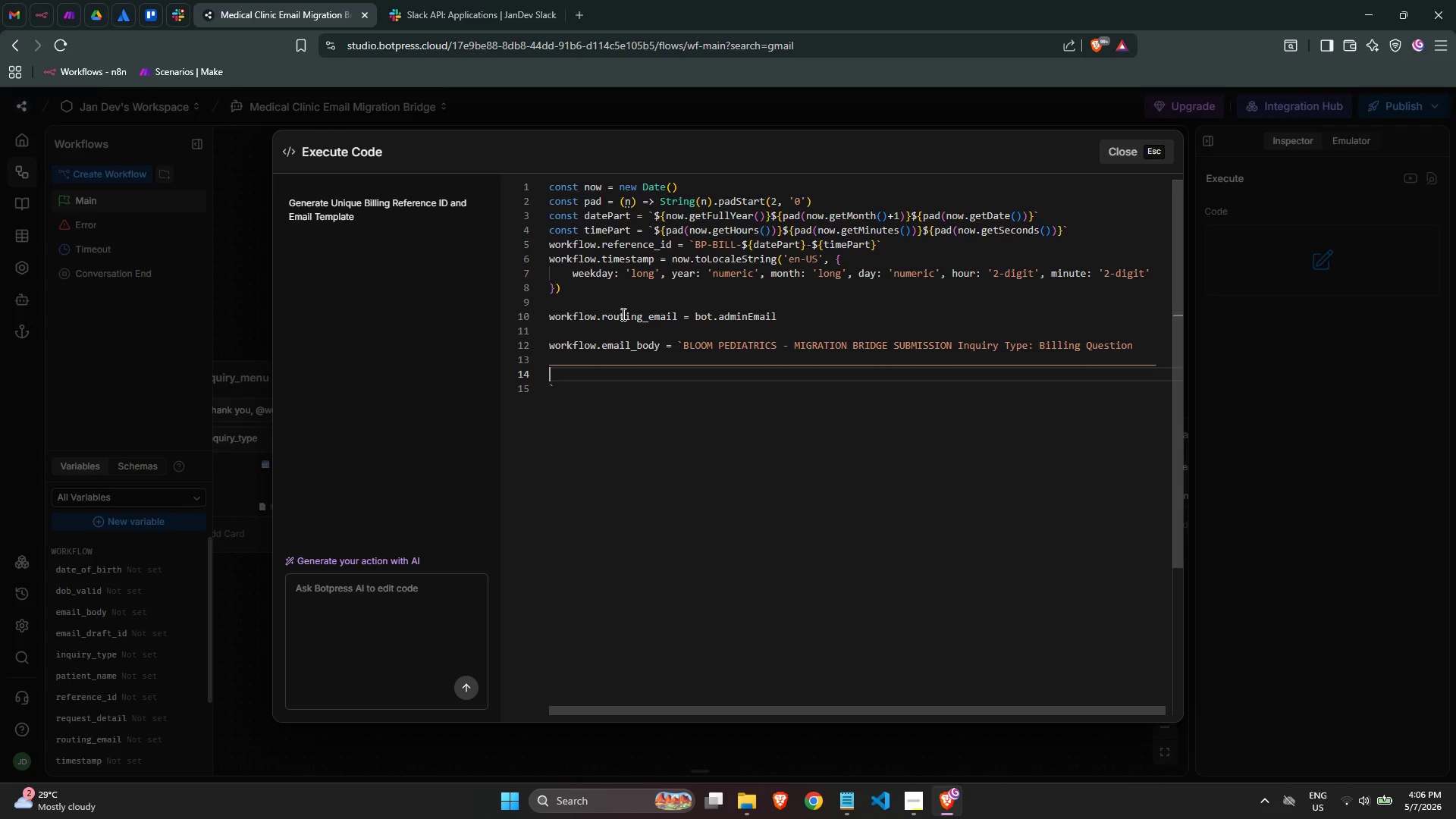 
key(Enter)
 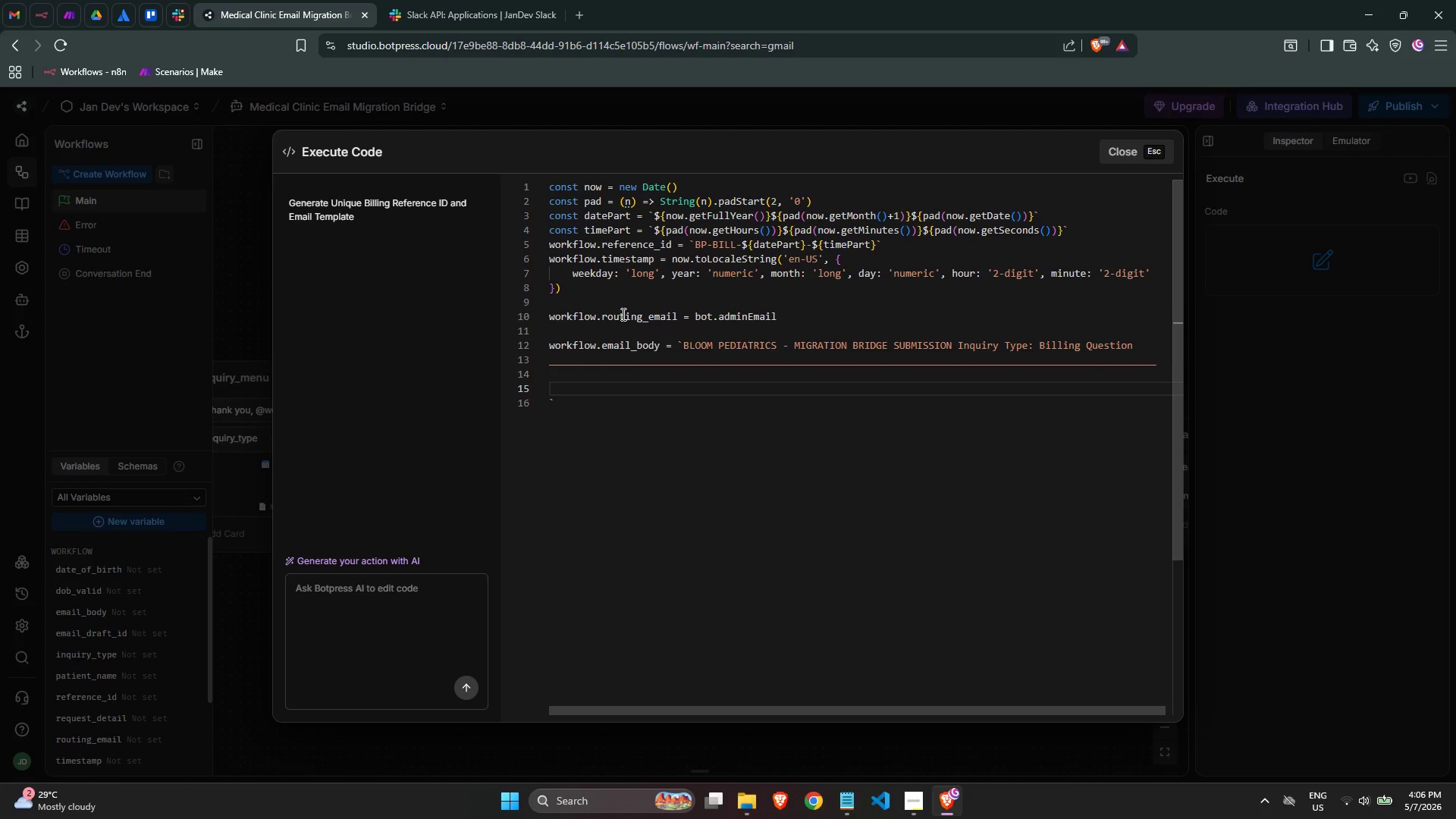 
type(Patei)
key(Backspace)
key(Backspace)
type(ient Name:)
 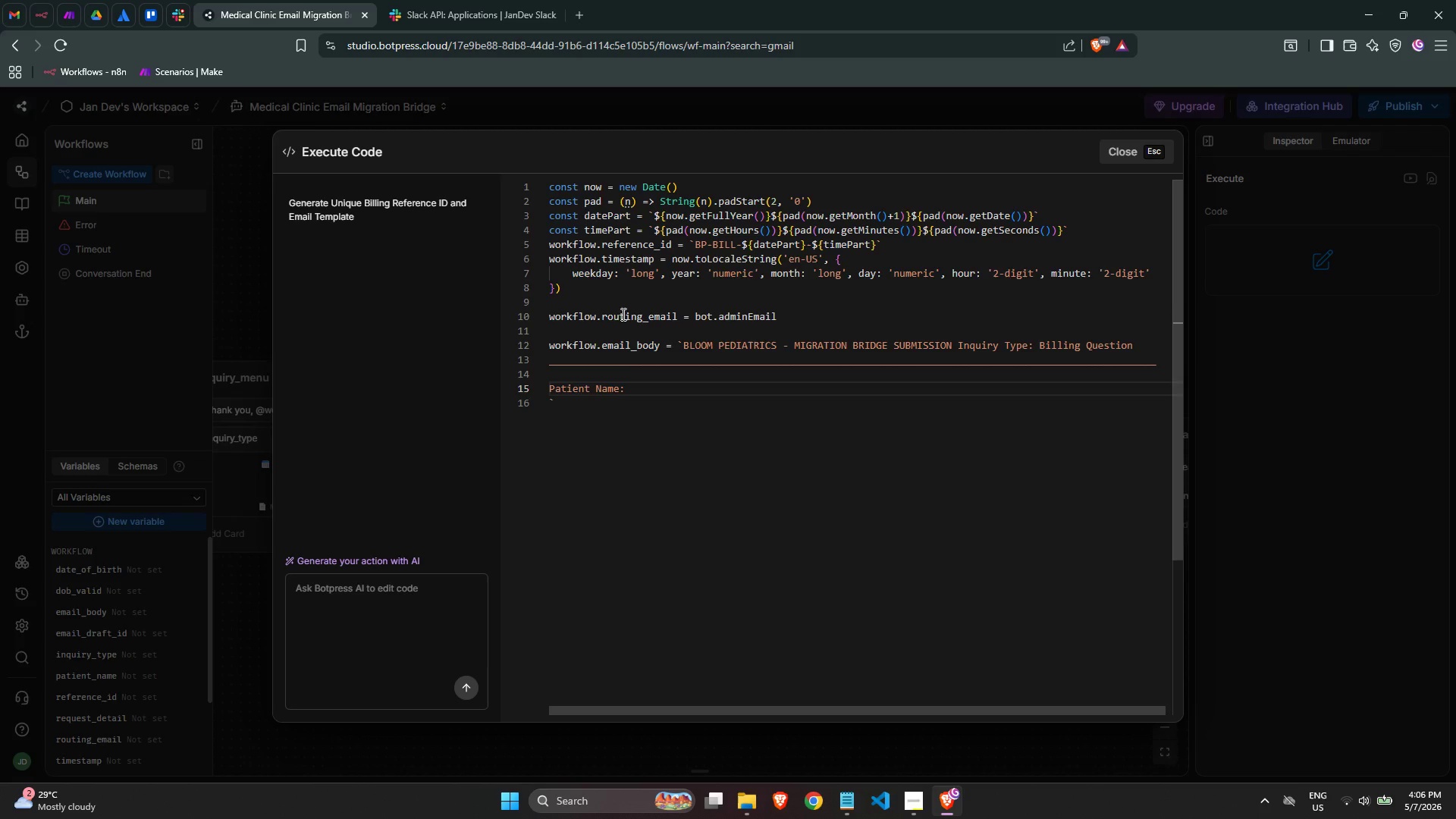 
key(Enter)
 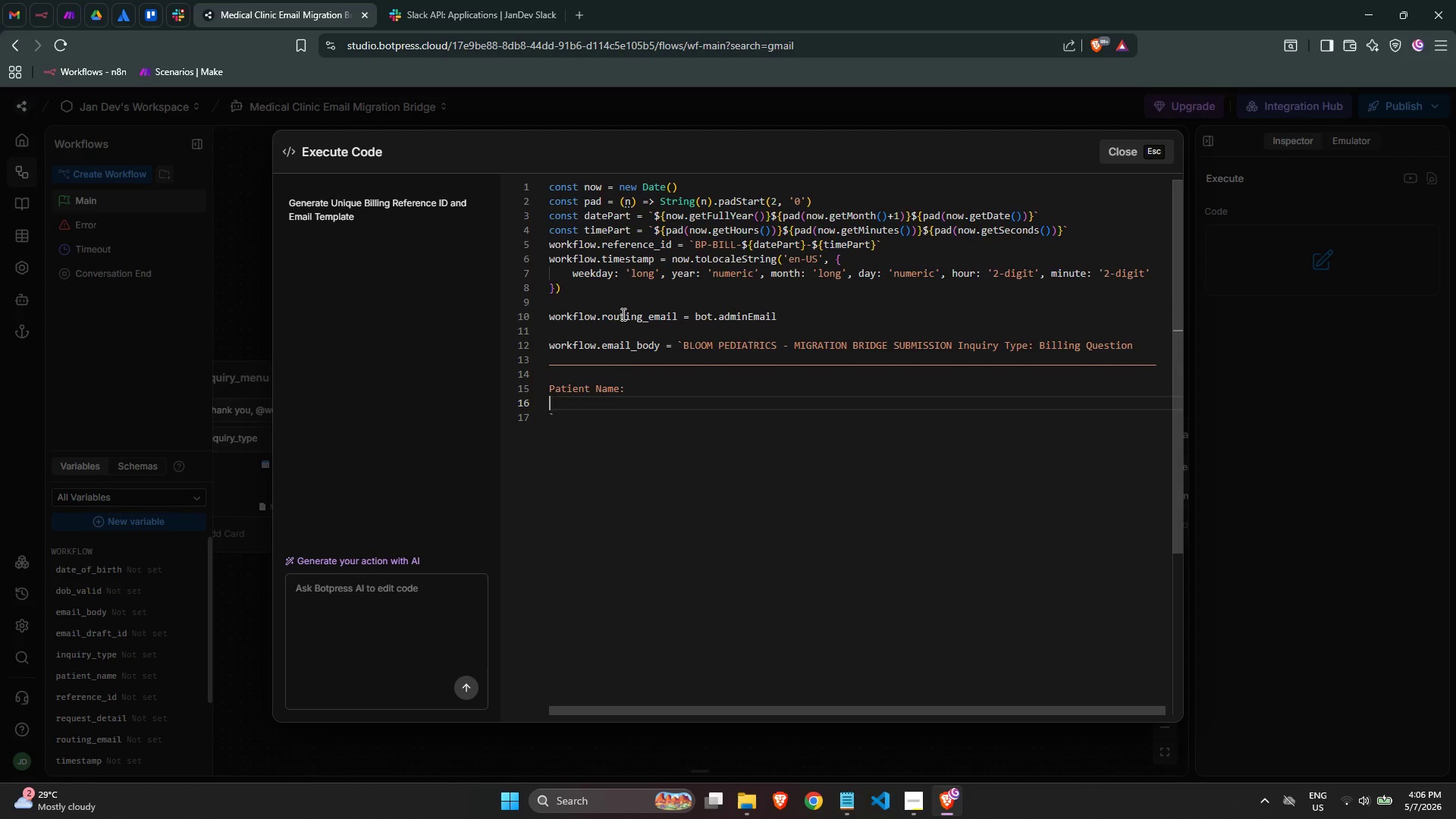 
type(#)
key(Backspace)
type(${workflo)
 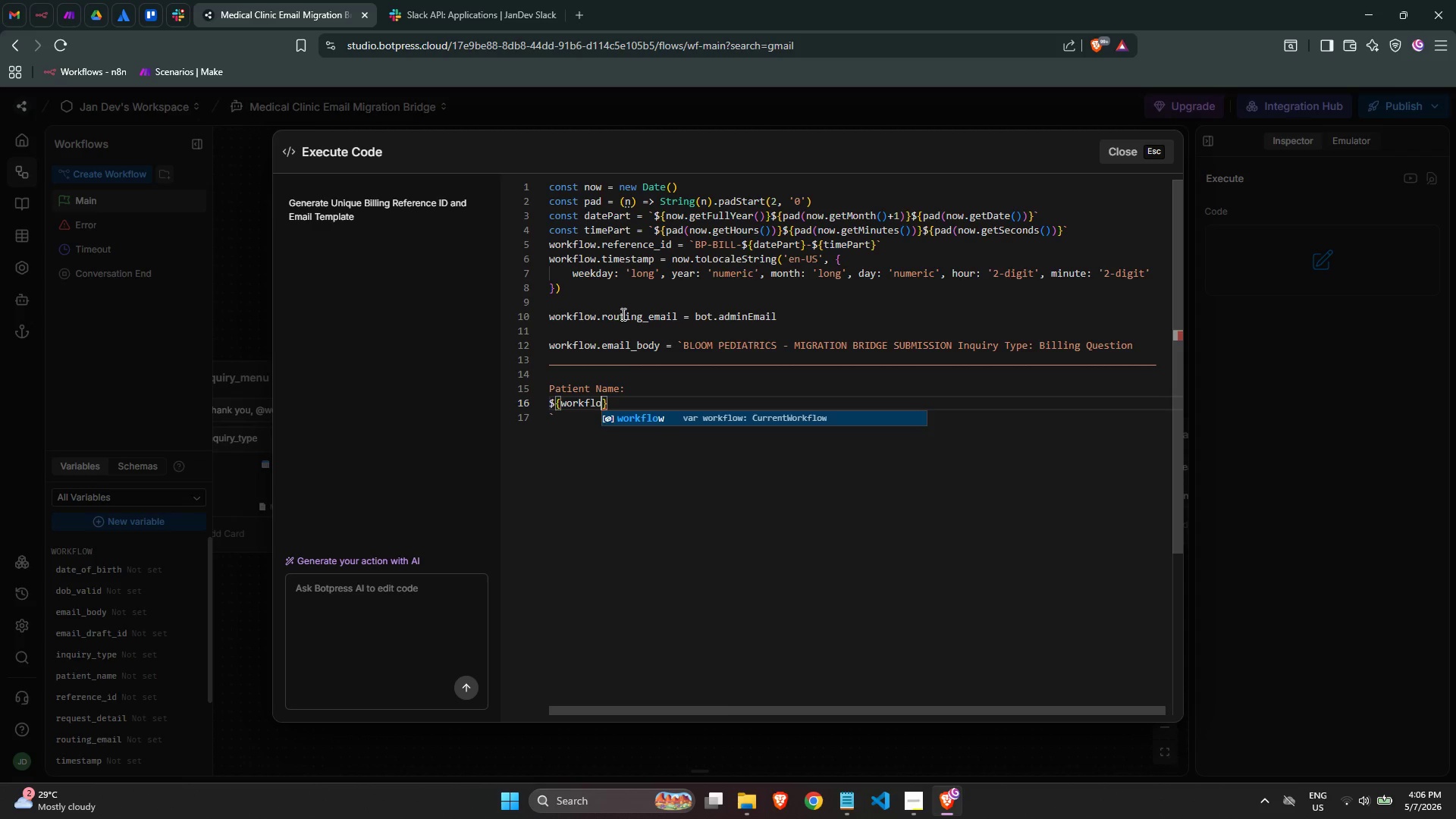 
key(Enter)
 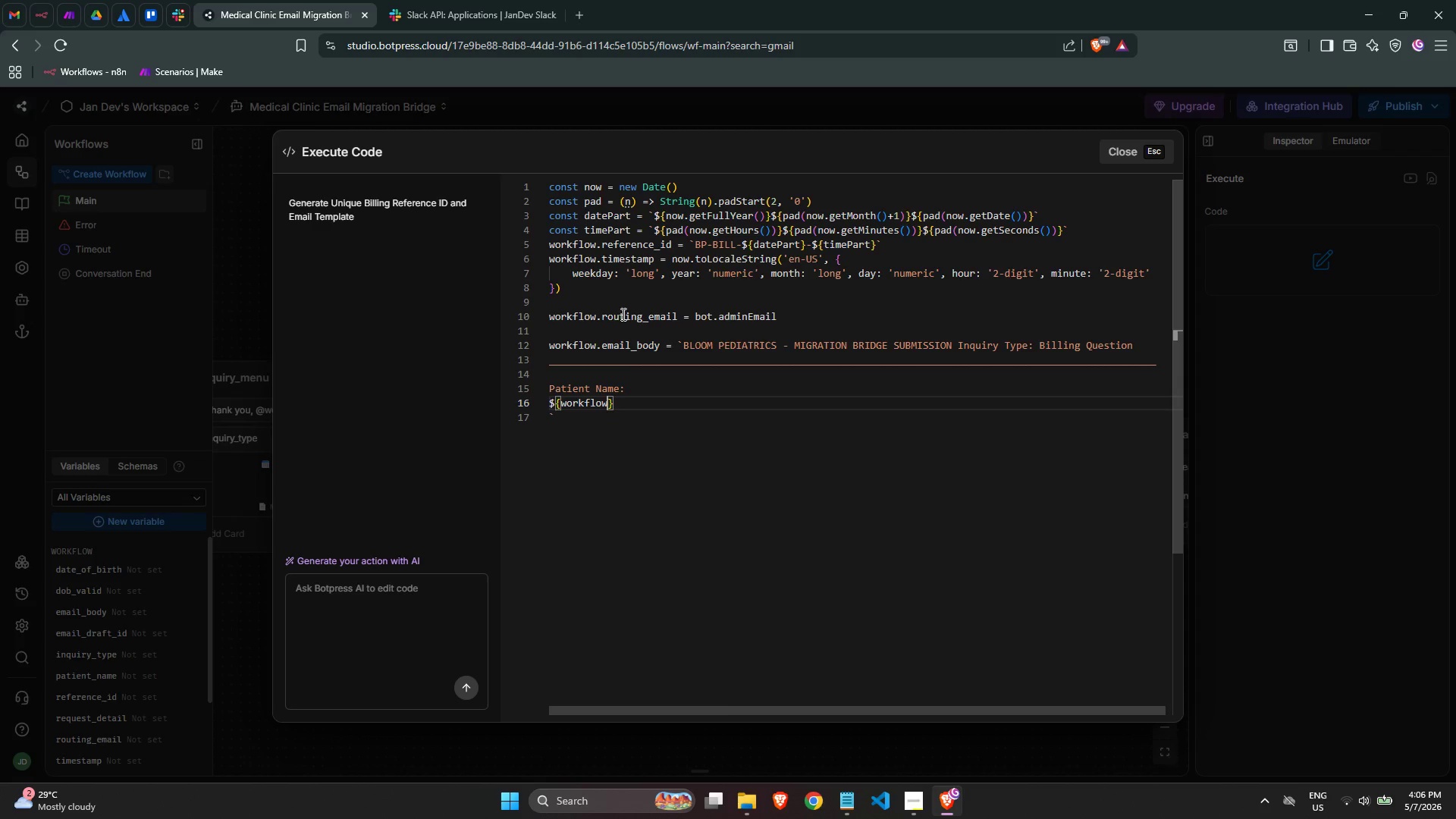 
type(.patient)
 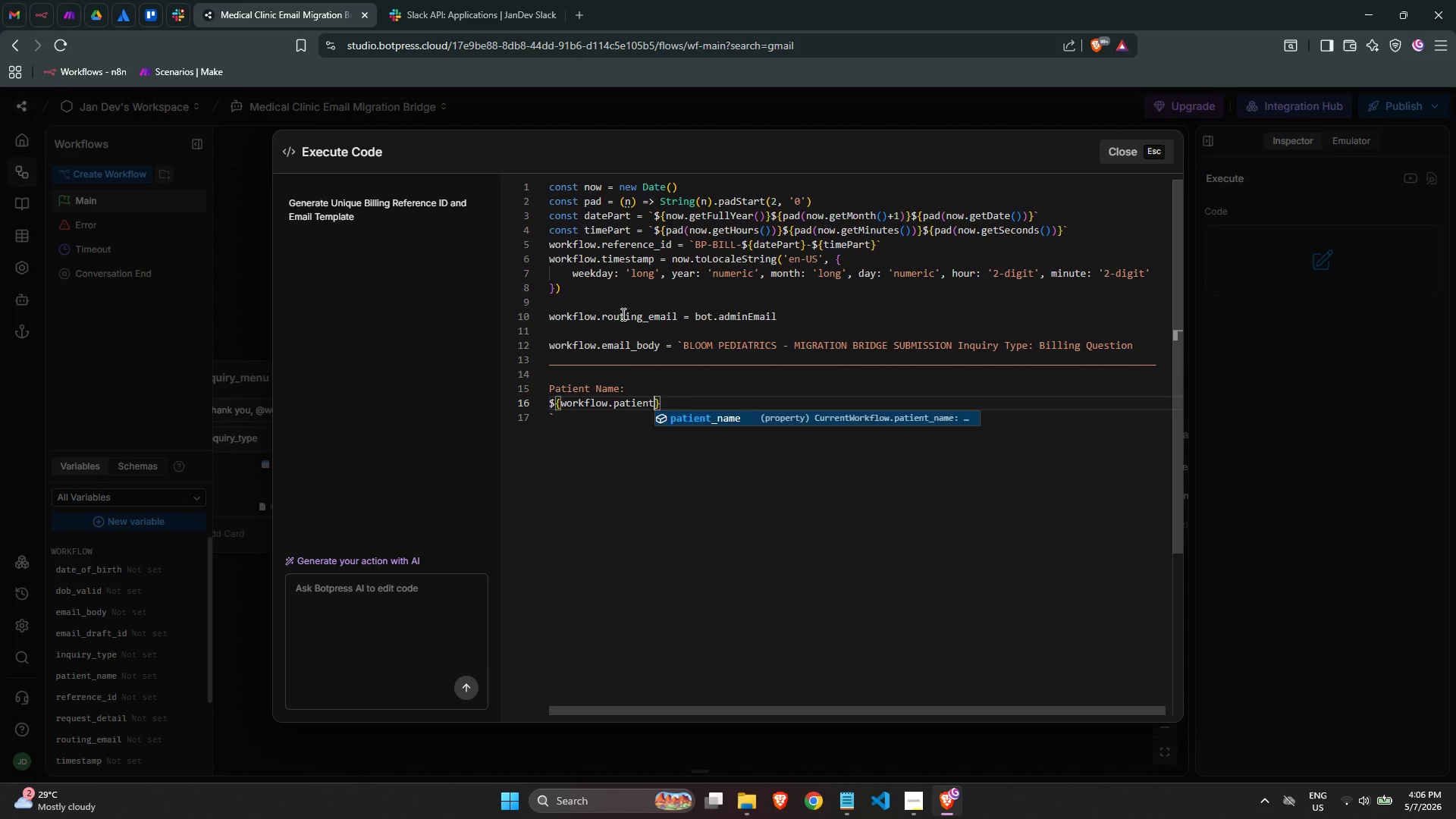 
key(Enter)
 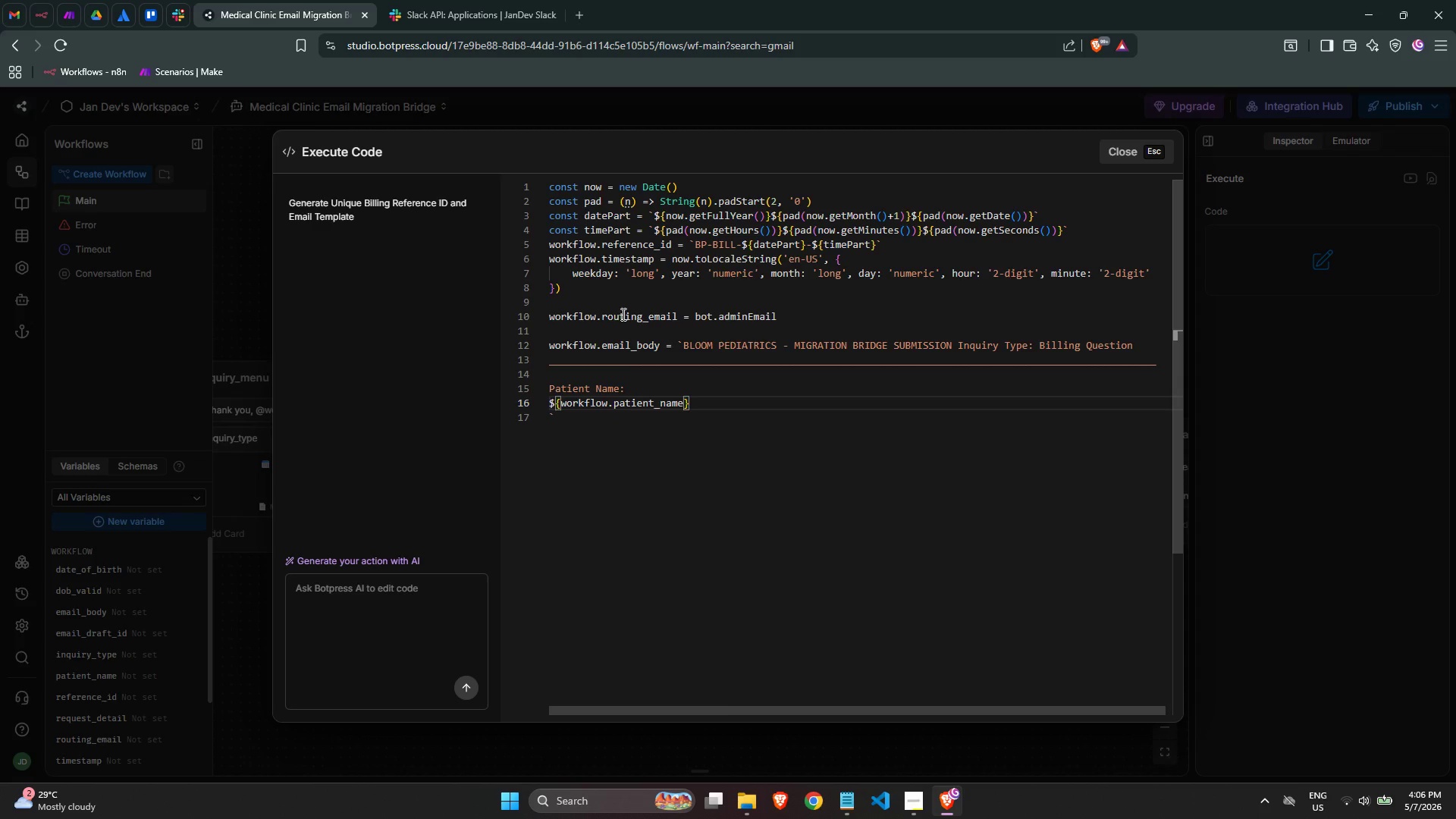 
key(ArrowRight)
 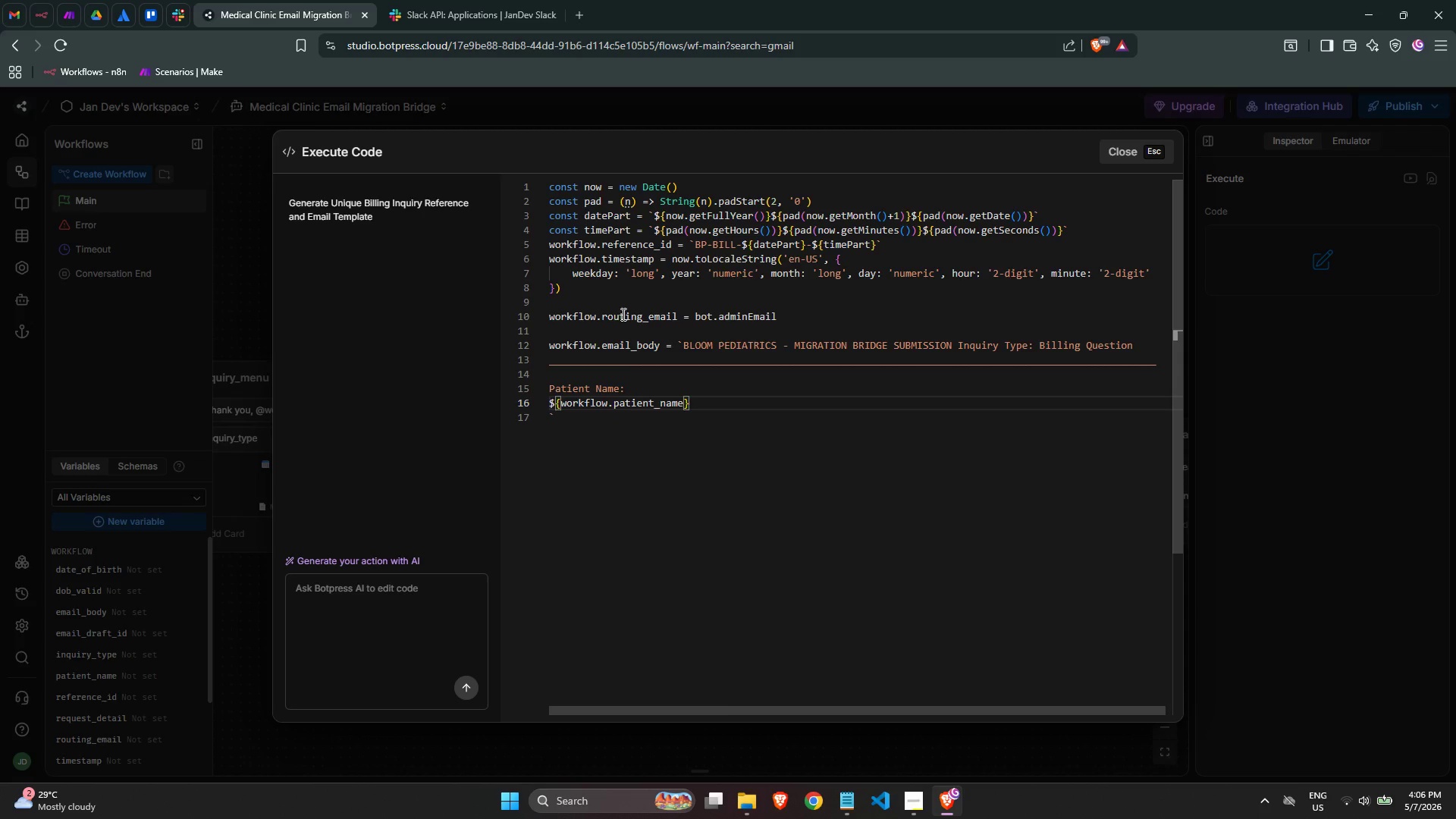 
key(Enter)
 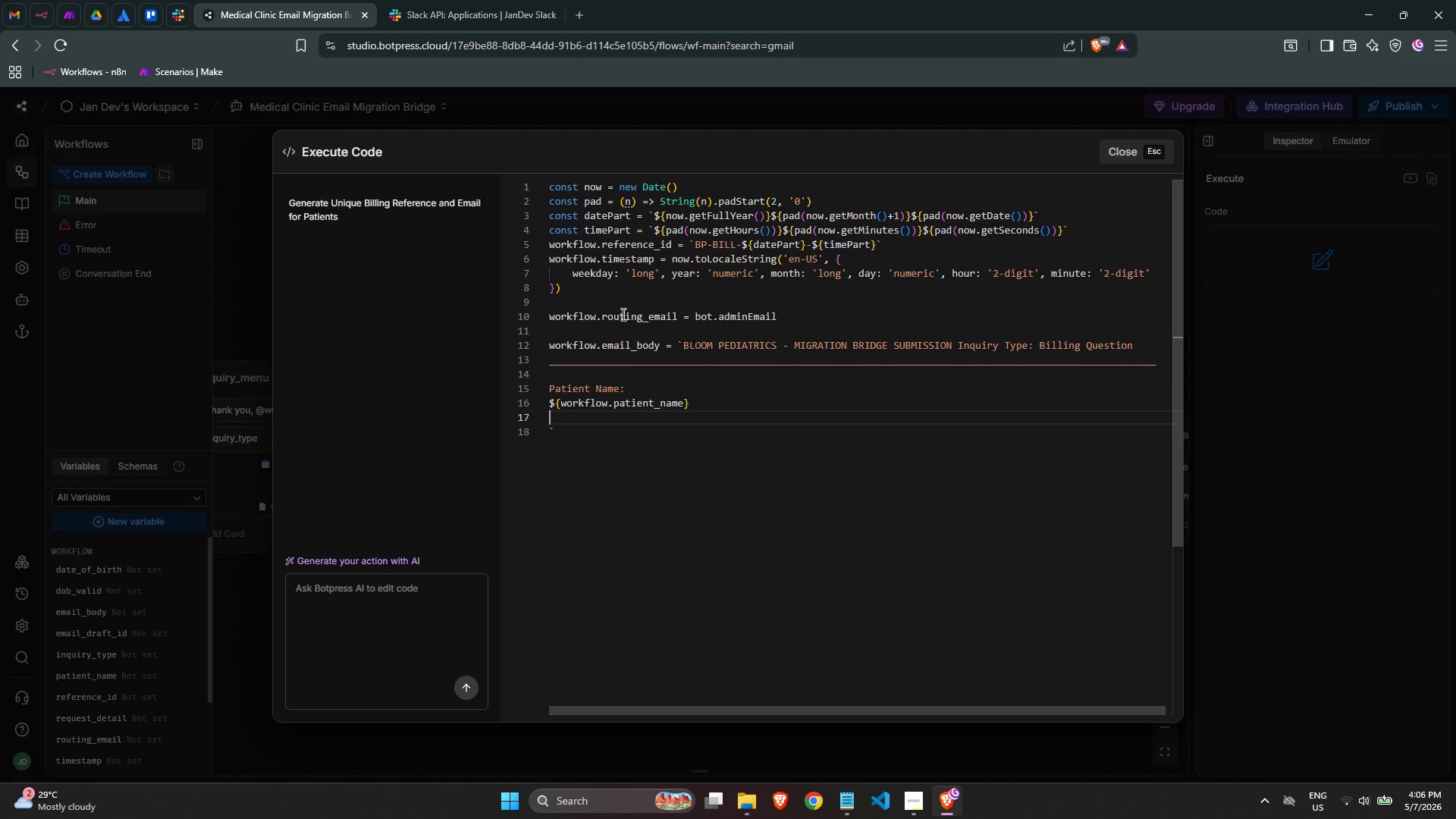 
wait(6.64)
 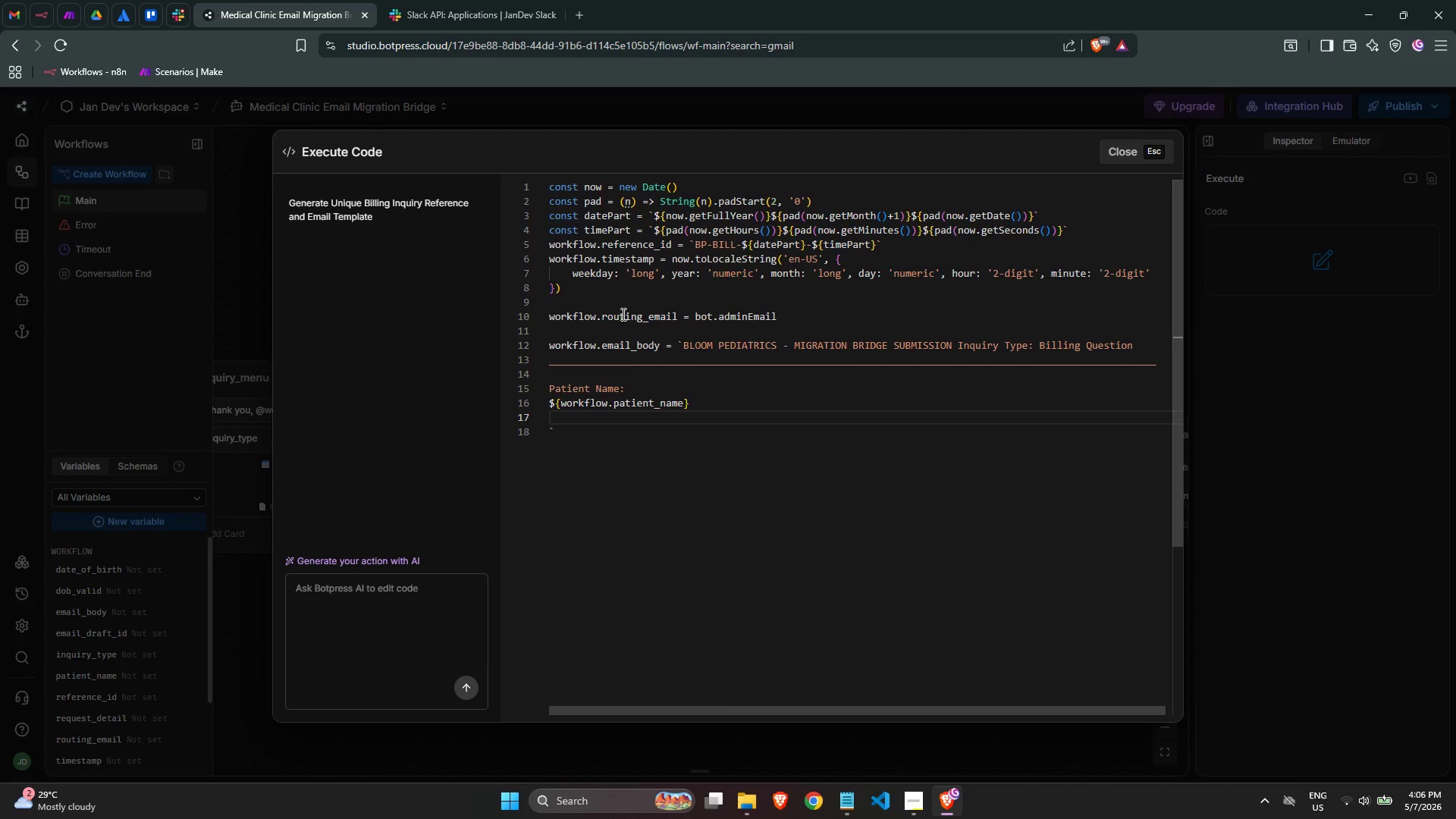 
type(Date of Birth:)
 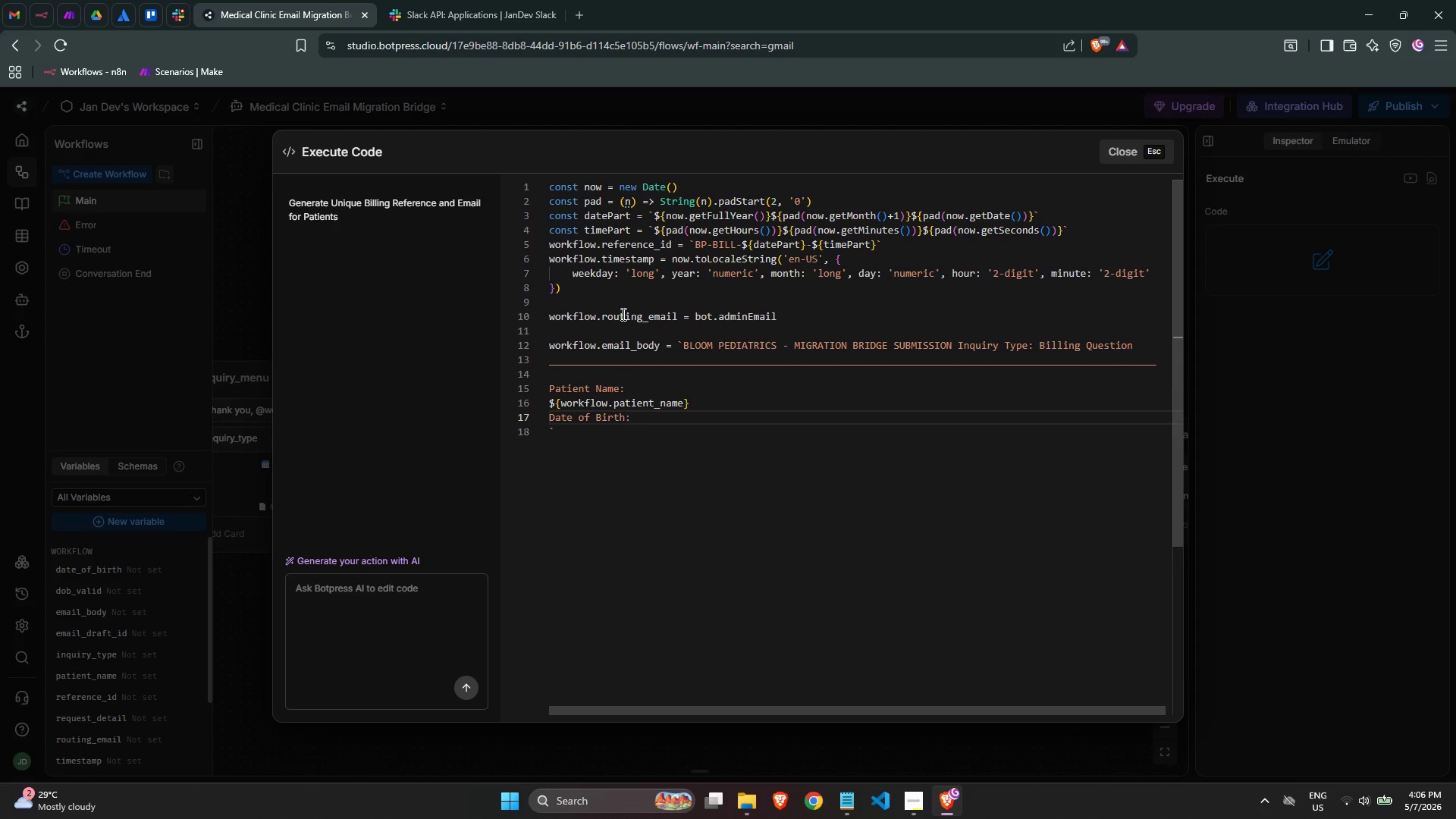 
key(Enter)
 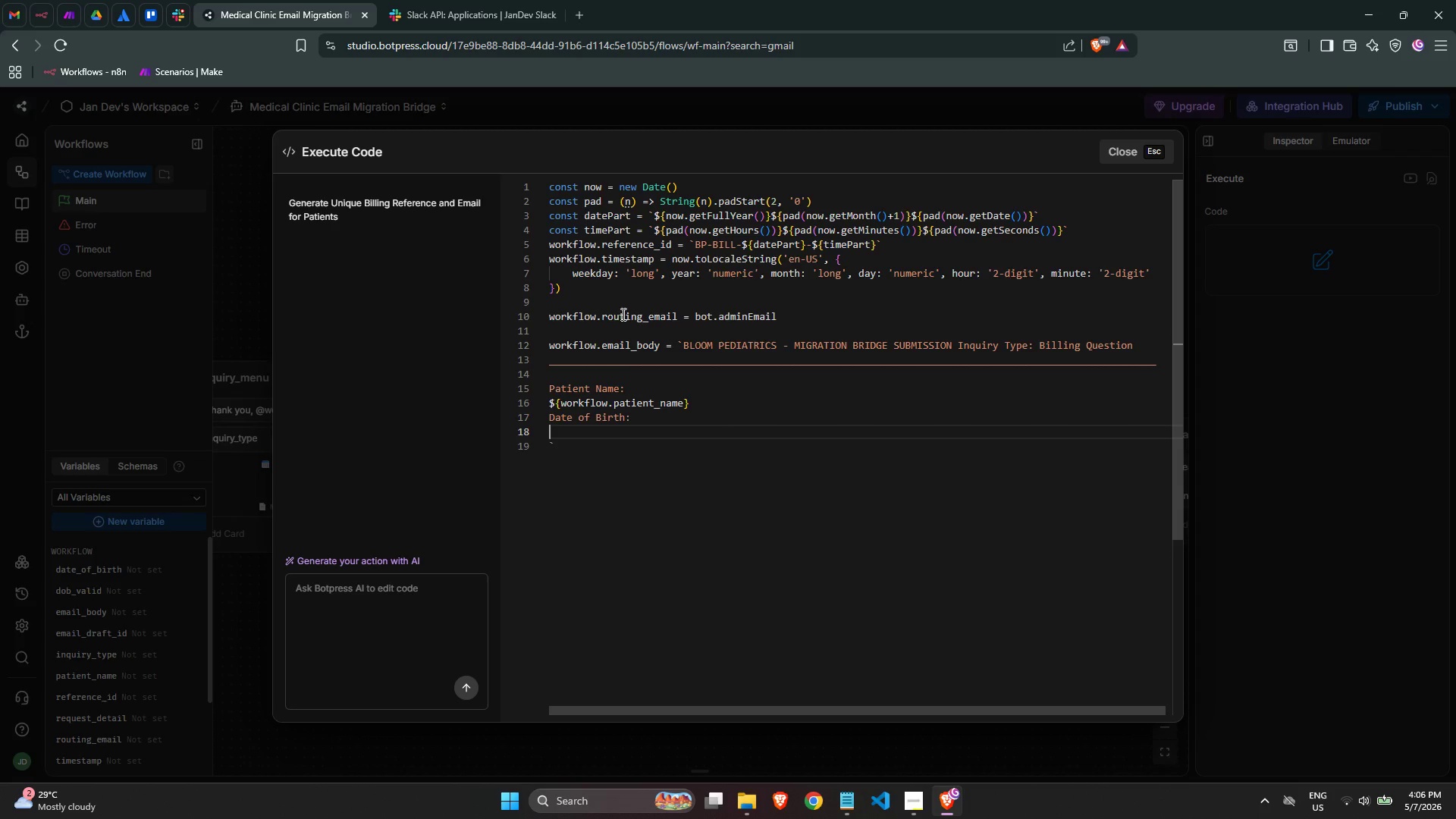 
type(${workfl)
 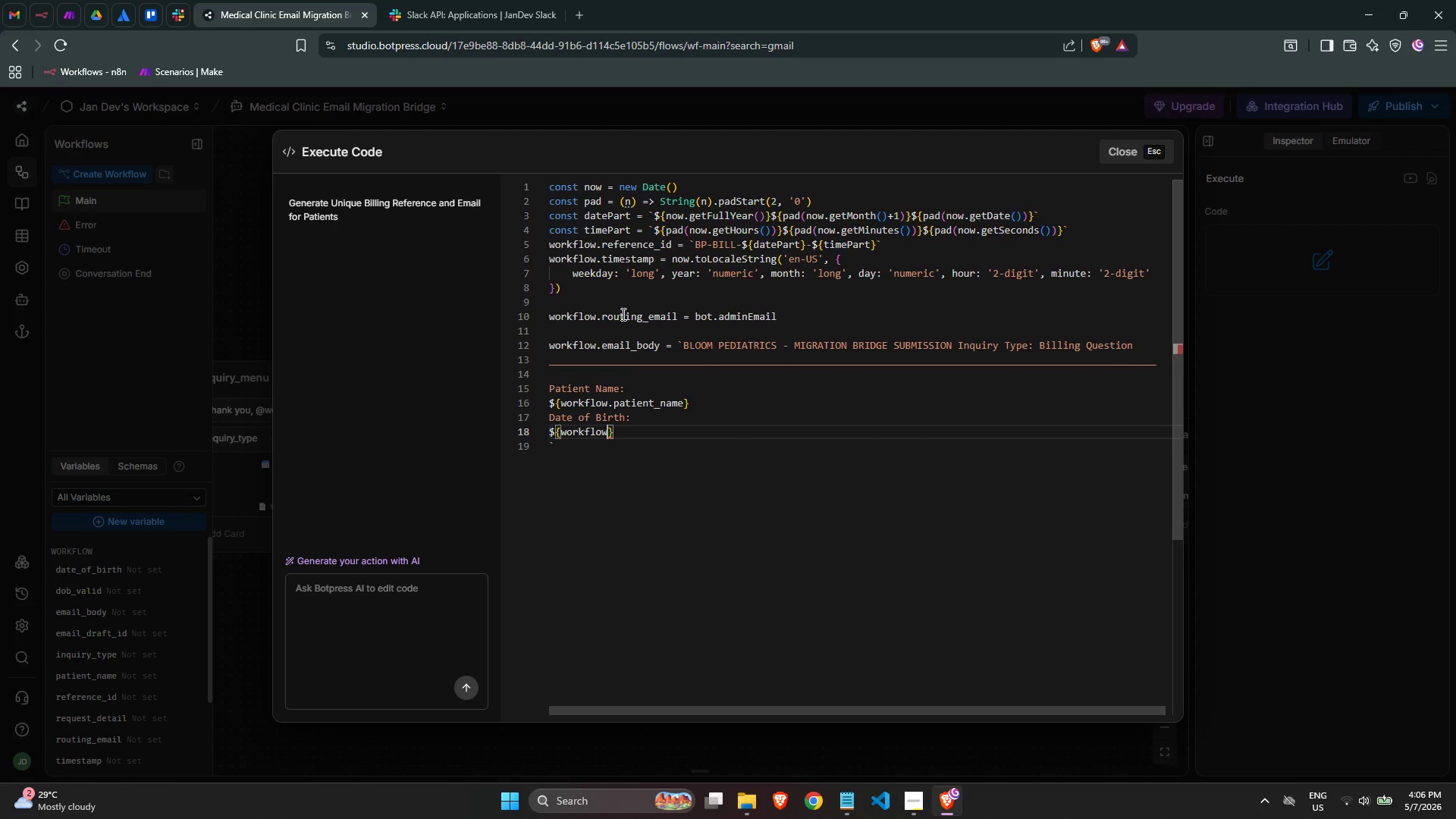 
 